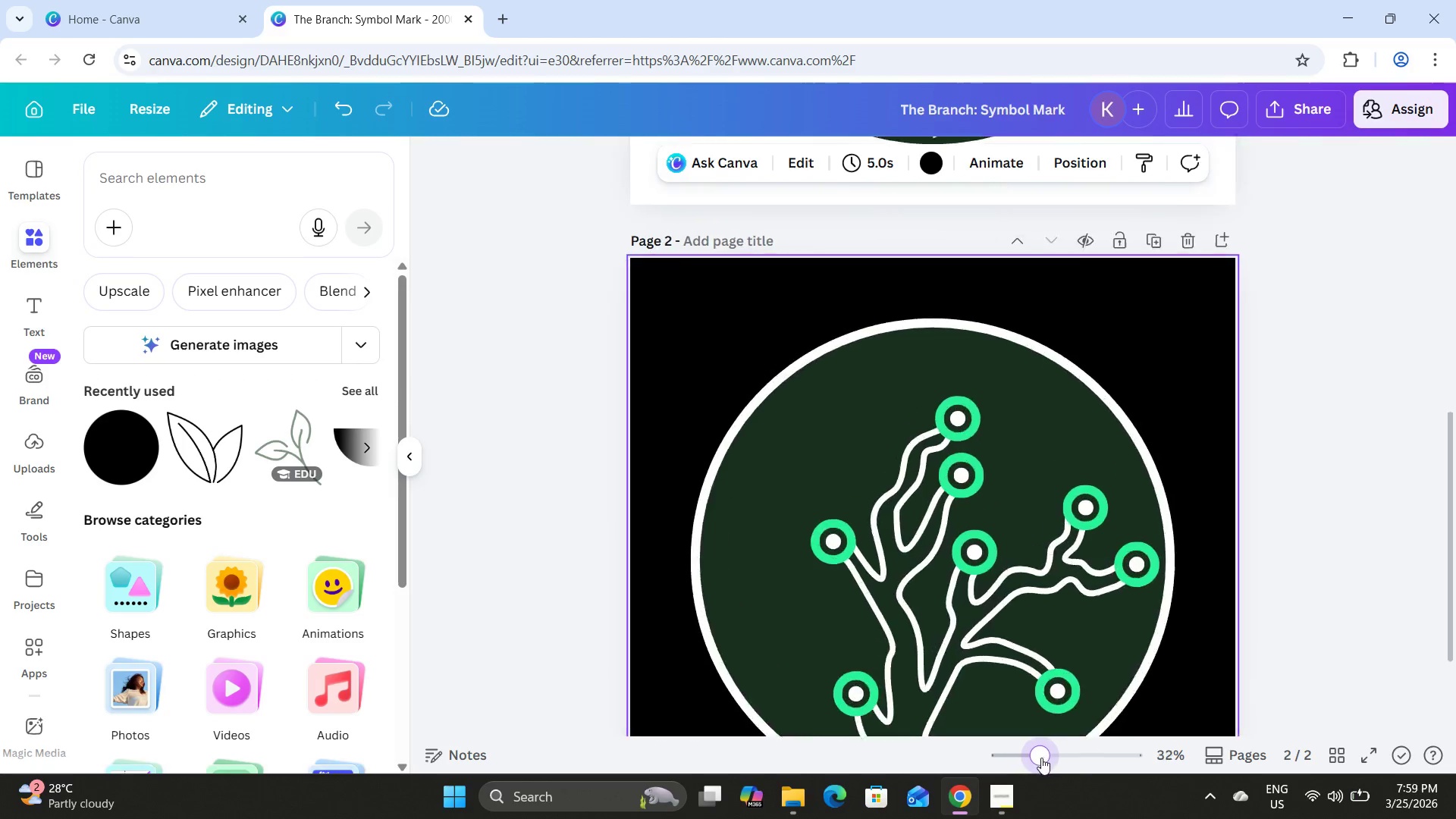 
scroll: coordinate [1036, 480], scroll_direction: down, amount: 2.0
 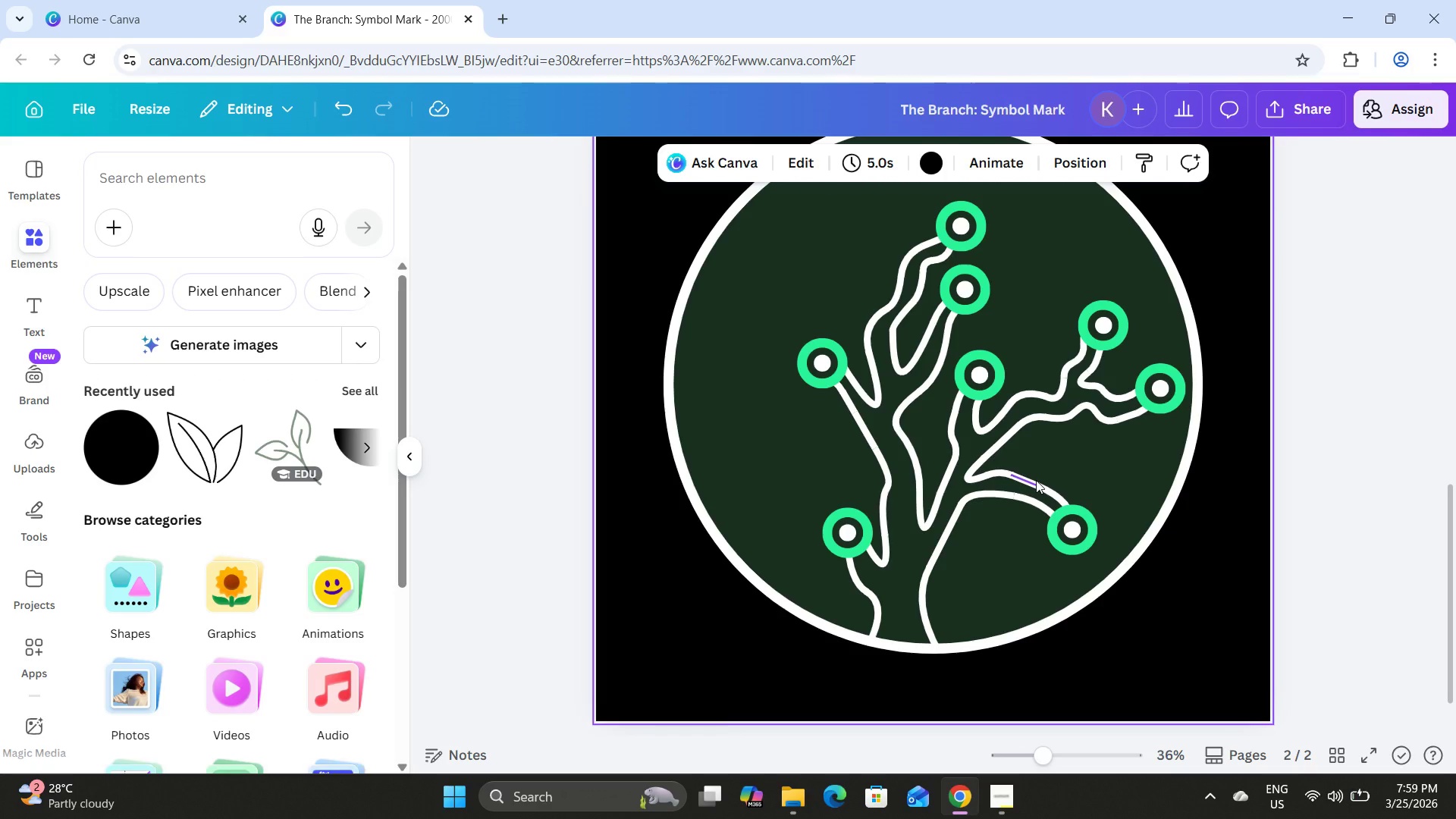 
scroll: coordinate [1036, 480], scroll_direction: up, amount: 1.0
 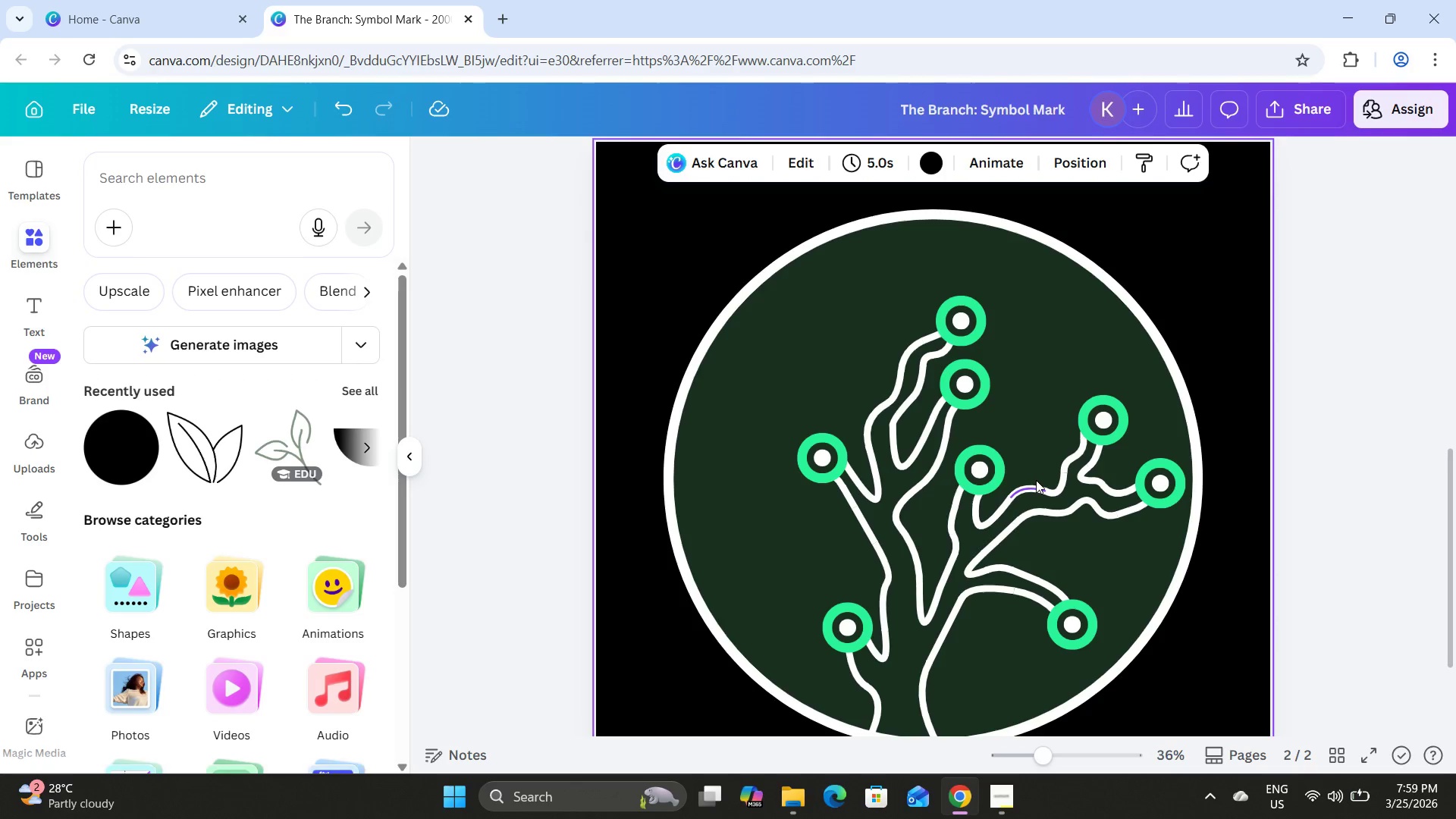 
scroll: coordinate [1036, 480], scroll_direction: none, amount: 0.0
 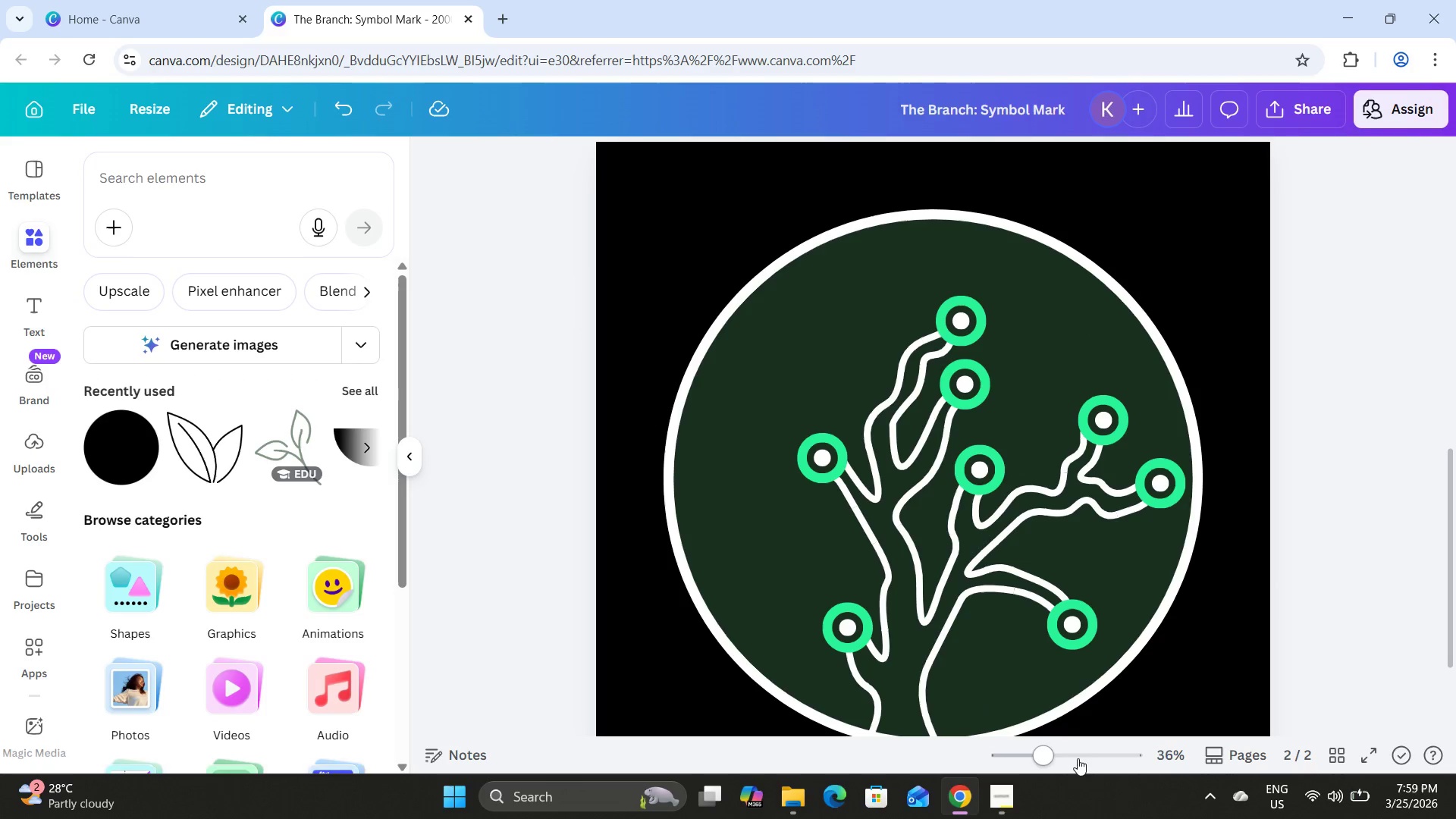 
left_click_drag(start_coordinate=[1048, 758], to_coordinate=[1069, 766])
 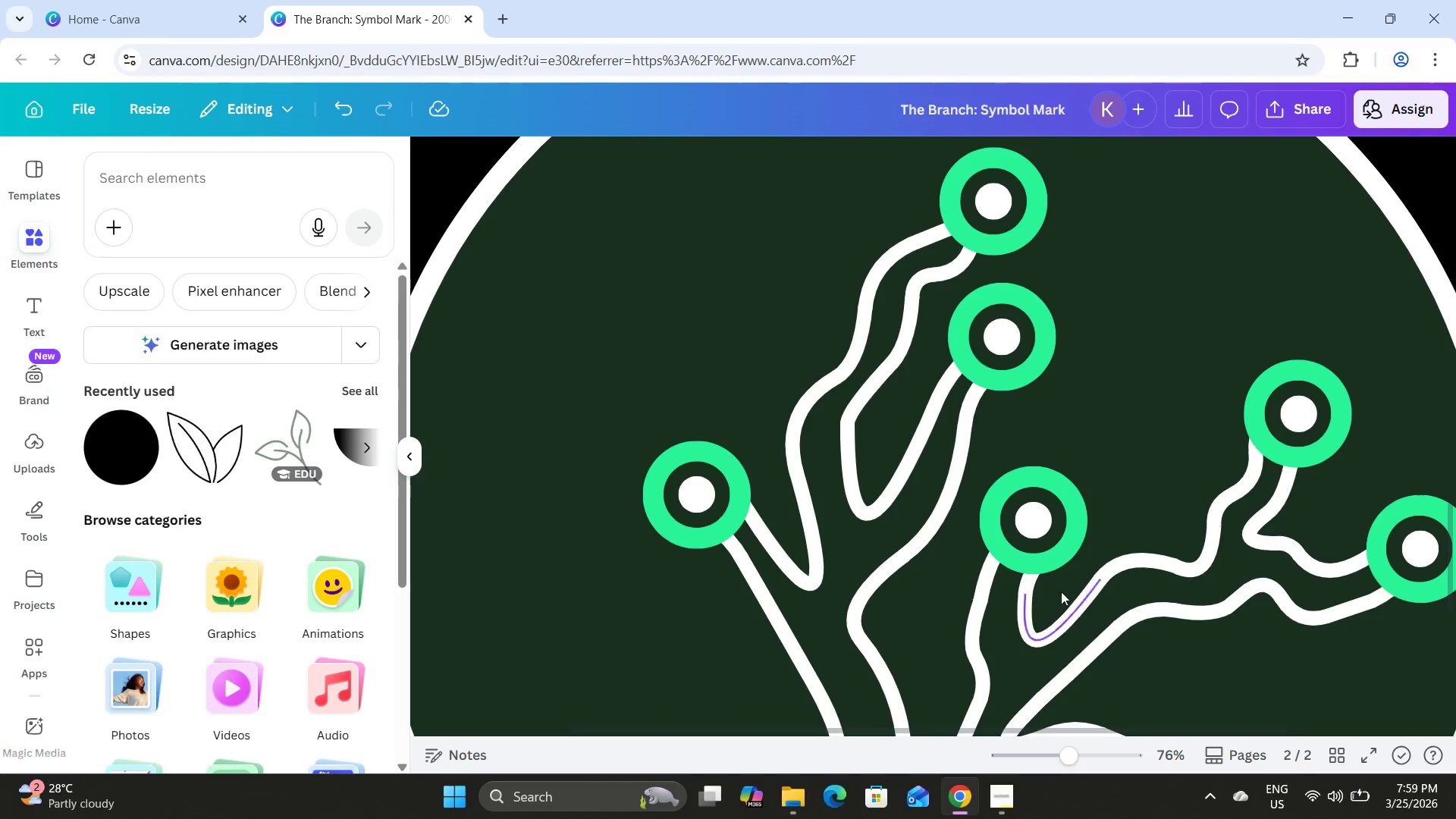 
scroll: coordinate [1061, 588], scroll_direction: down, amount: 5.0
 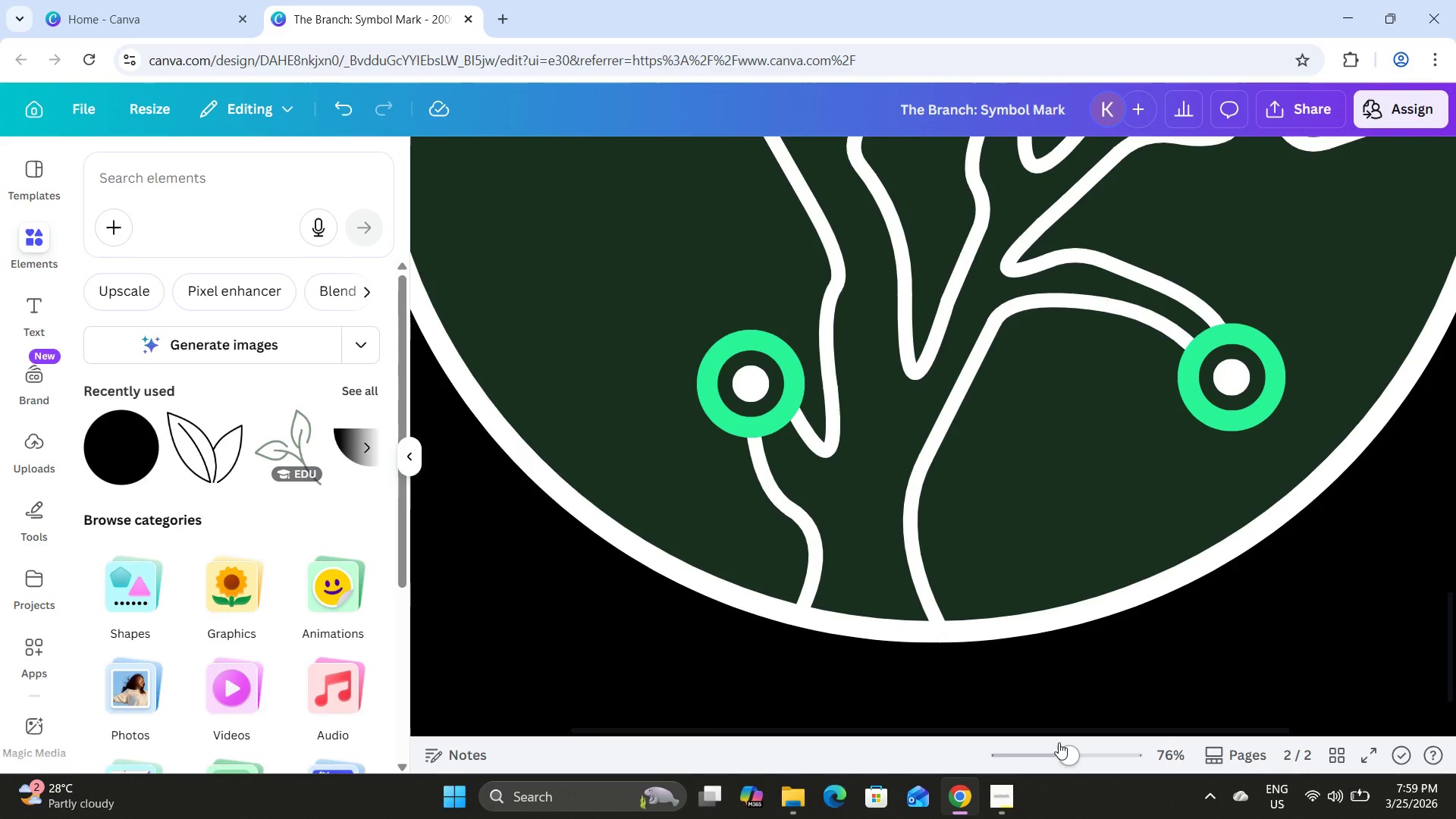 
left_click_drag(start_coordinate=[1059, 742], to_coordinate=[1050, 731])
 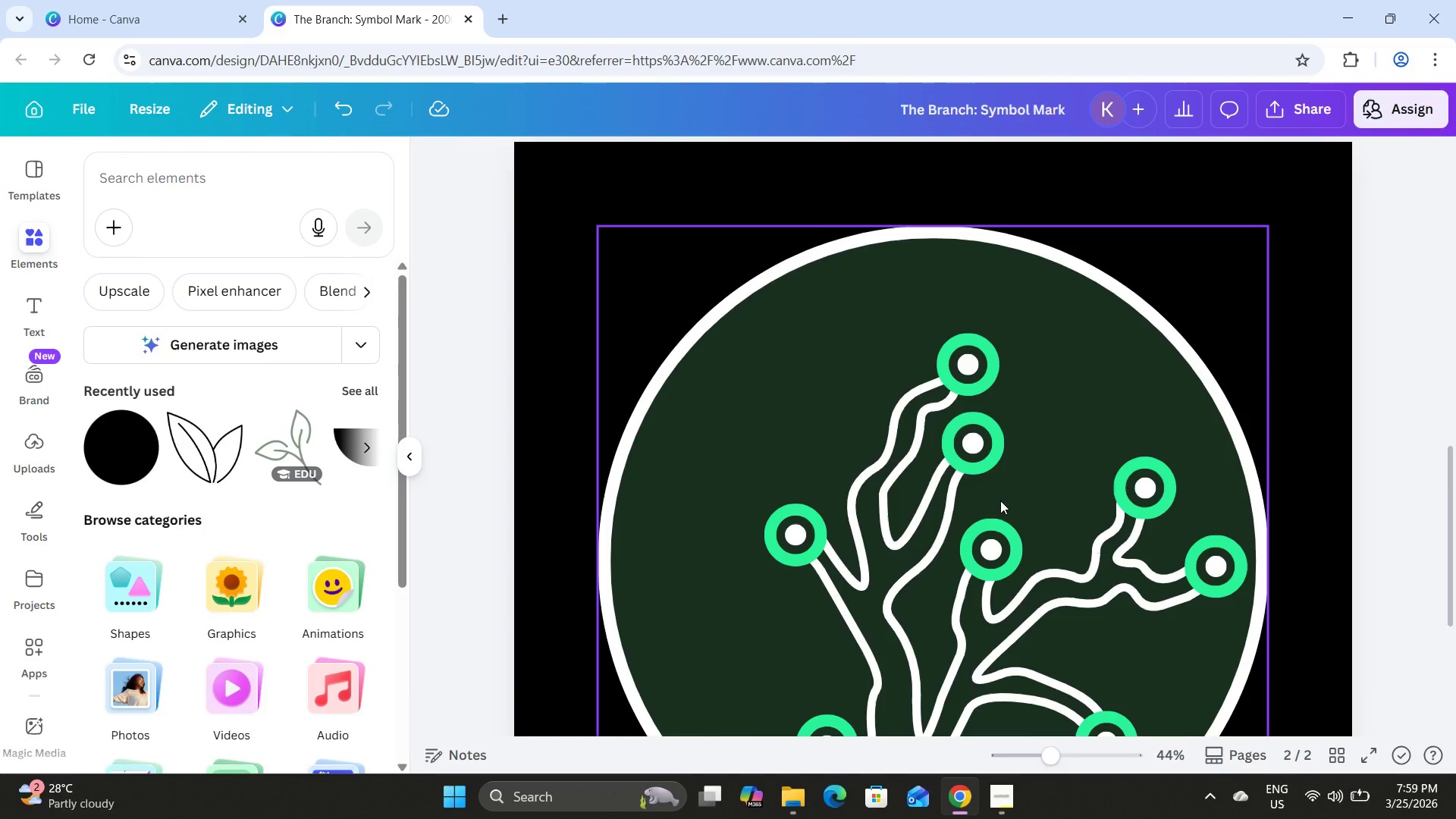 
scroll: coordinate [1000, 499], scroll_direction: down, amount: 2.0
 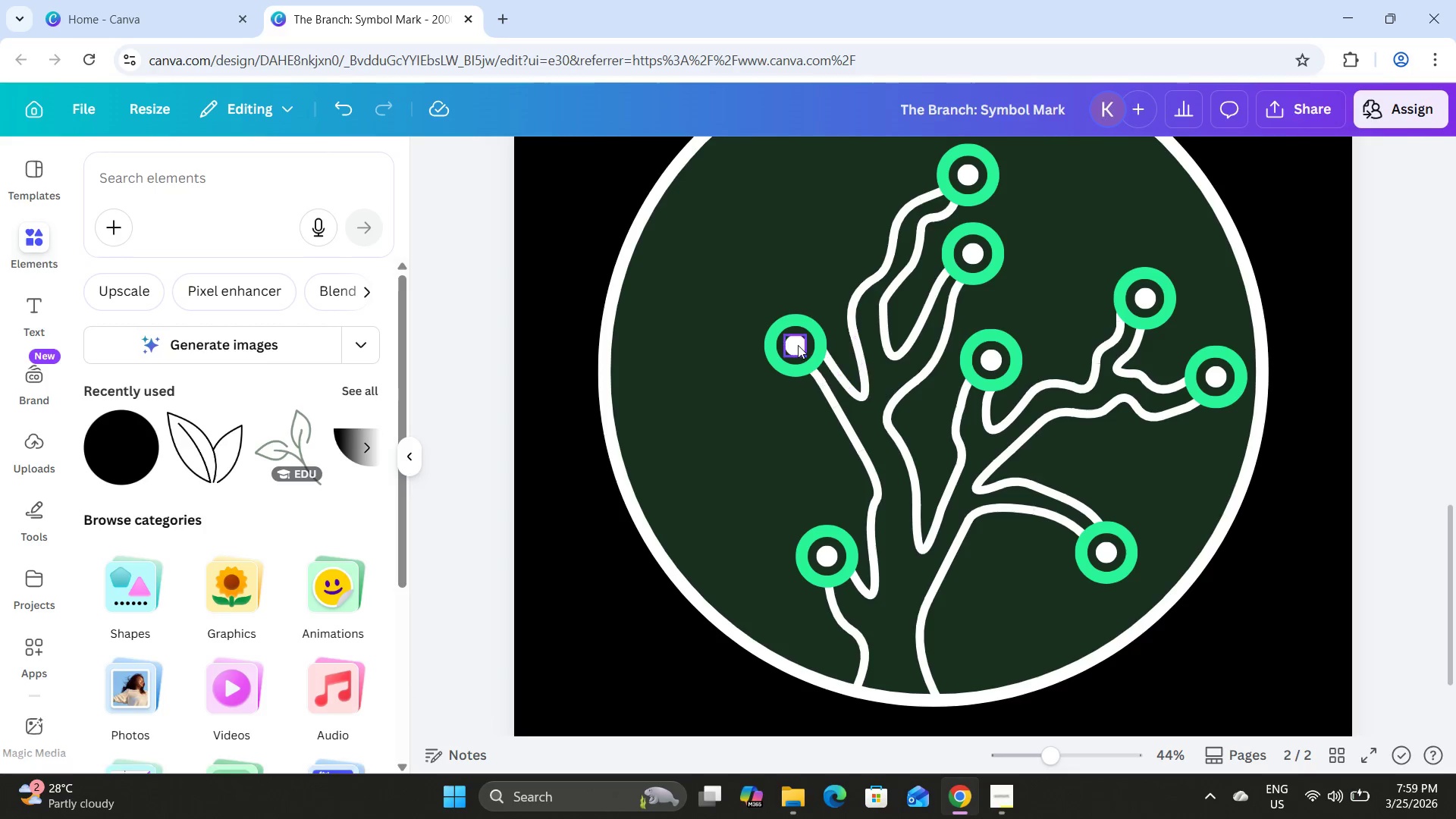 
scroll: coordinate [798, 344], scroll_direction: up, amount: 1.0
 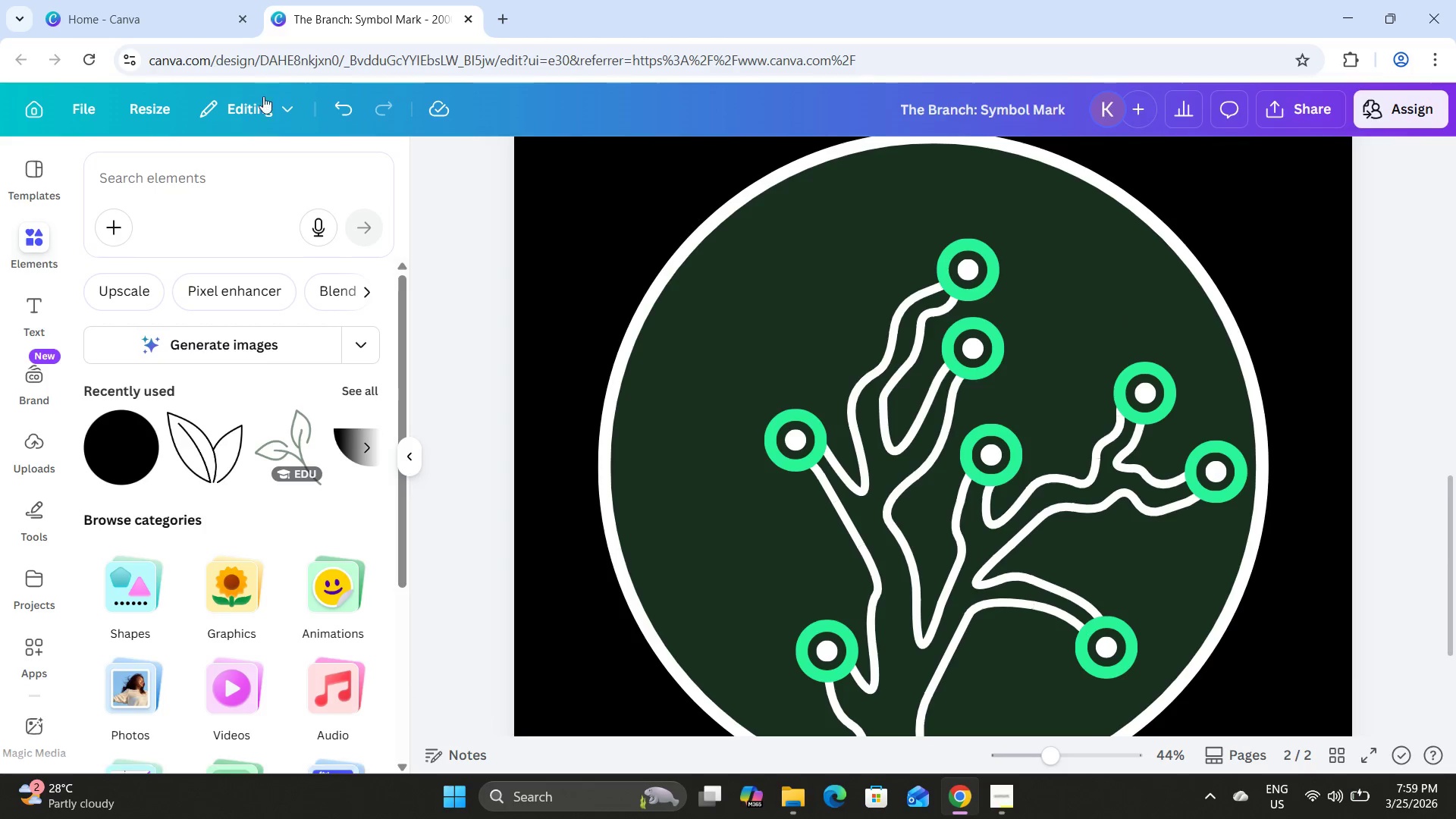 
left_click([172, 201])
 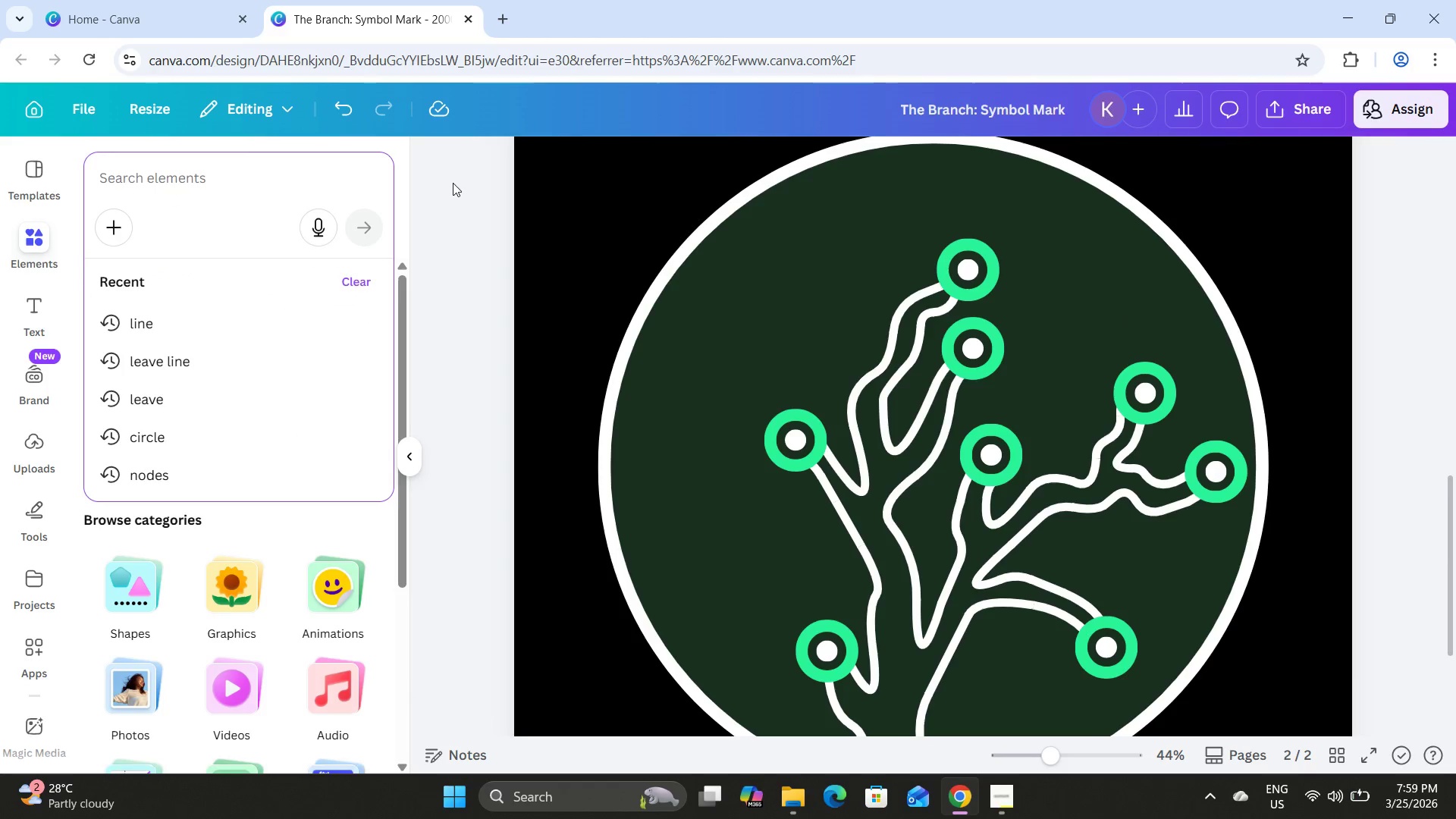 
left_click([453, 182])
 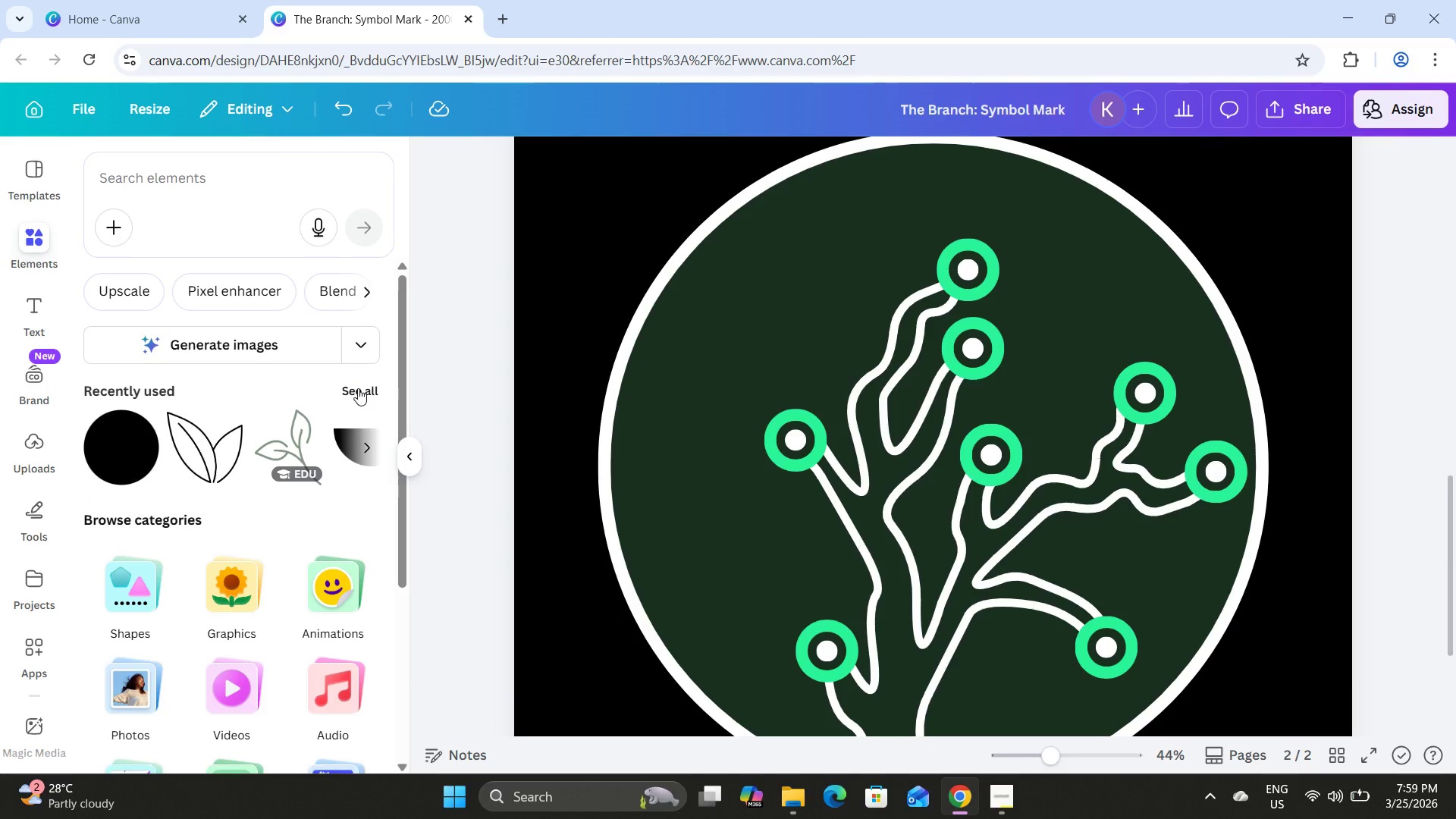 
left_click([228, 172])
 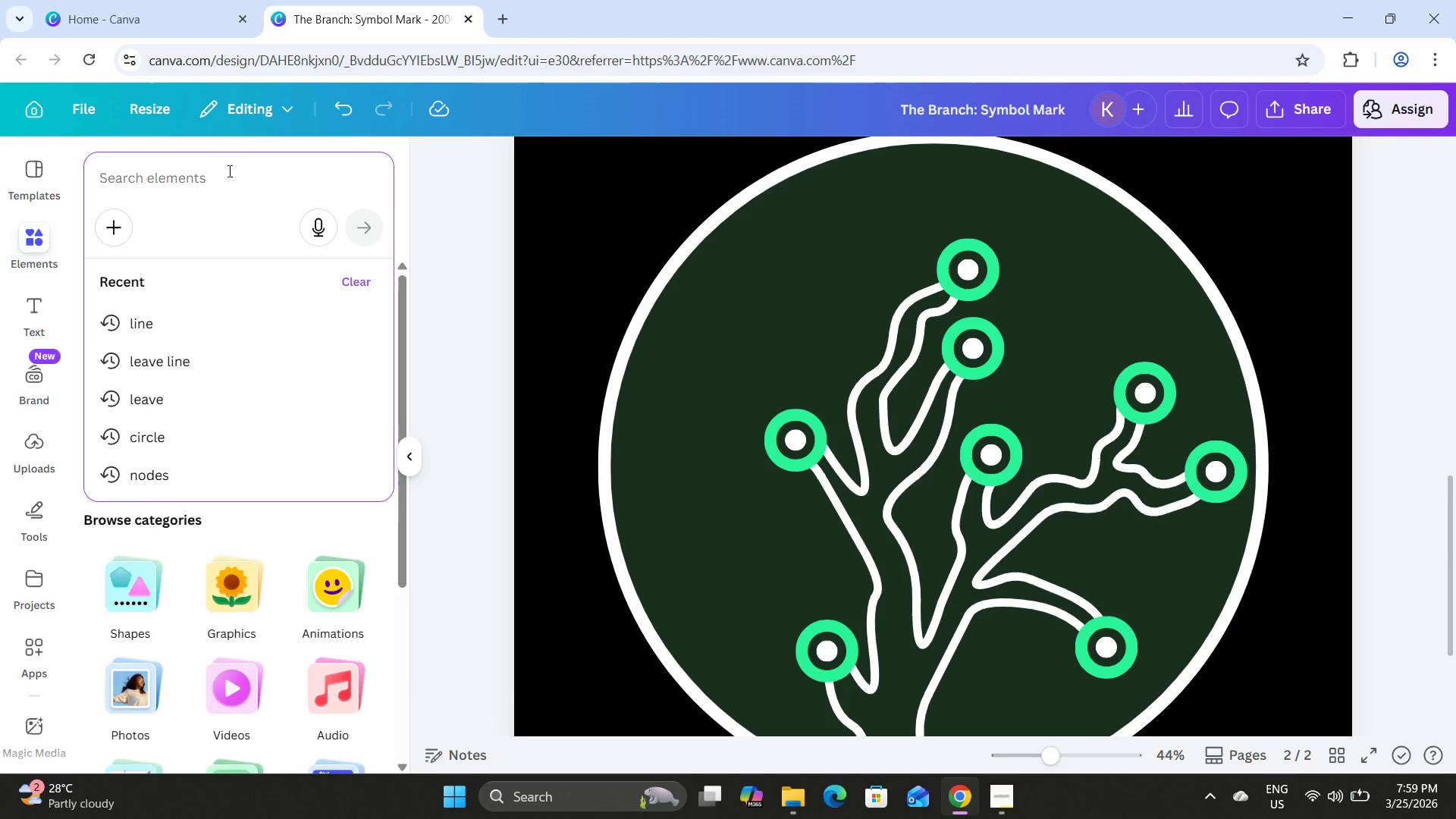 
type(leave line)
 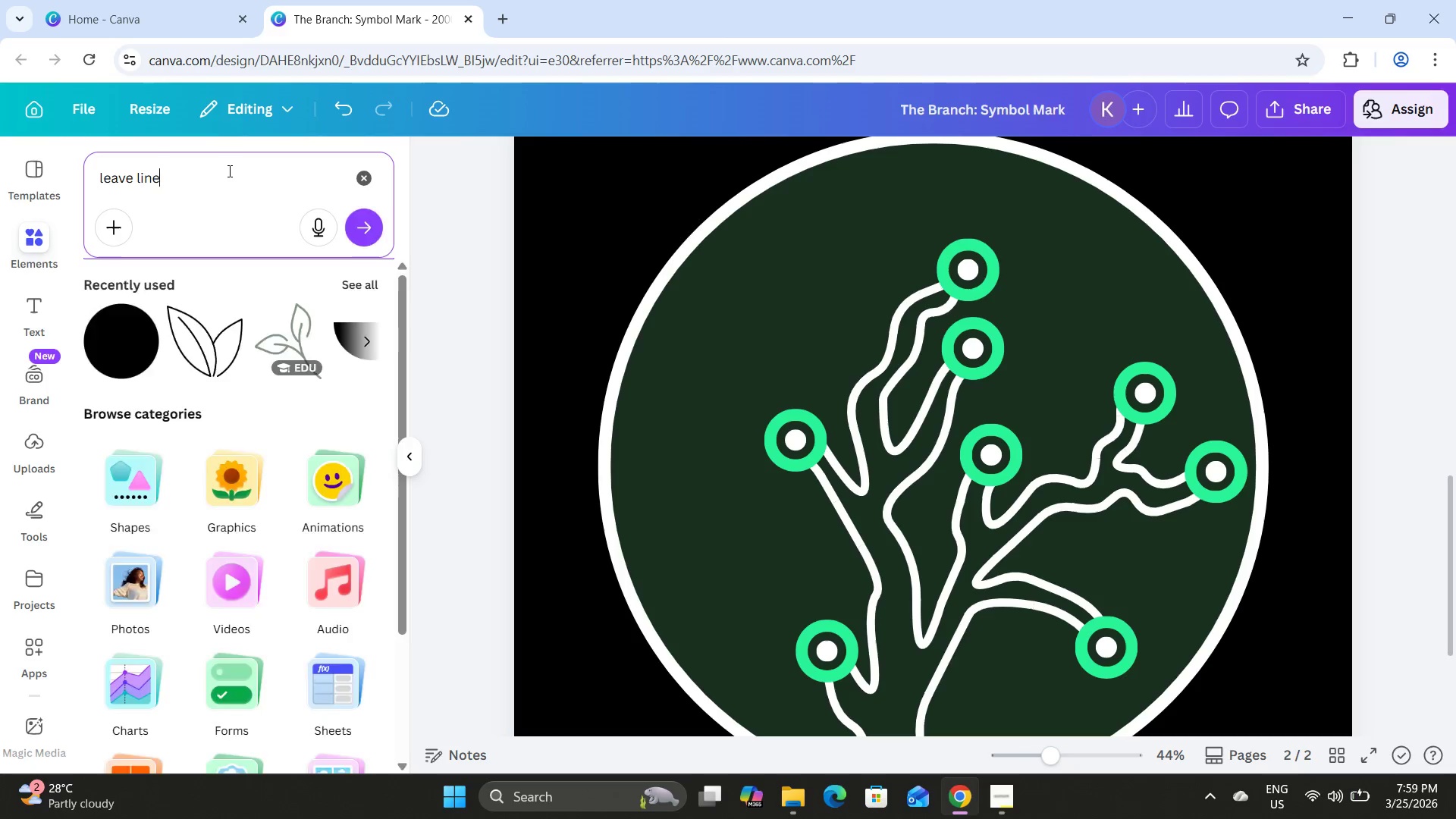 
key(Enter)
 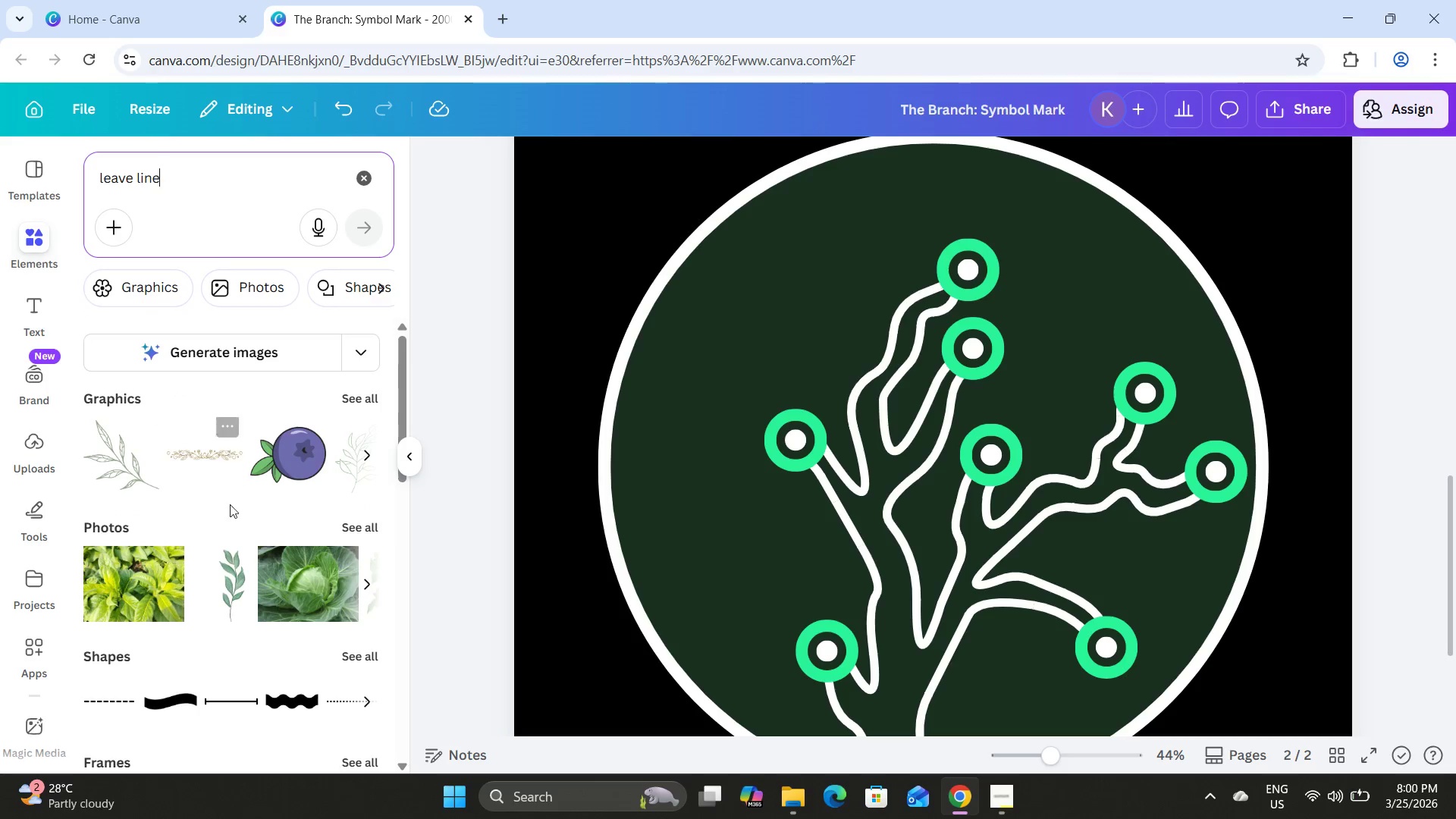 
left_click([354, 392])
 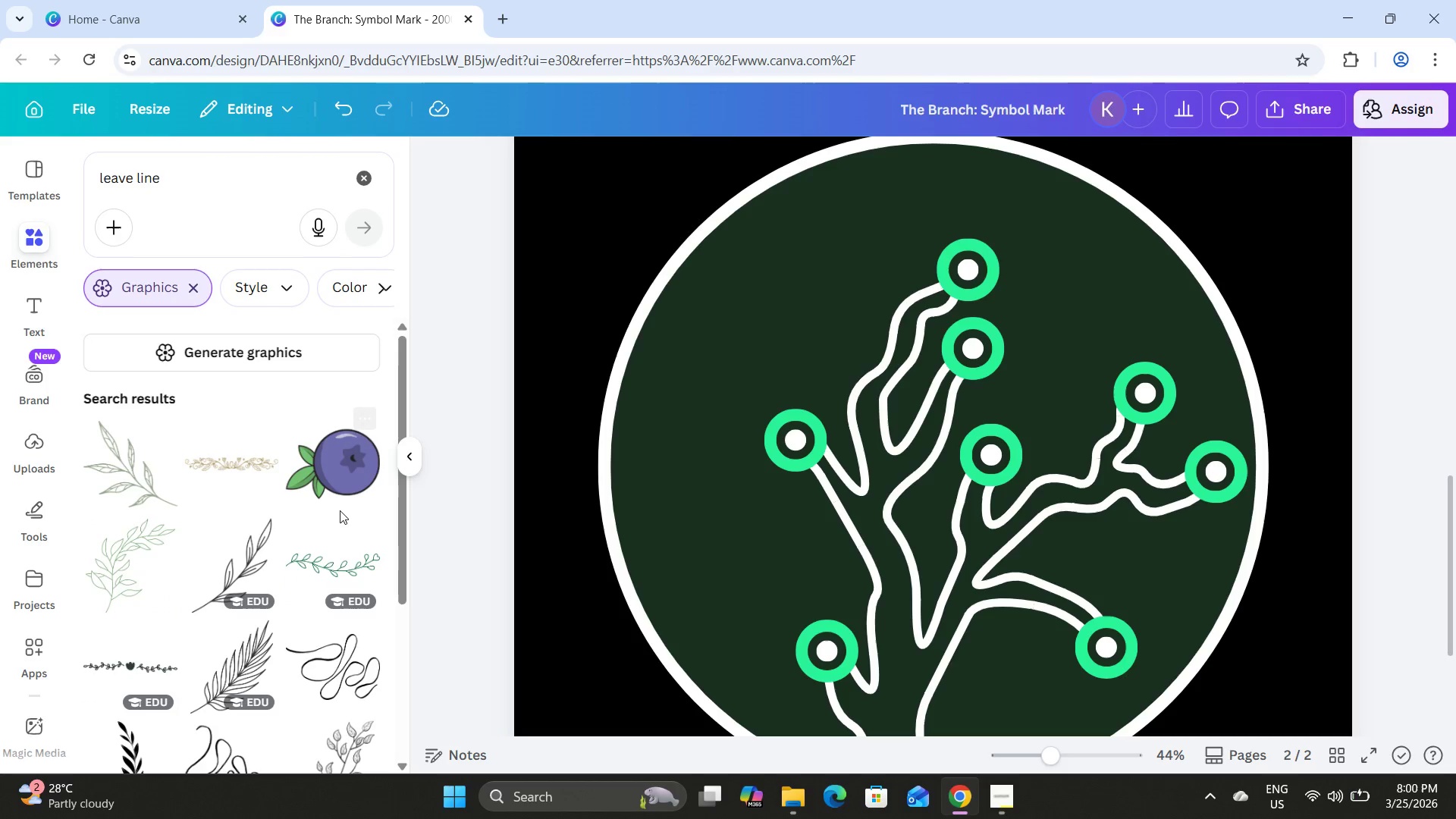 
scroll: coordinate [331, 478], scroll_direction: down, amount: 11.0
 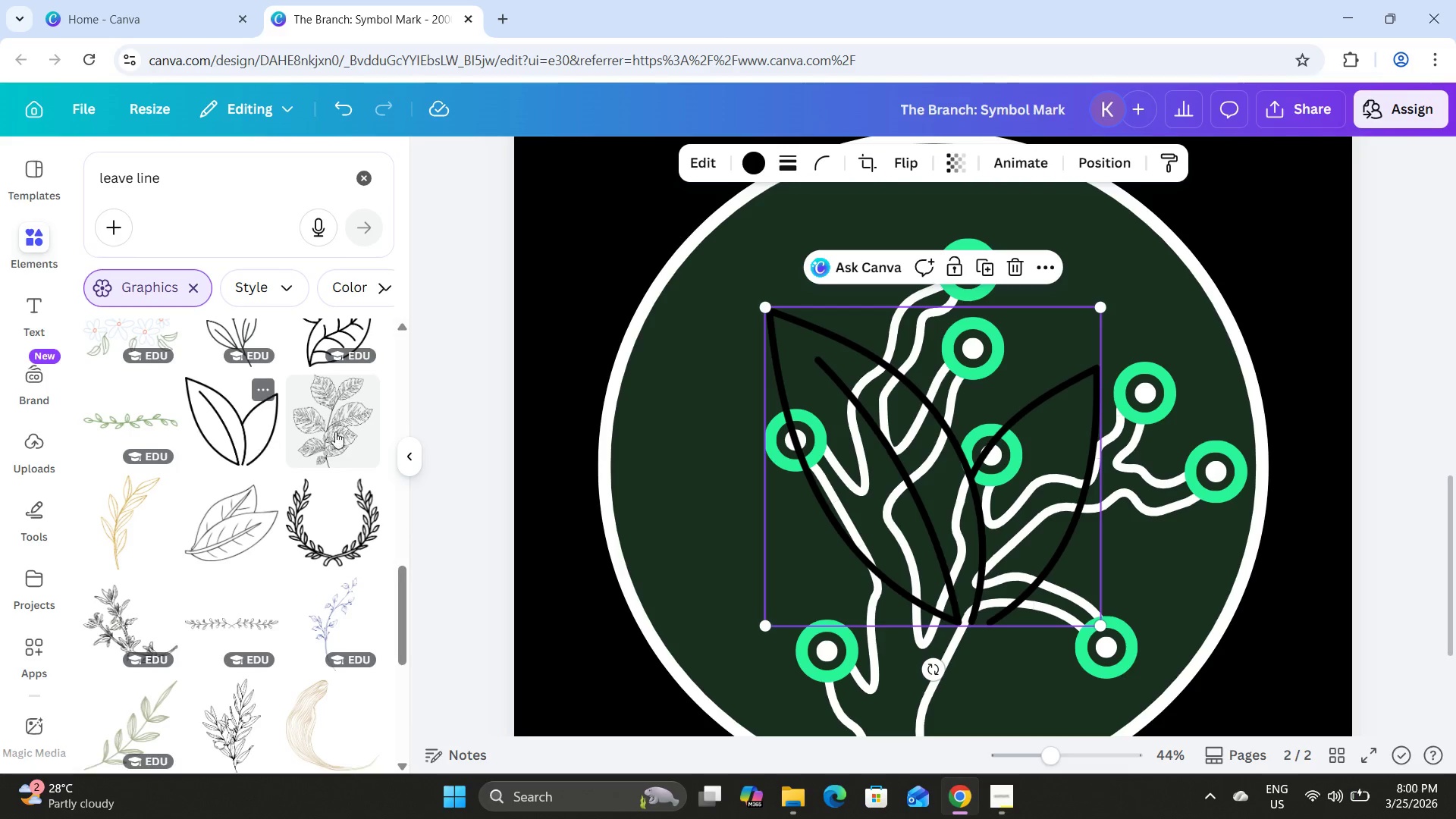 
left_click_drag(start_coordinate=[957, 484], to_coordinate=[810, 297])
 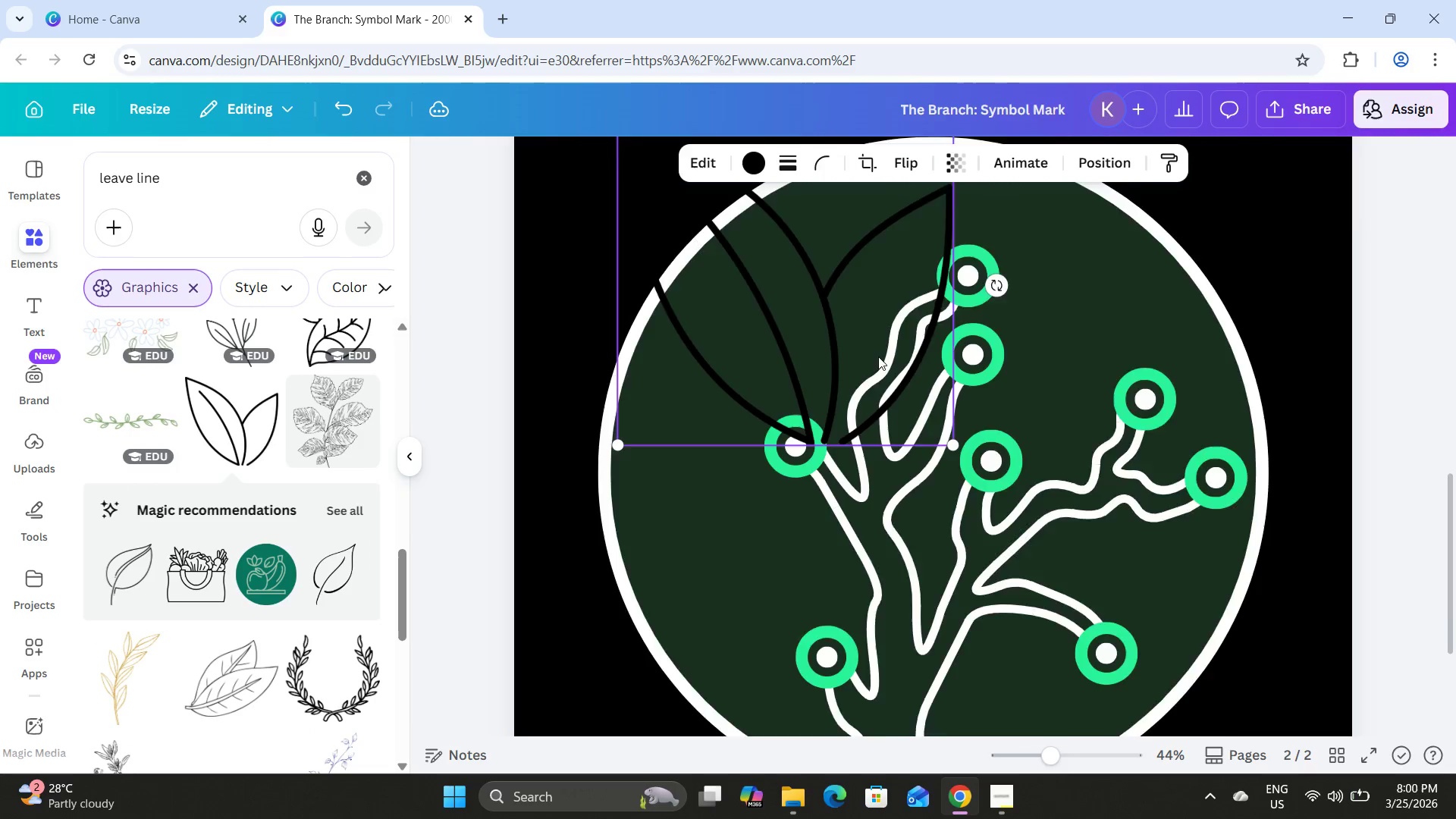 
scroll: coordinate [878, 356], scroll_direction: up, amount: 2.0
 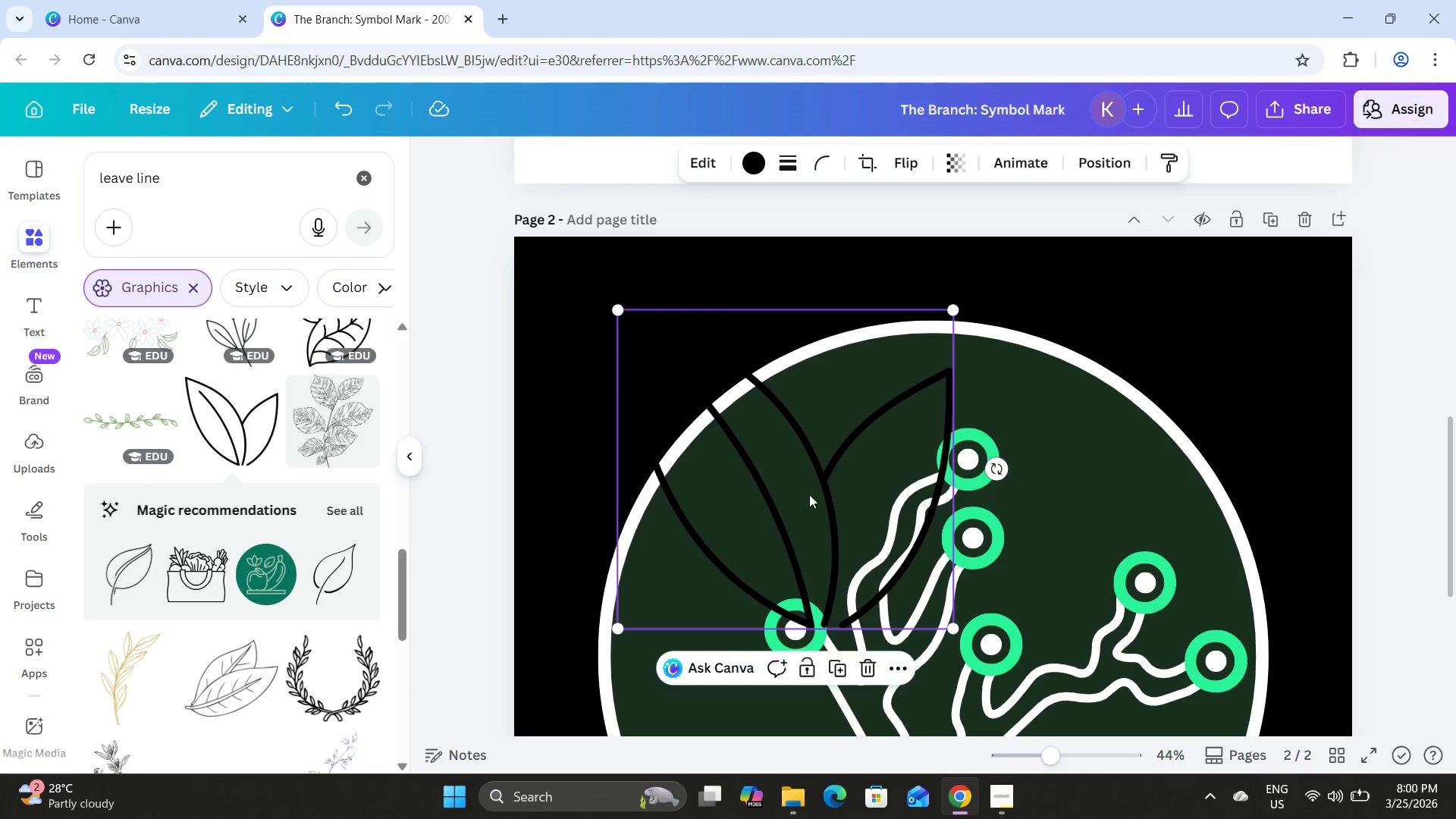 
left_click_drag(start_coordinate=[809, 494], to_coordinate=[779, 469])
 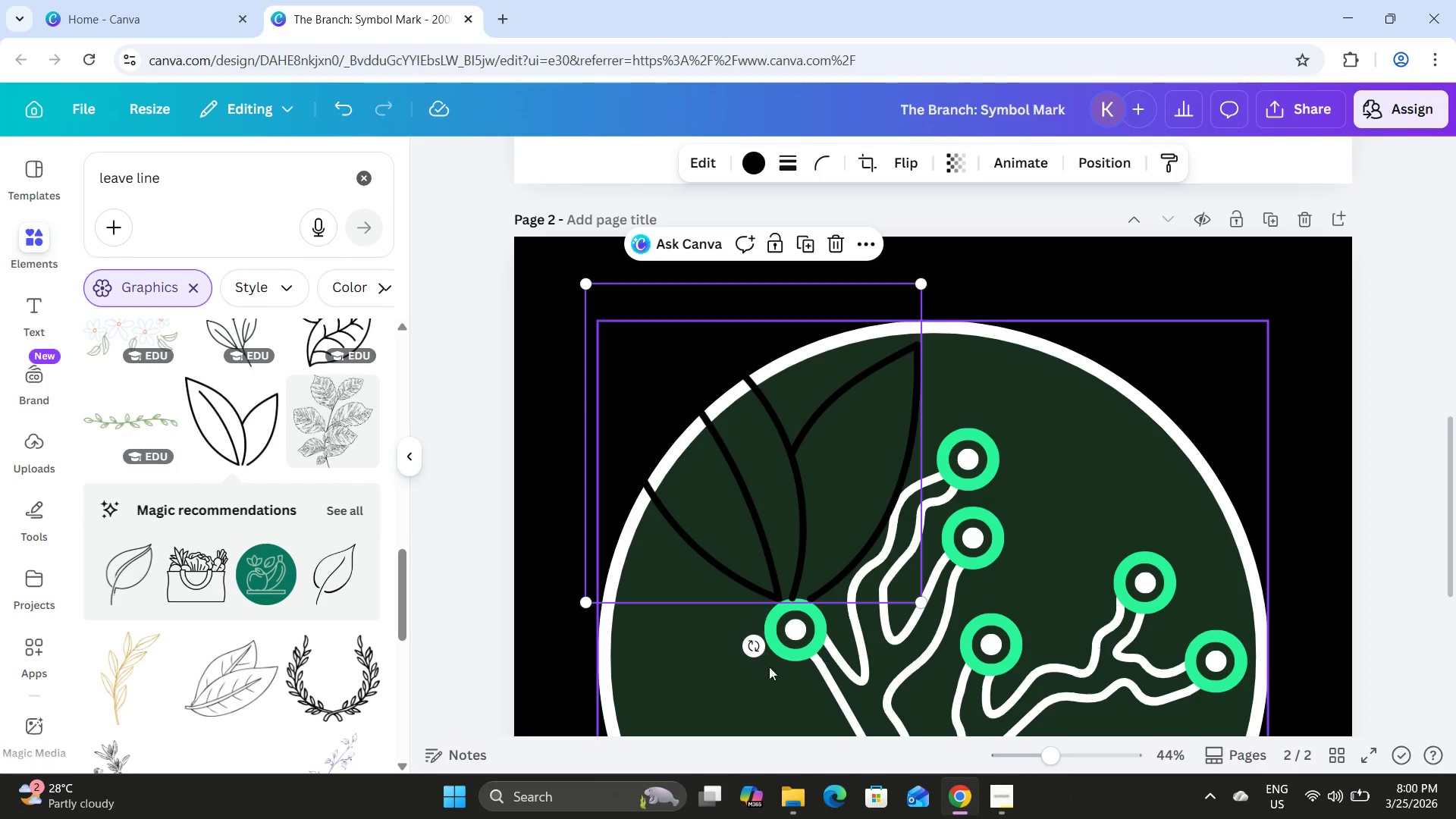 
left_click_drag(start_coordinate=[752, 650], to_coordinate=[808, 658])
 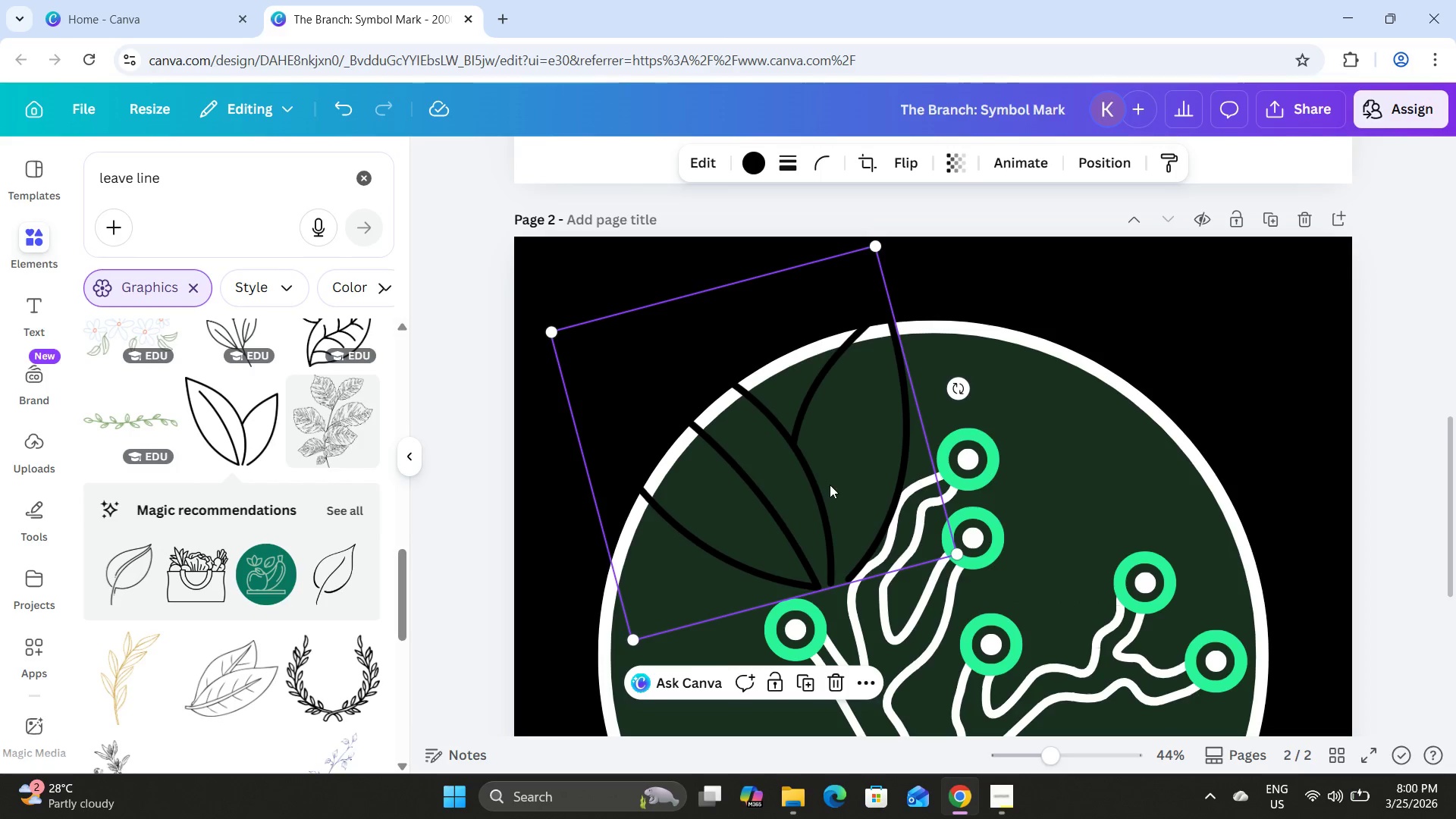 
left_click_drag(start_coordinate=[830, 485], to_coordinate=[785, 507])
 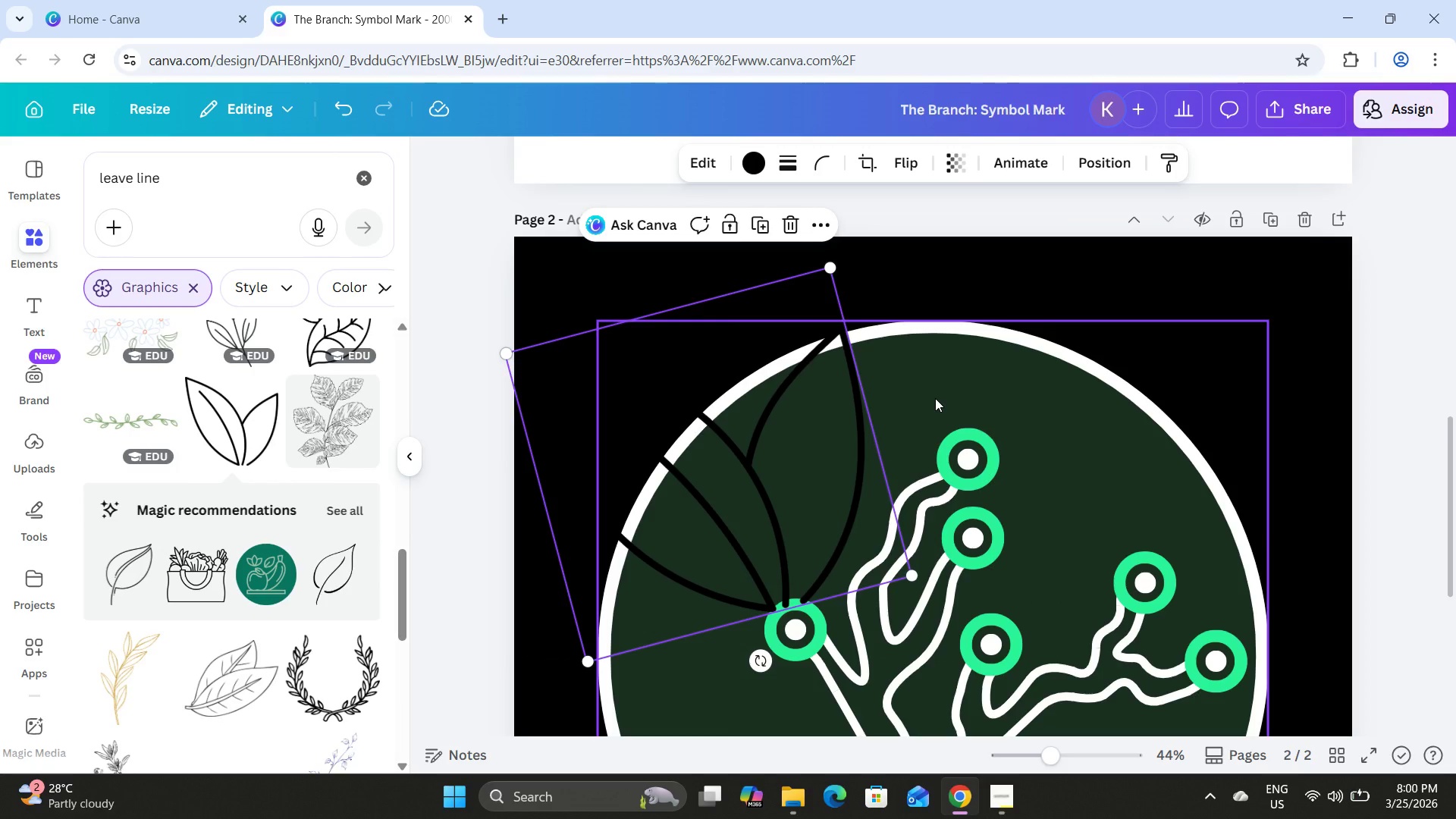 
scroll: coordinate [935, 398], scroll_direction: down, amount: 2.0
 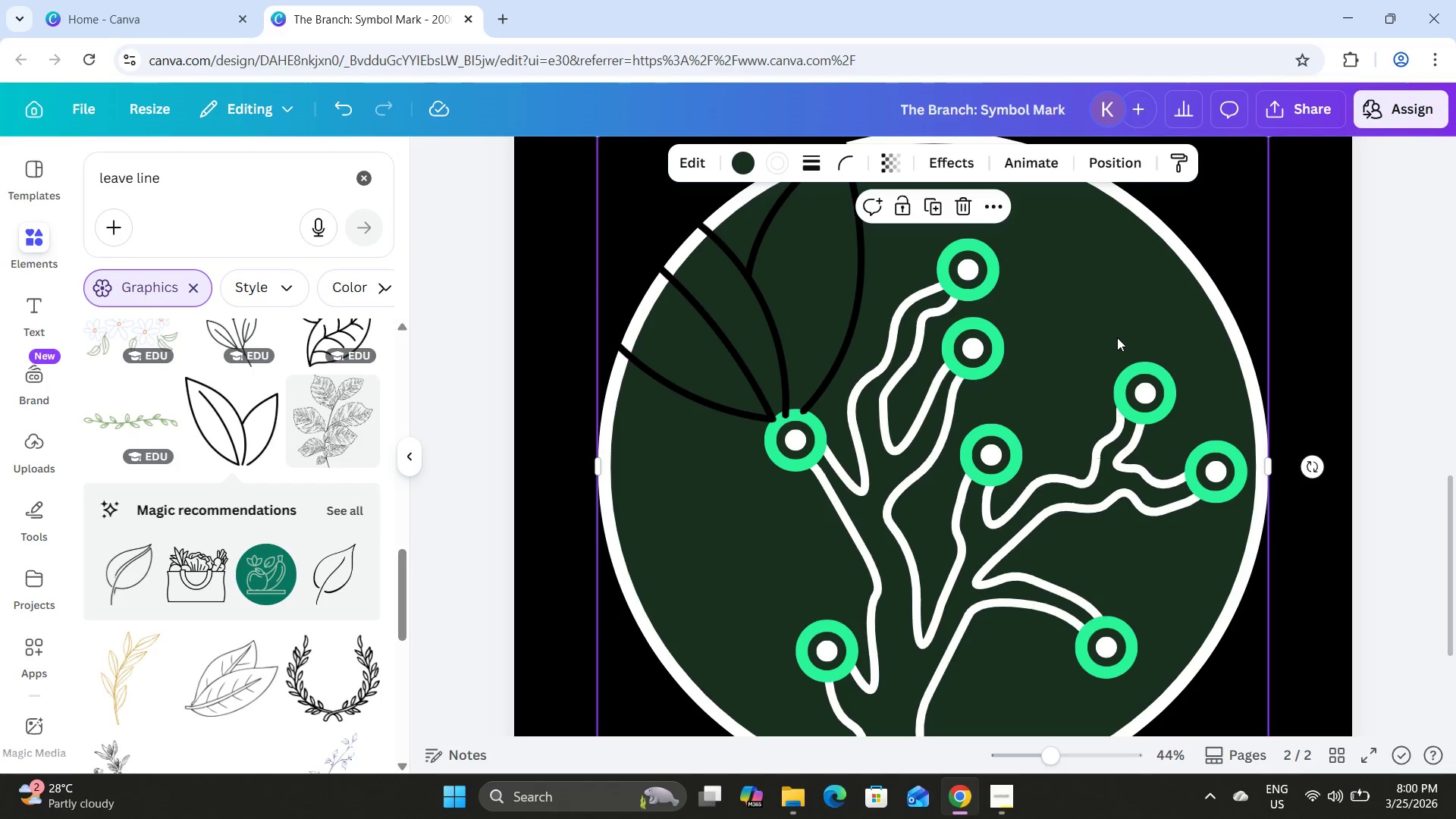 
scroll: coordinate [1113, 337], scroll_direction: up, amount: 1.0
 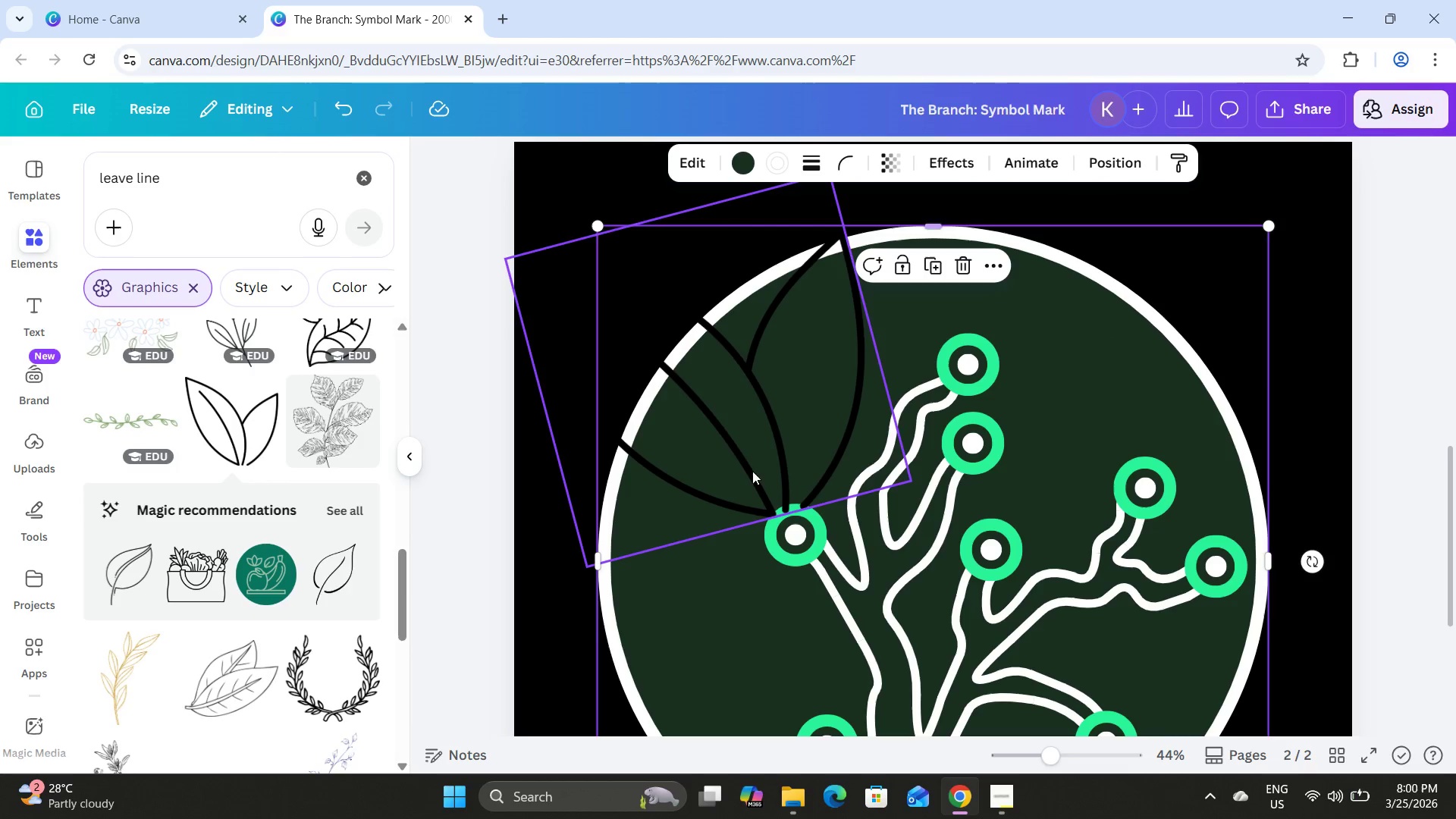 
left_click([855, 585])
 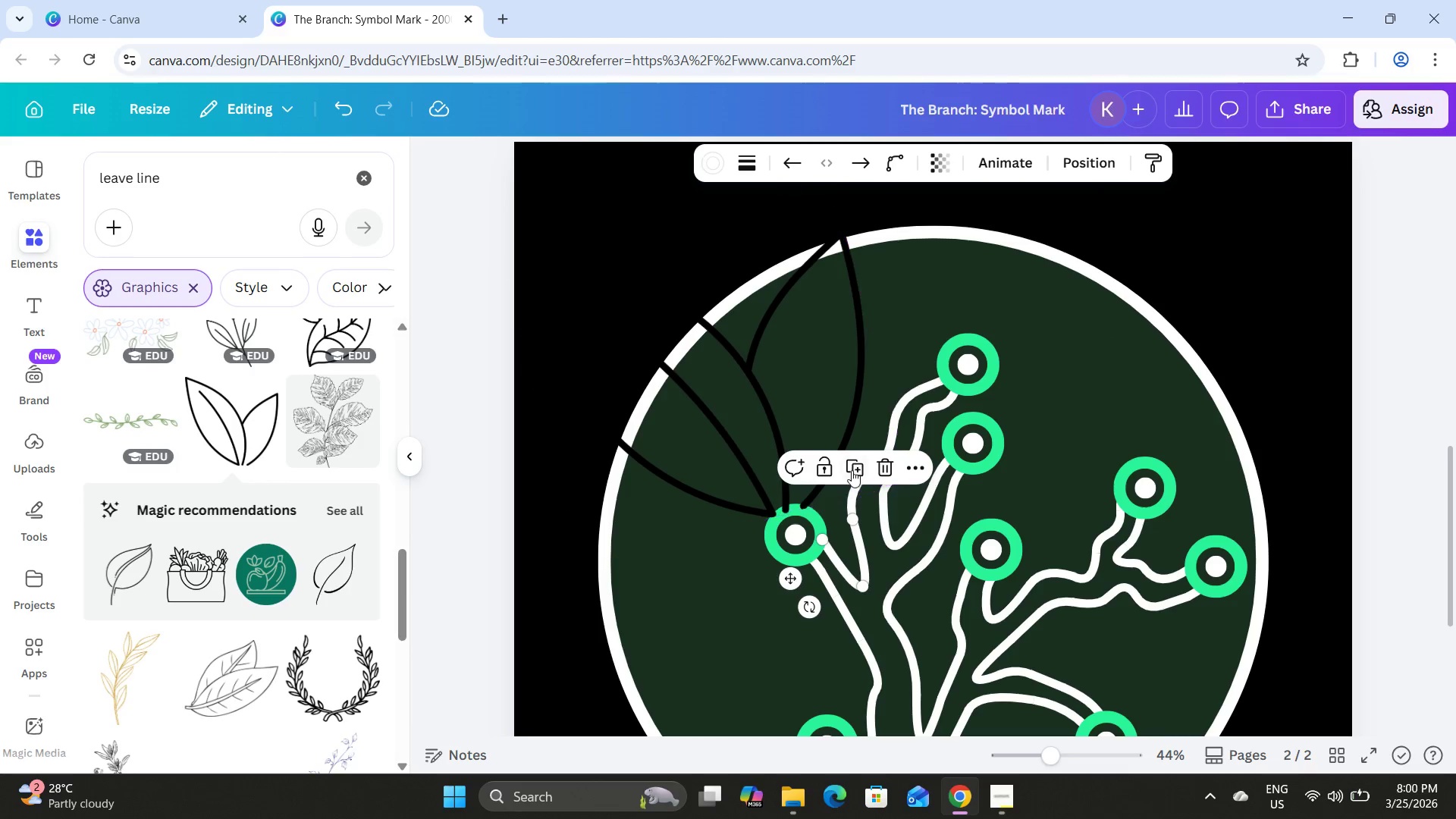 
left_click([852, 466])
 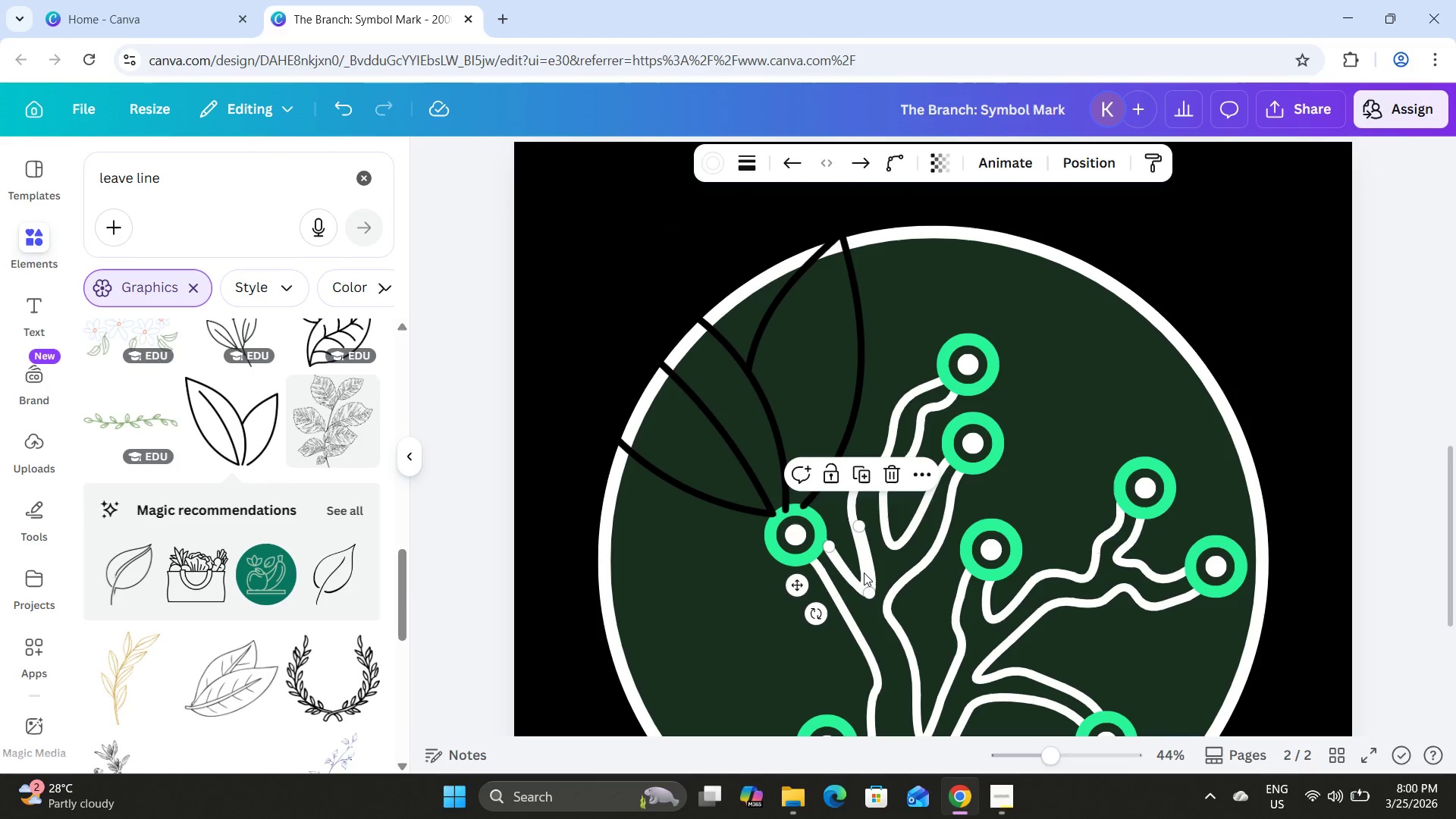 
left_click_drag(start_coordinate=[863, 573], to_coordinate=[852, 425])
 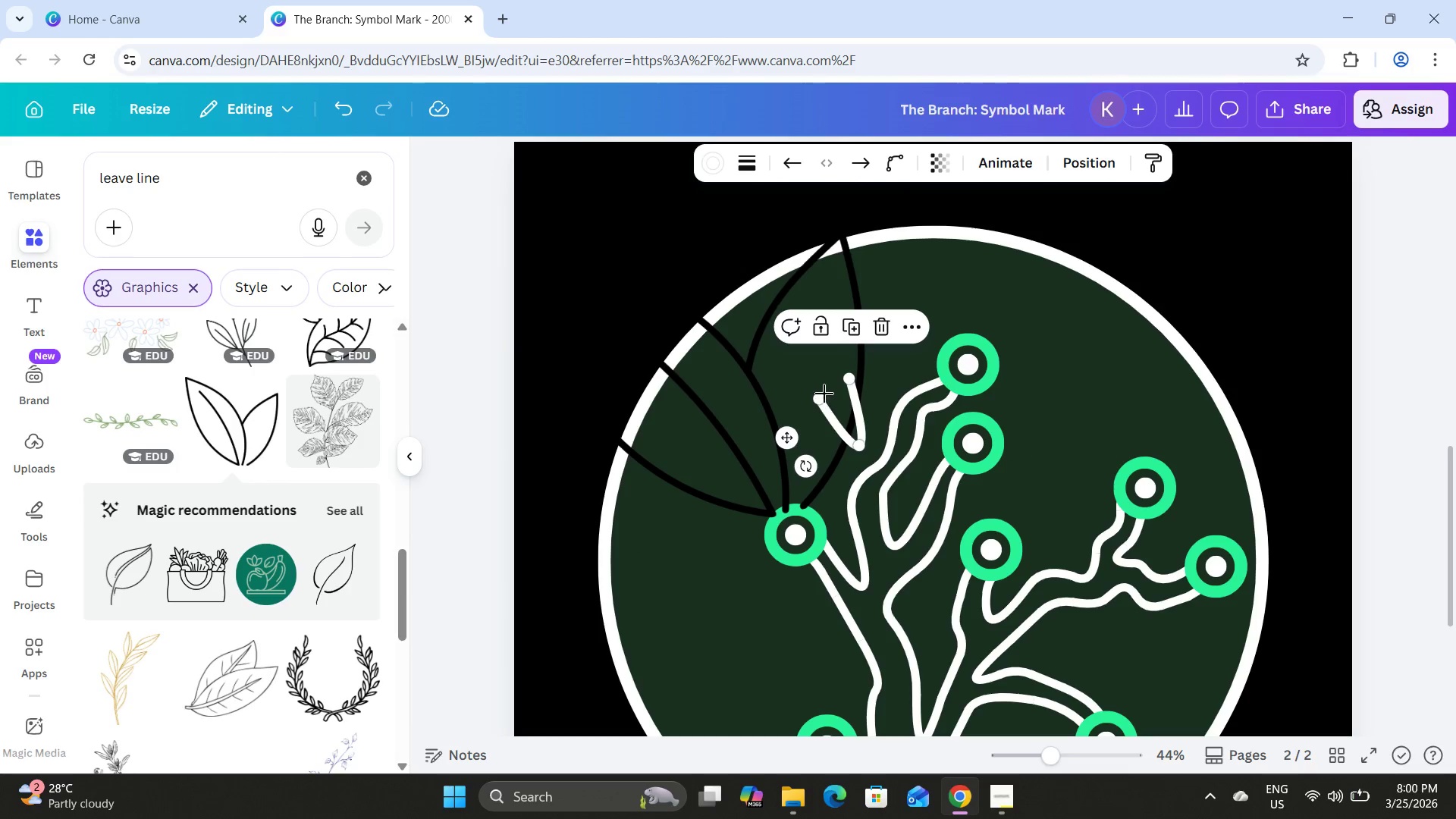 
left_click_drag(start_coordinate=[821, 394], to_coordinate=[804, 479])
 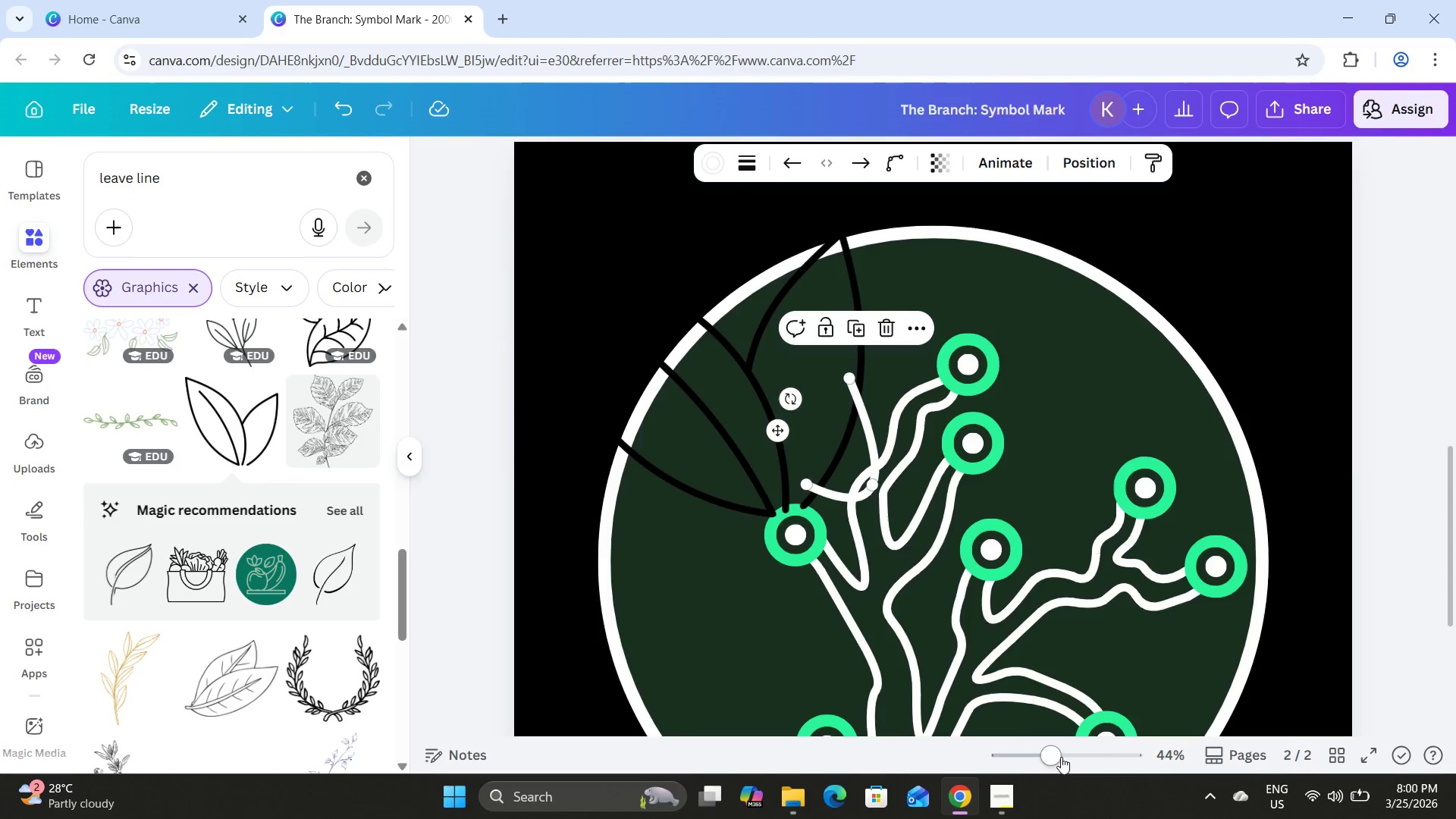 
left_click_drag(start_coordinate=[1061, 757], to_coordinate=[1094, 761])
 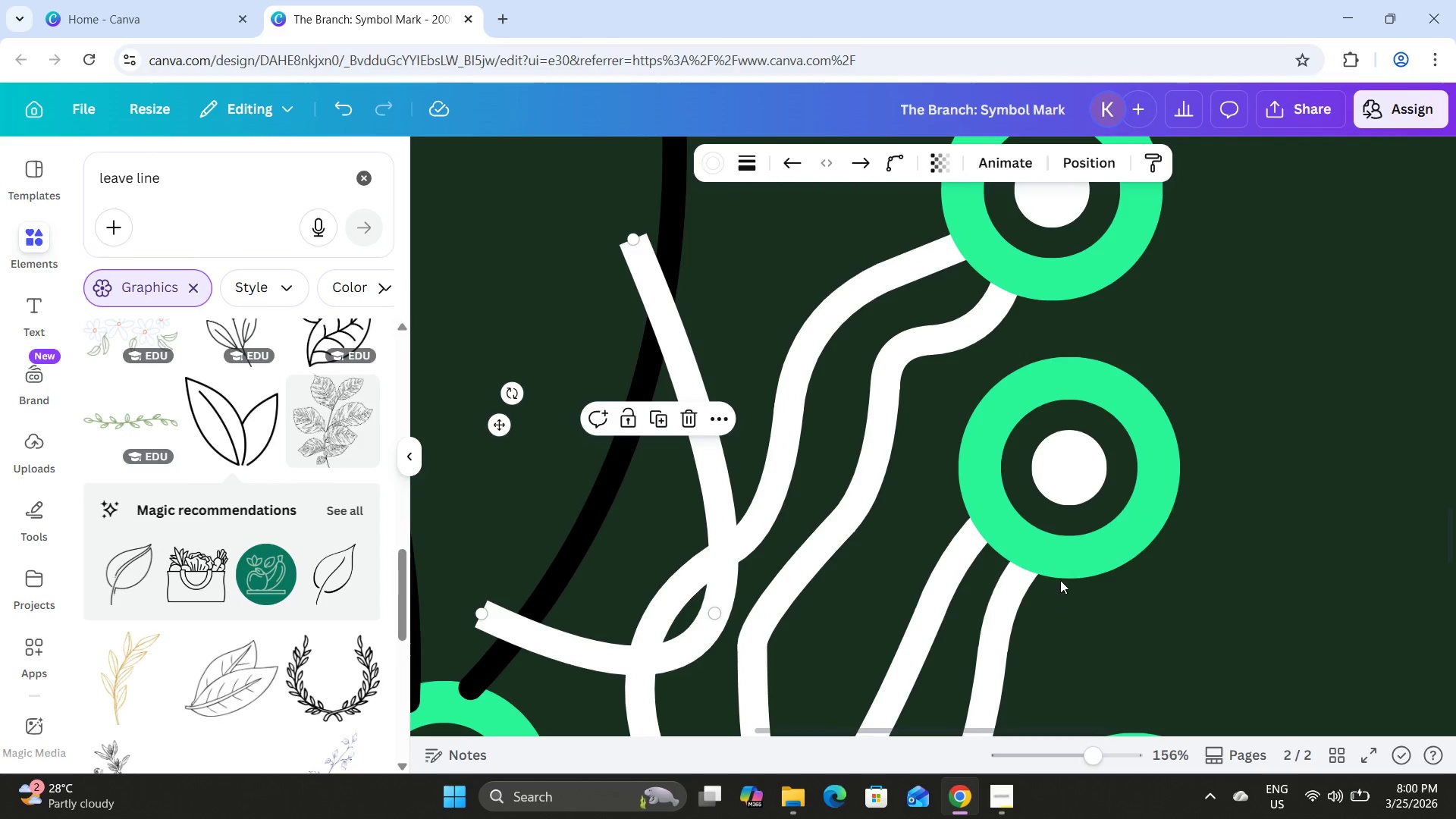 
scroll: coordinate [1060, 580], scroll_direction: down, amount: 2.0
 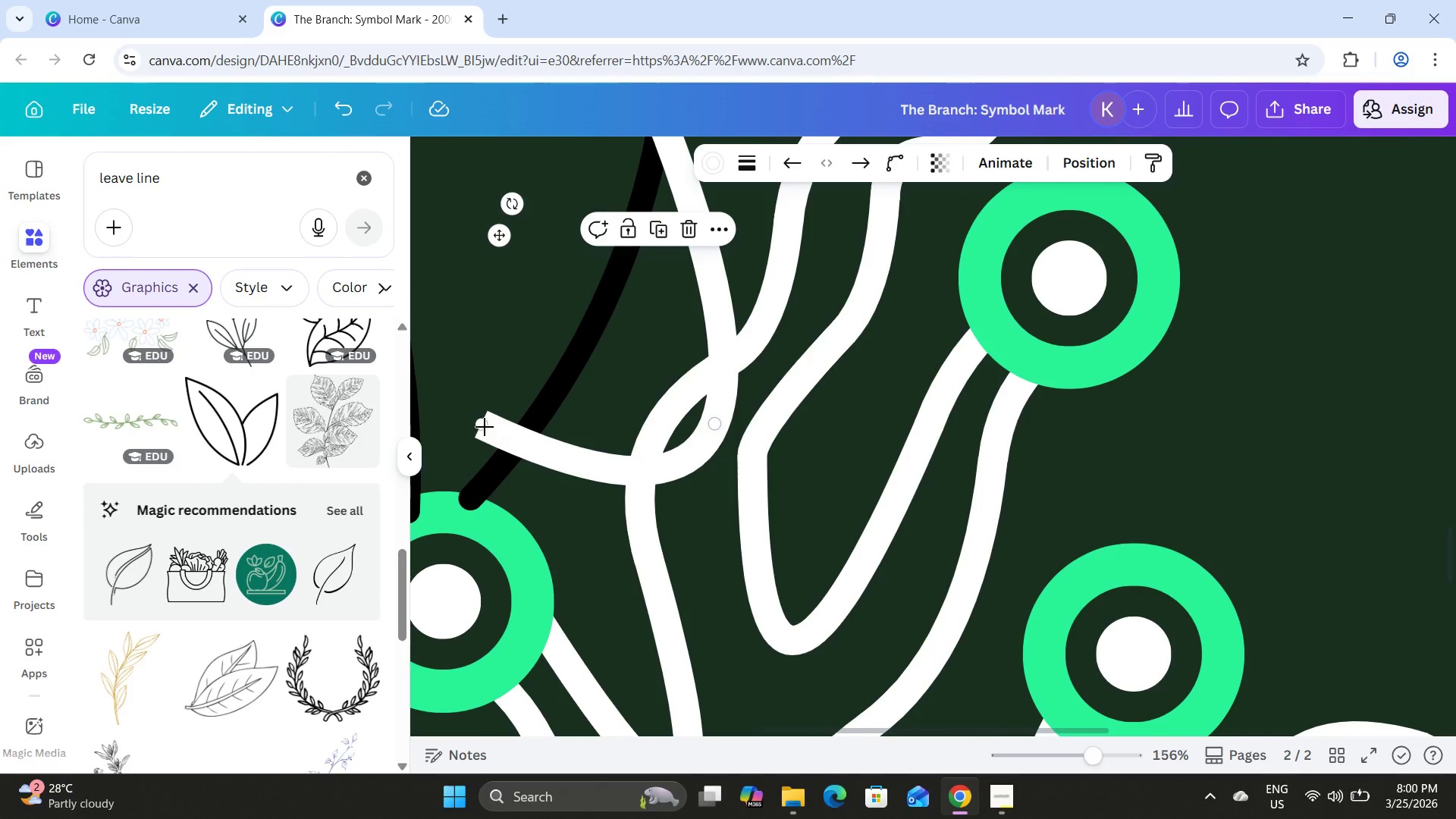 
left_click_drag(start_coordinate=[483, 427], to_coordinate=[465, 499])
 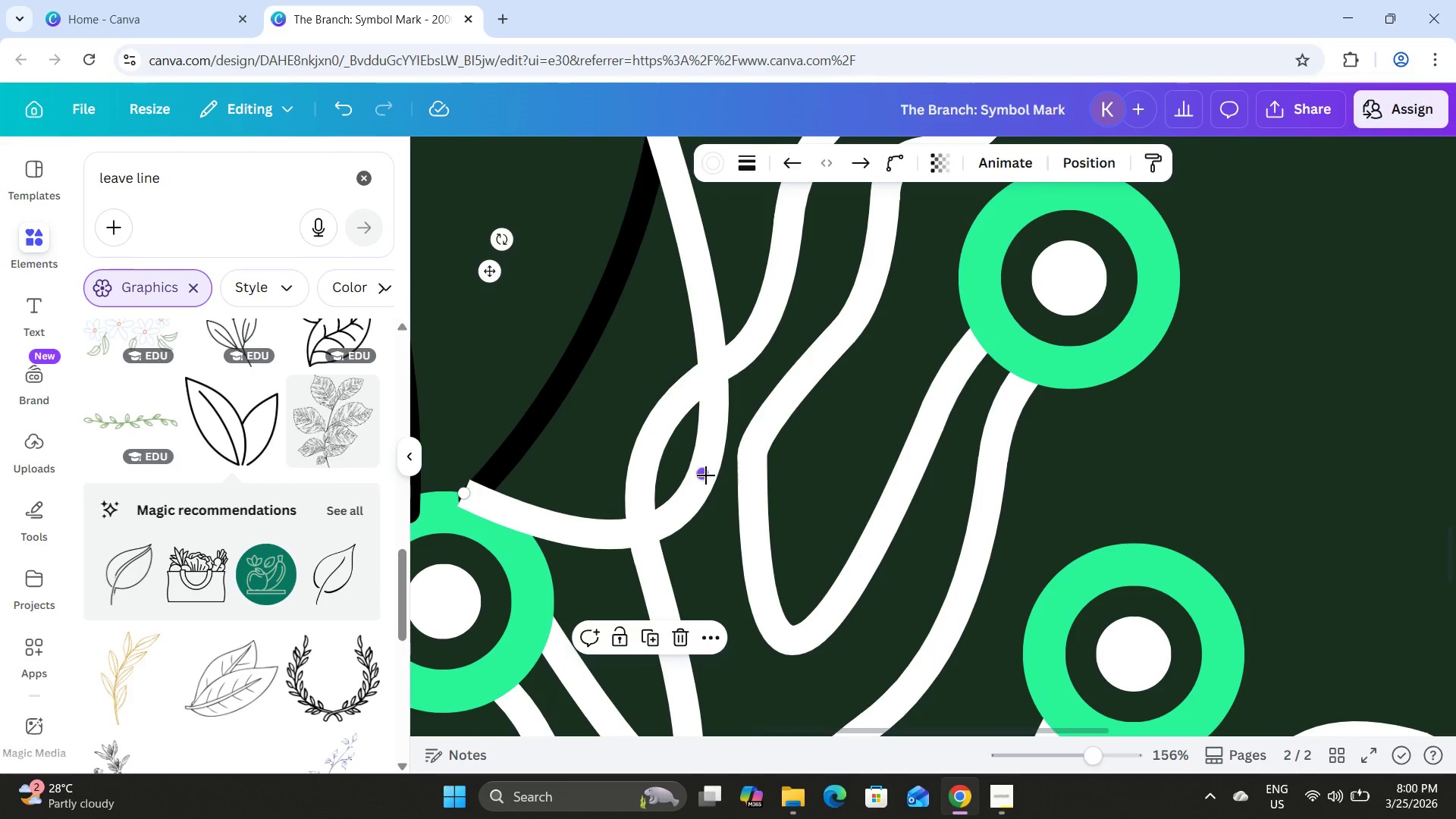 
left_click_drag(start_coordinate=[702, 477], to_coordinate=[588, 228])
 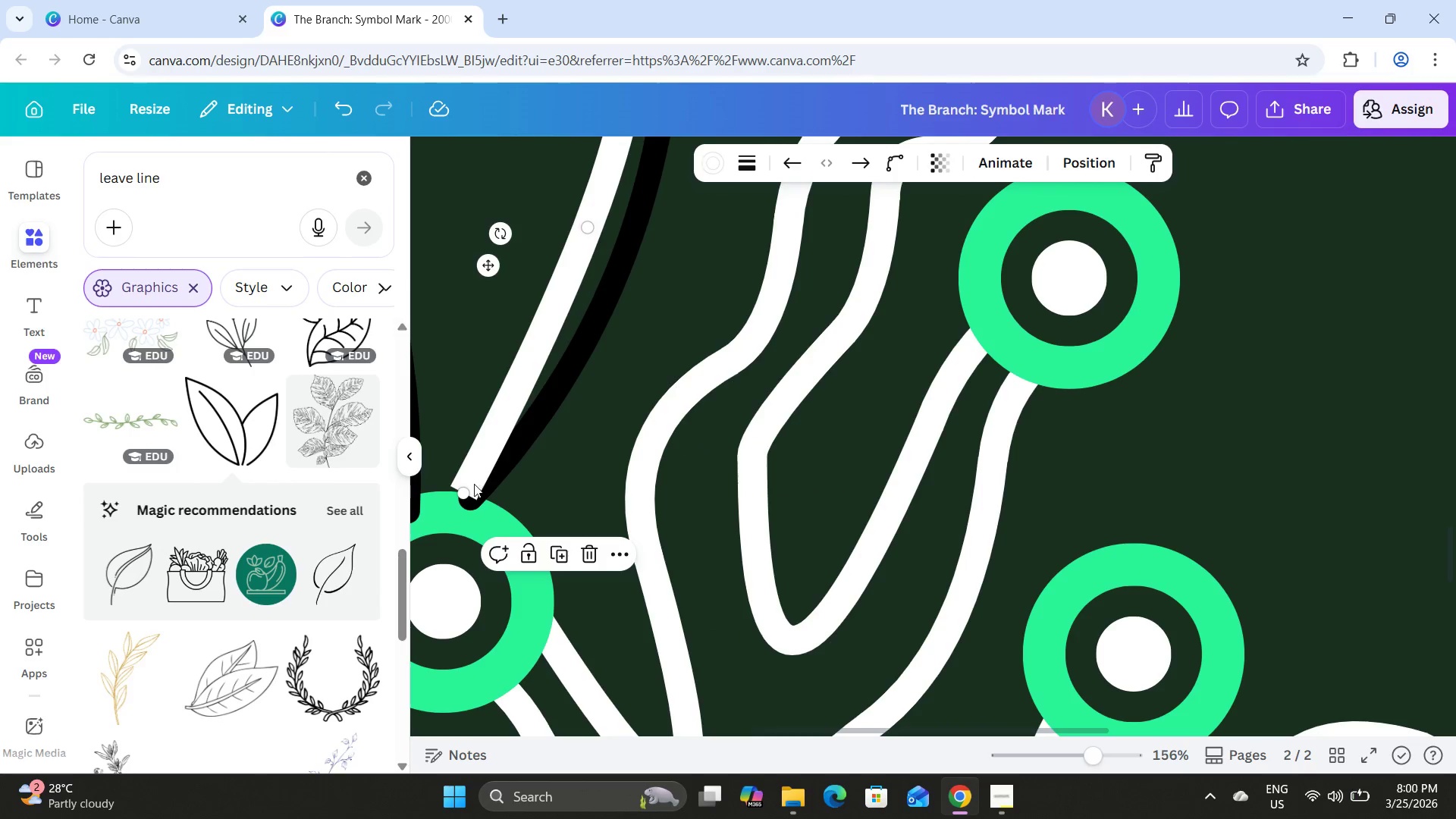 
left_click_drag(start_coordinate=[463, 493], to_coordinate=[469, 504])
 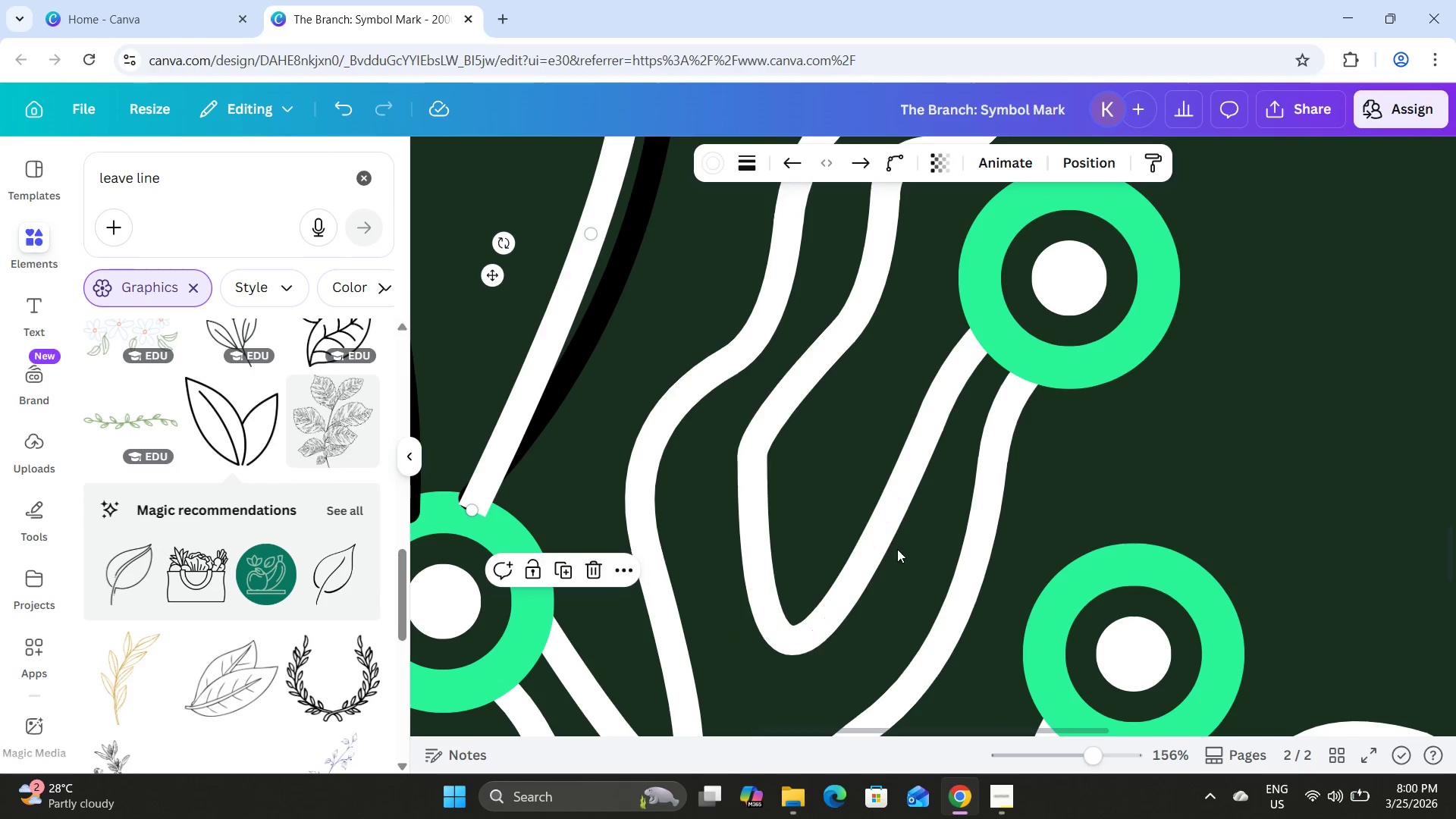 
scroll: coordinate [900, 538], scroll_direction: up, amount: 1.0
 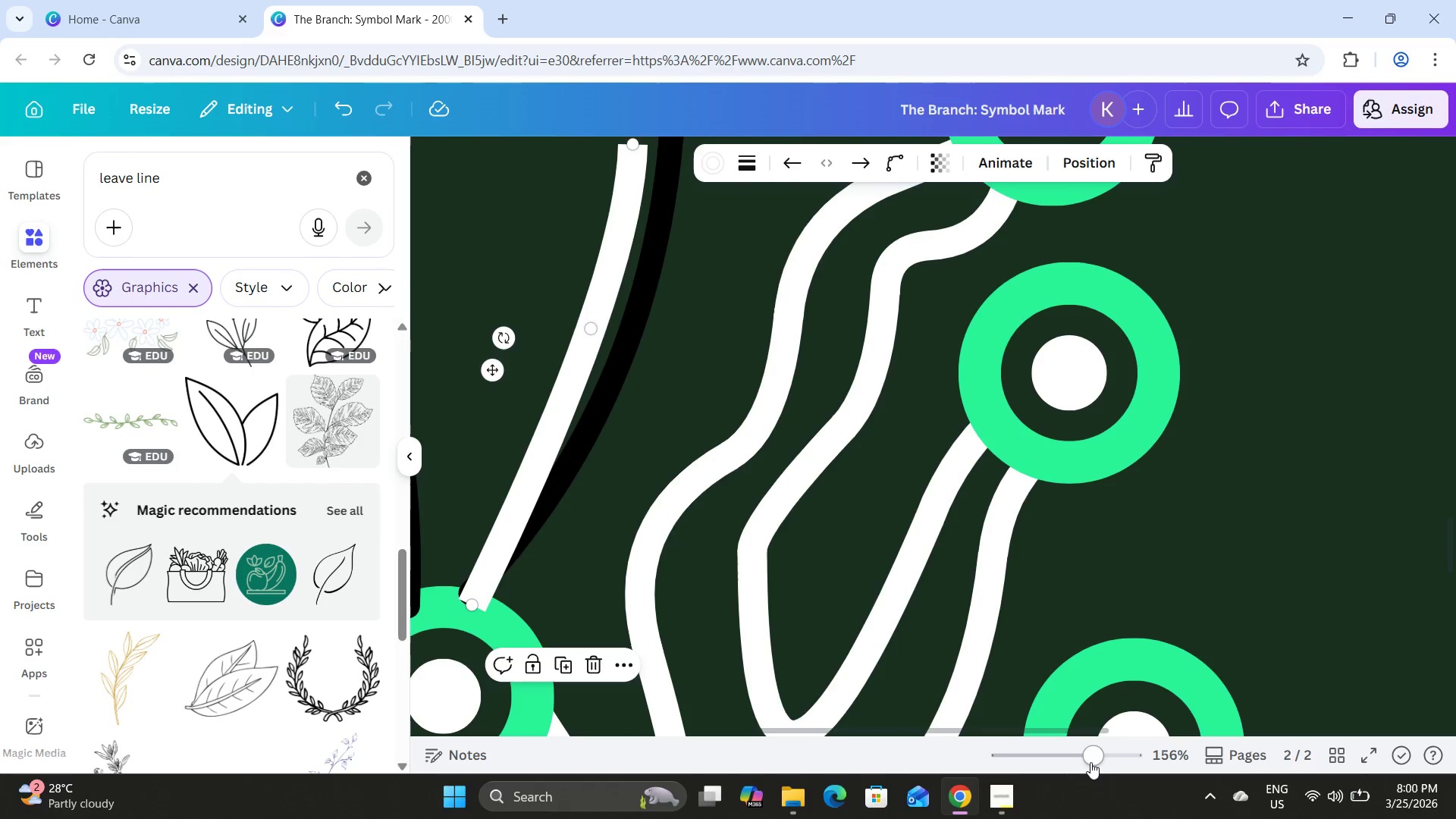 
left_click_drag(start_coordinate=[1097, 755], to_coordinate=[1086, 758])
 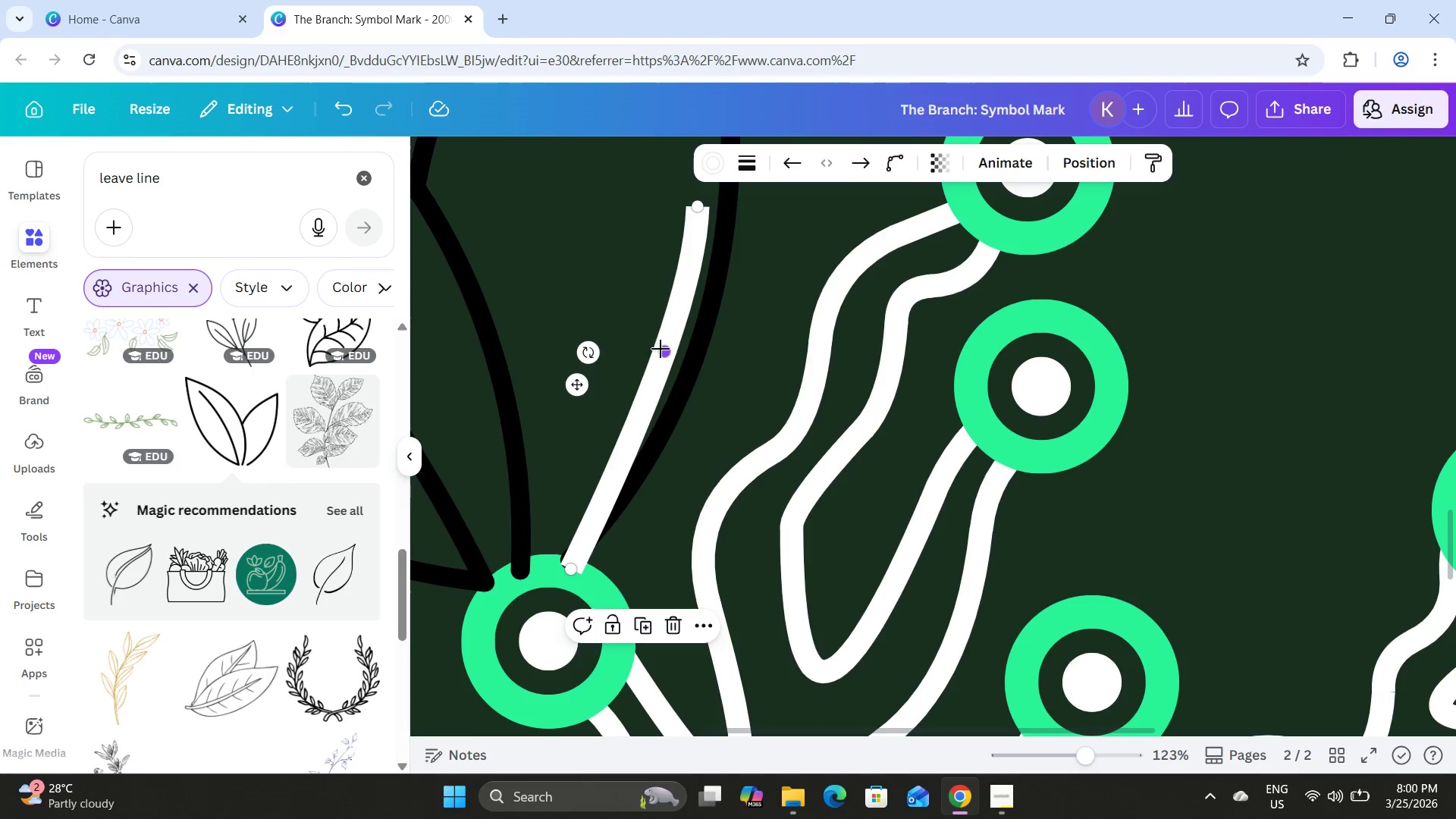 
left_click_drag(start_coordinate=[666, 353], to_coordinate=[688, 375])
 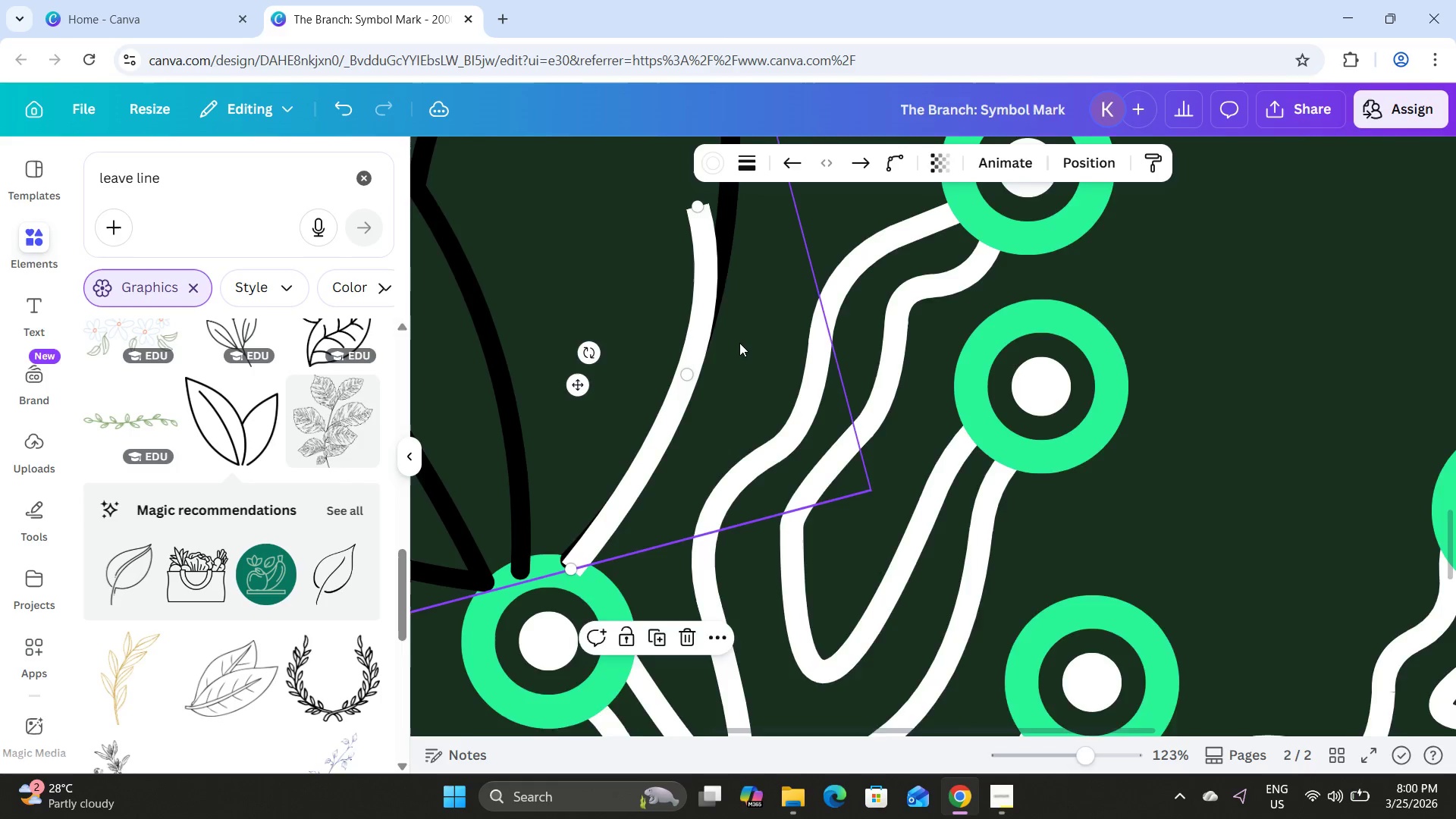 
scroll: coordinate [739, 343], scroll_direction: up, amount: 2.0
 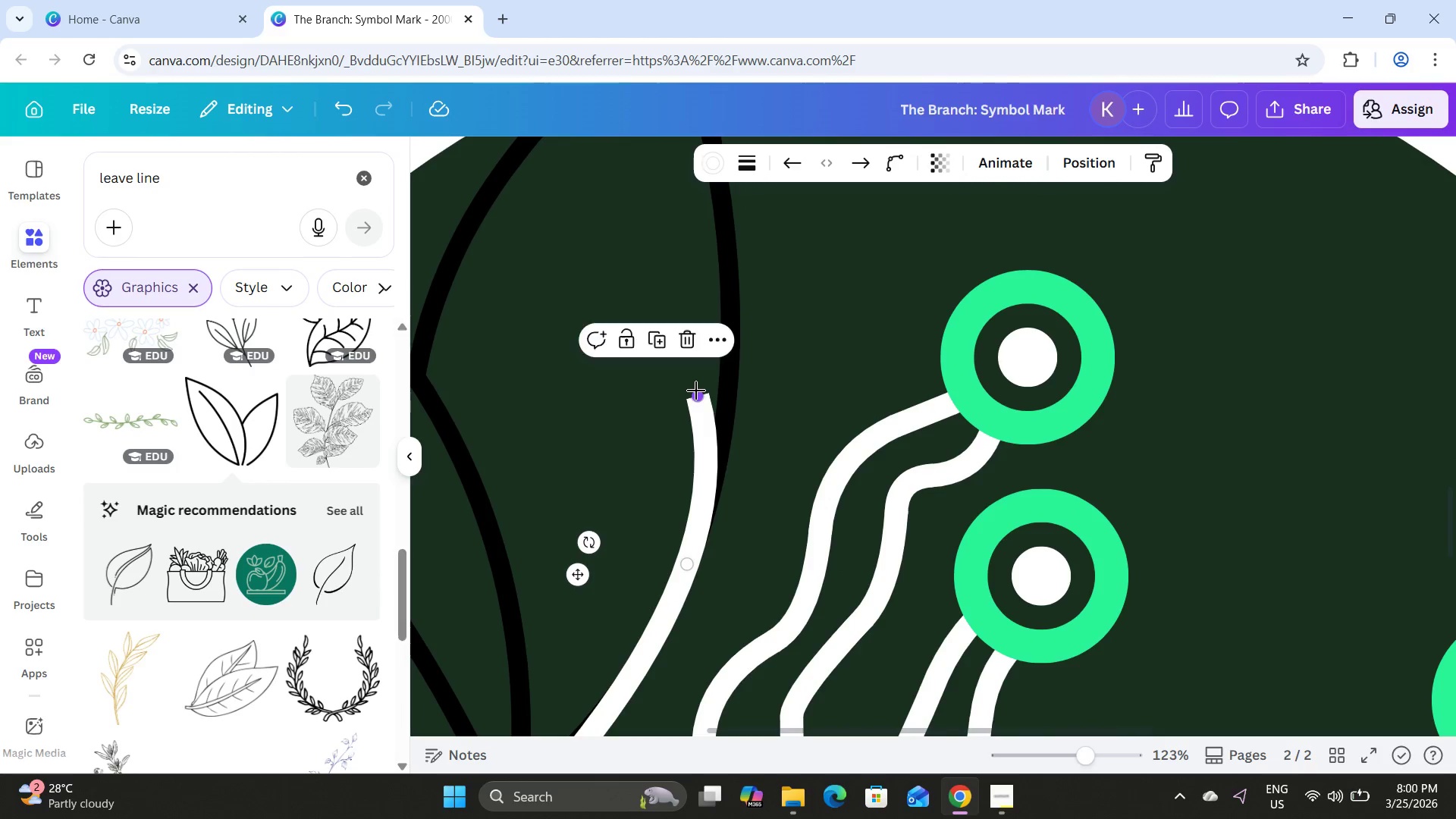 
left_click_drag(start_coordinate=[697, 391], to_coordinate=[718, 415])
 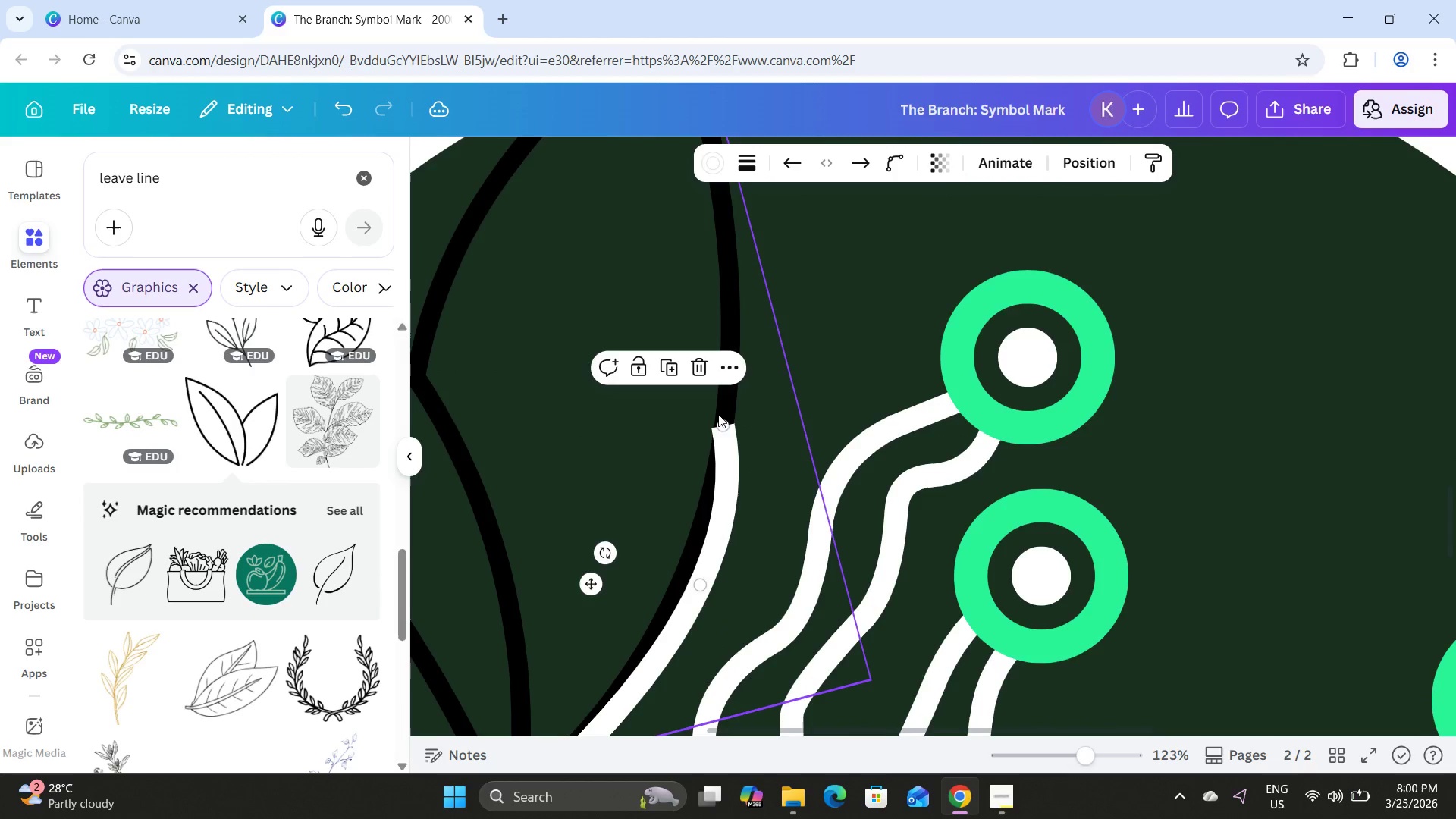 
scroll: coordinate [718, 414], scroll_direction: down, amount: 1.0
 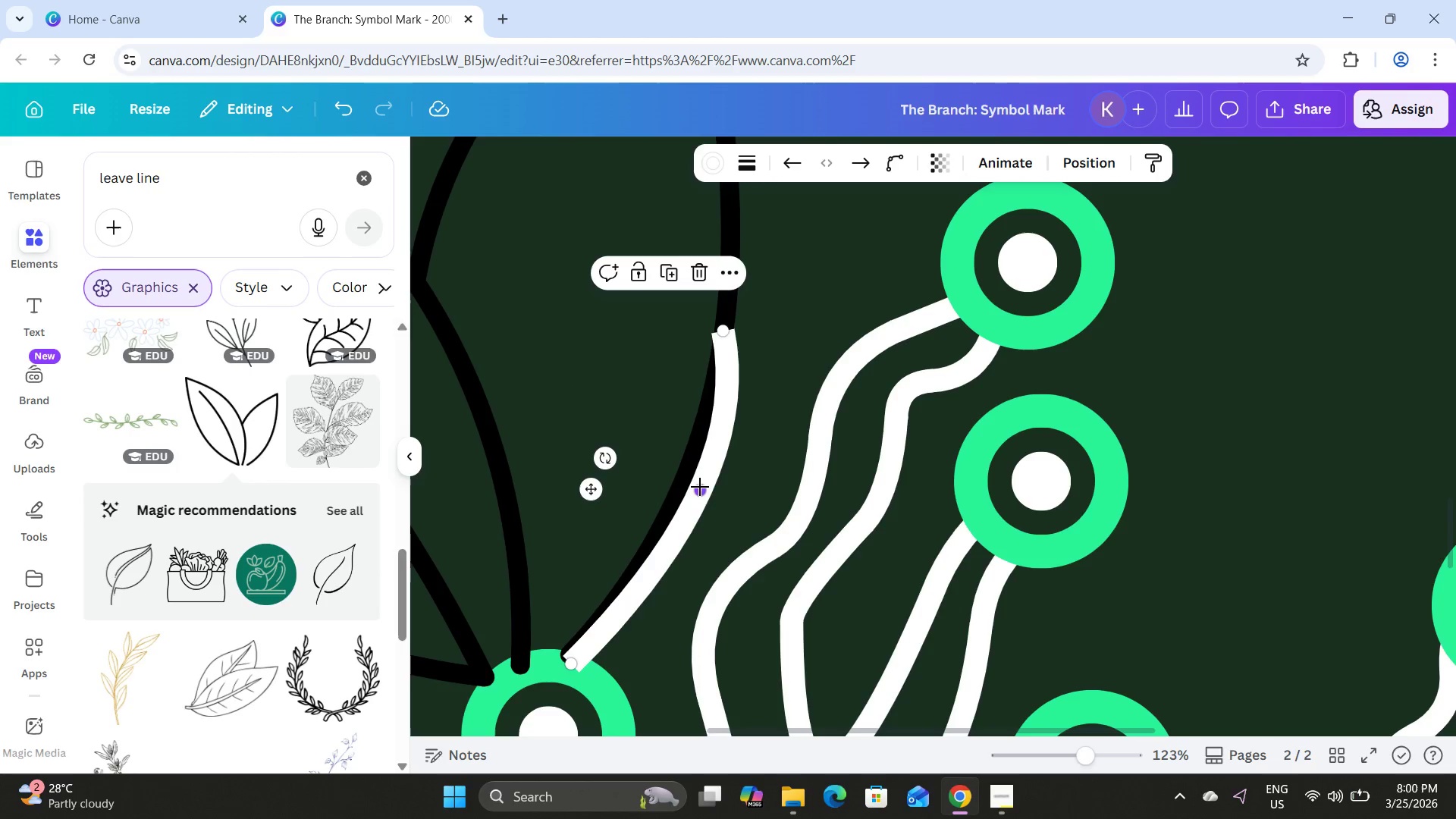 
left_click_drag(start_coordinate=[698, 488], to_coordinate=[679, 484])
 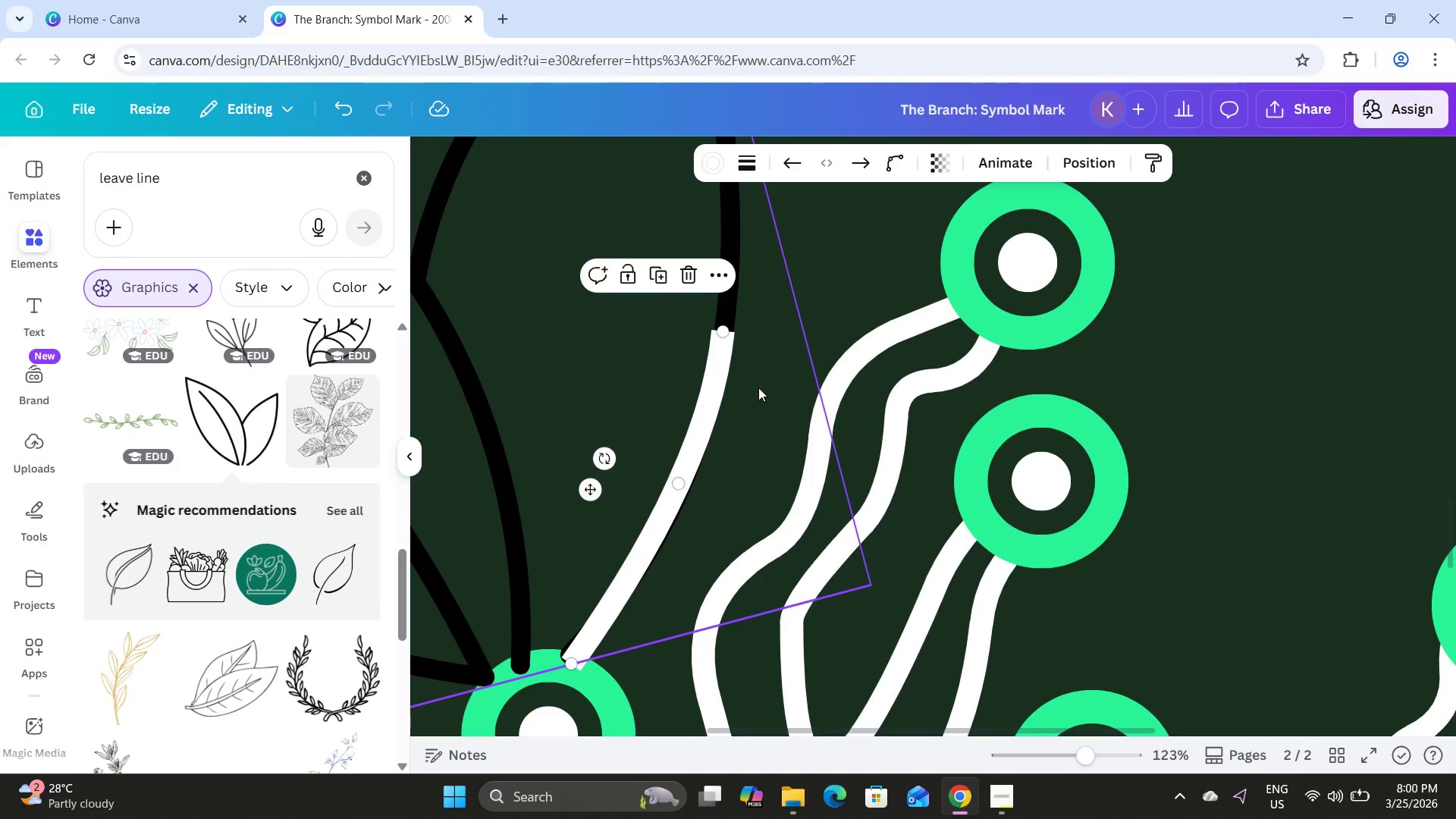 
scroll: coordinate [758, 388], scroll_direction: up, amount: 2.0
 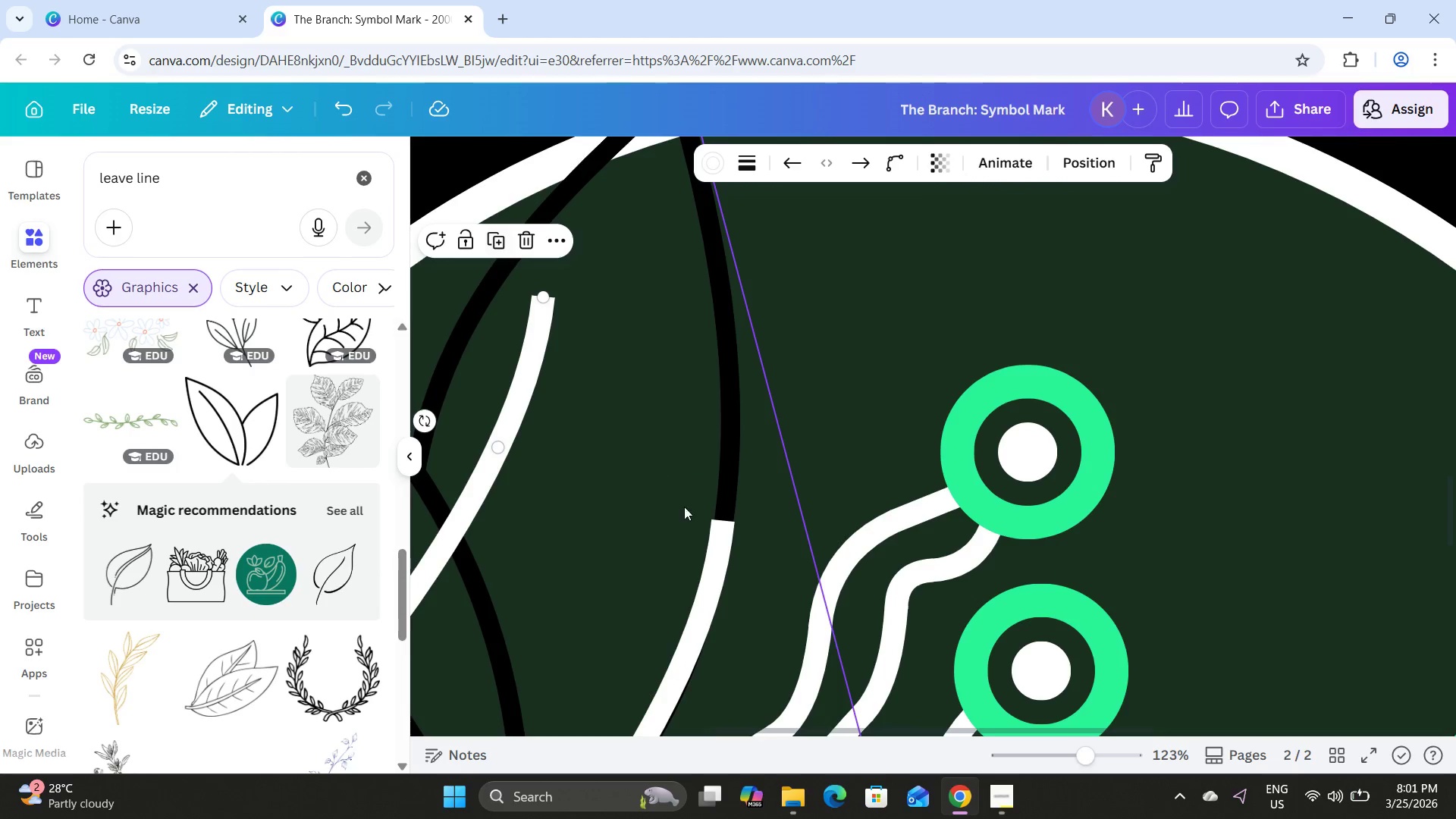 
left_click_drag(start_coordinate=[508, 416], to_coordinate=[755, 403])
 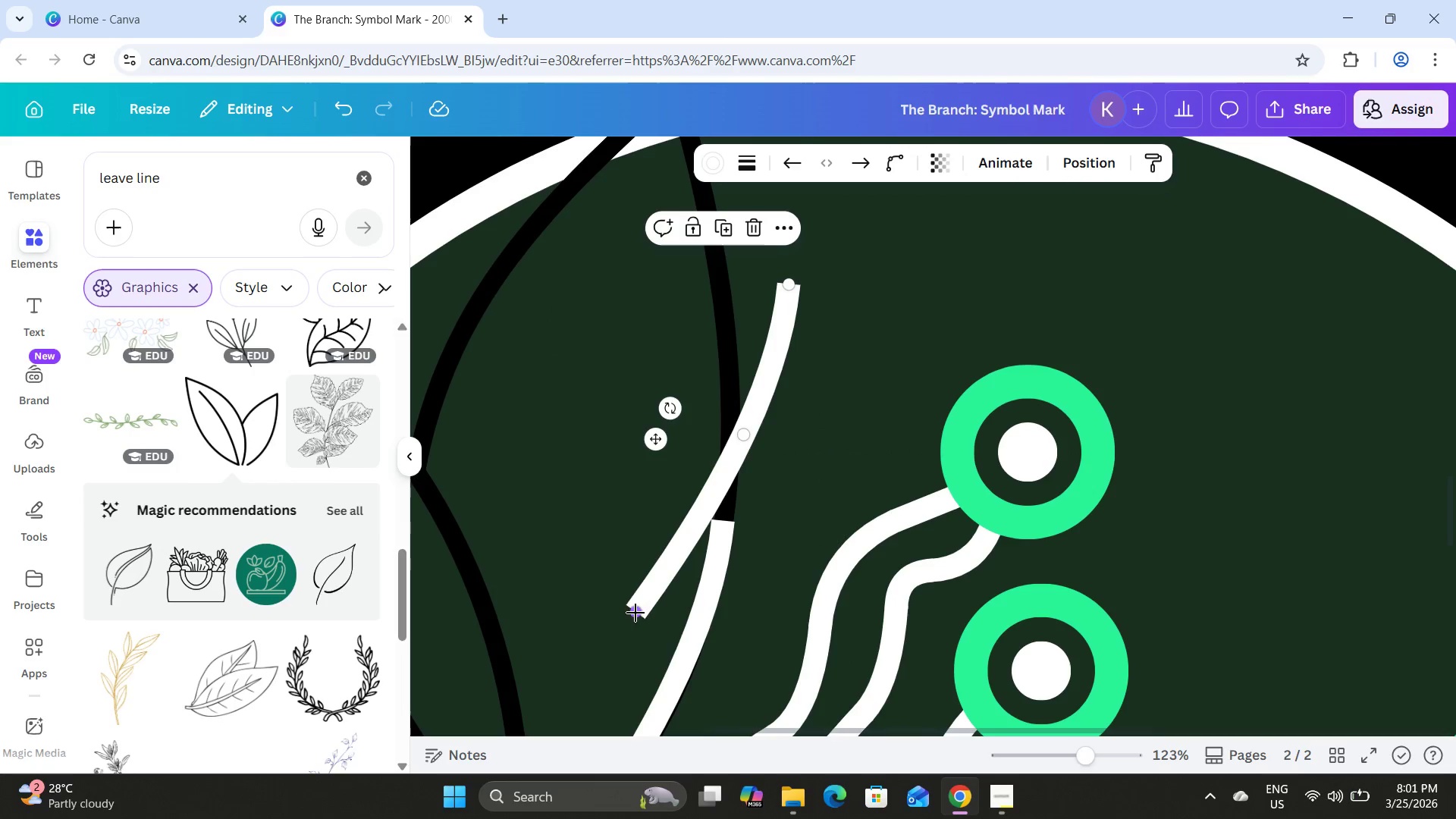 
left_click_drag(start_coordinate=[633, 614], to_coordinate=[799, 566])
 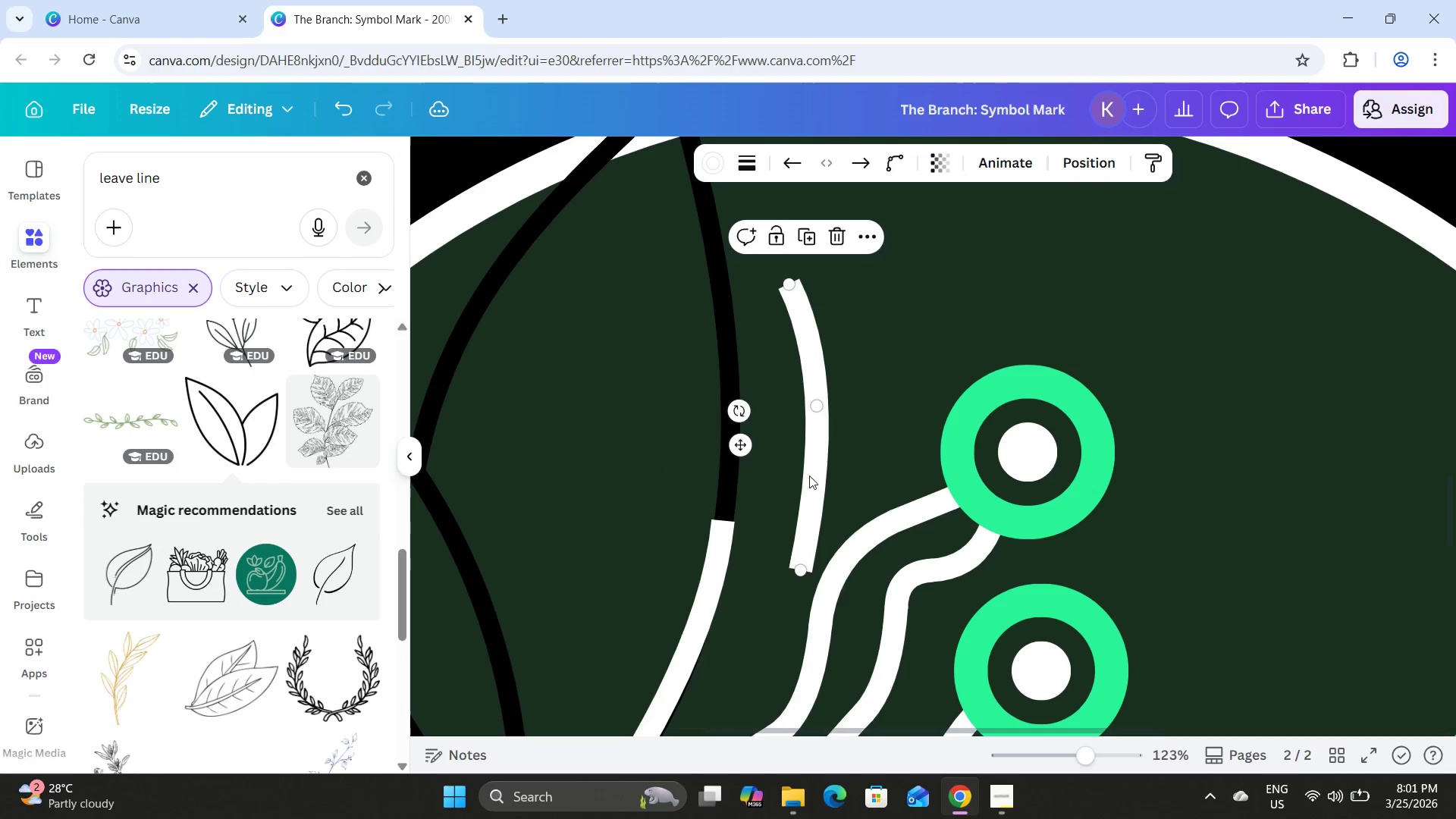 
left_click_drag(start_coordinate=[811, 470], to_coordinate=[727, 397])
 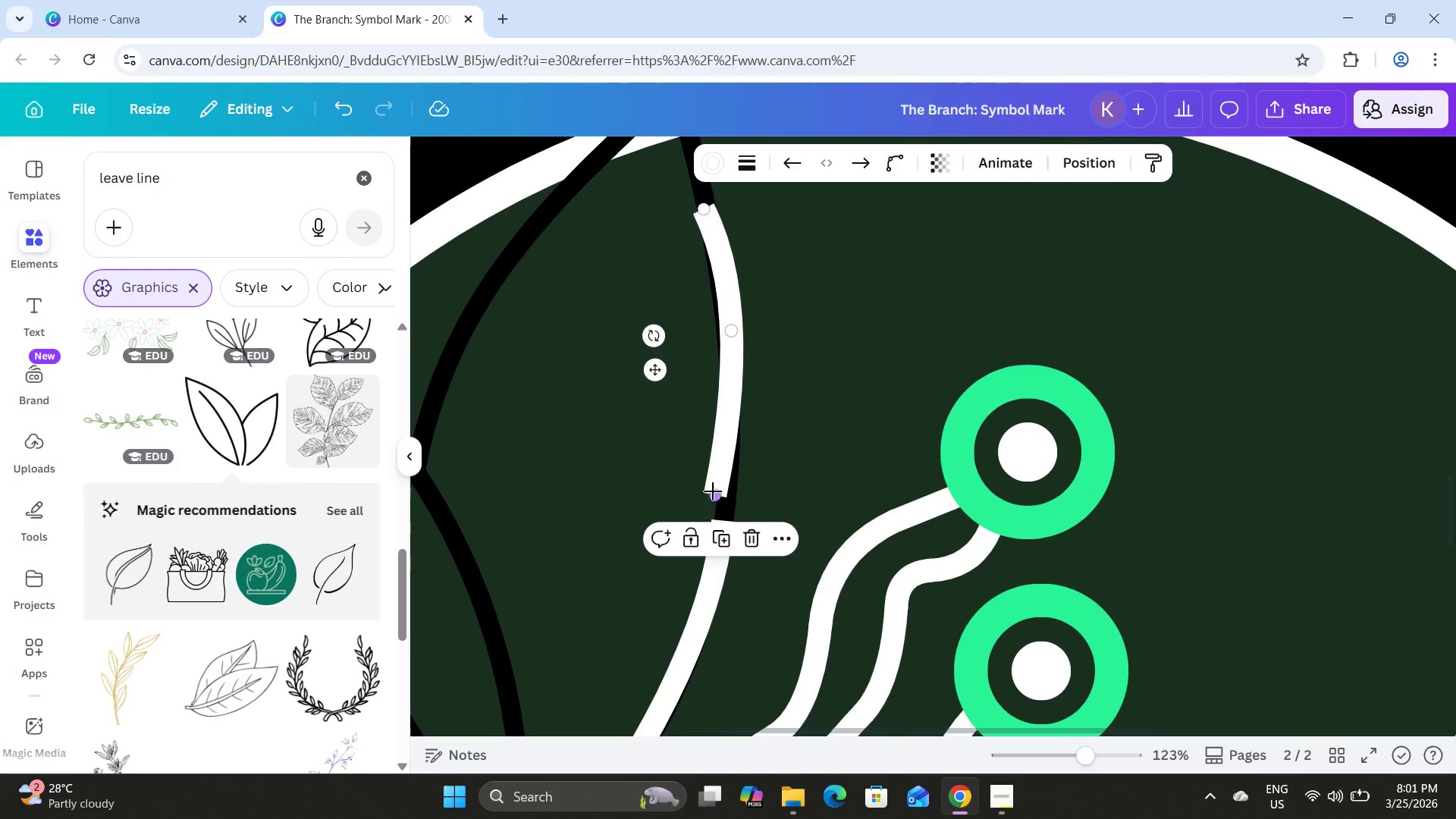 
left_click_drag(start_coordinate=[714, 494], to_coordinate=[723, 518])
 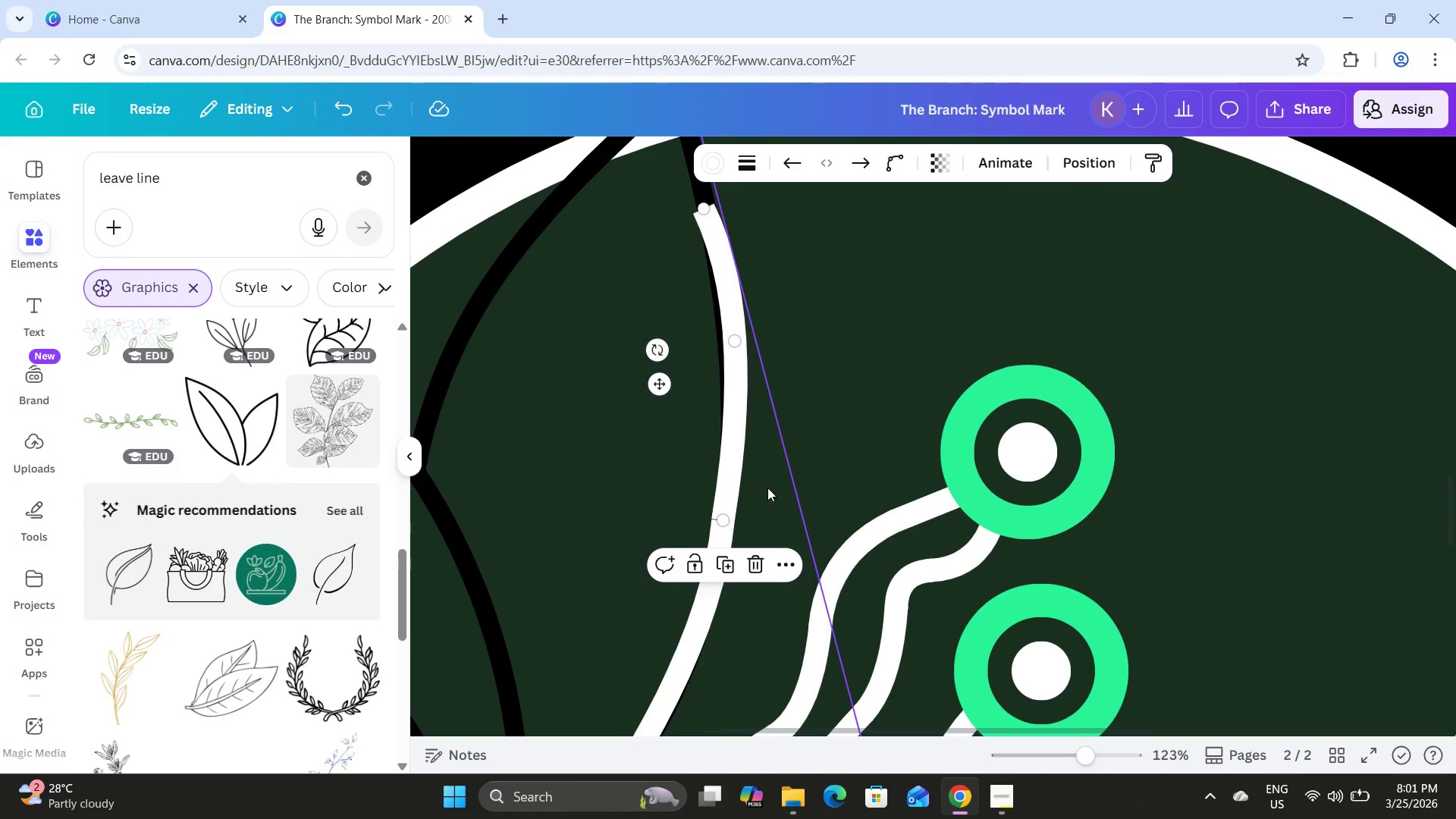 
left_click([787, 469])
 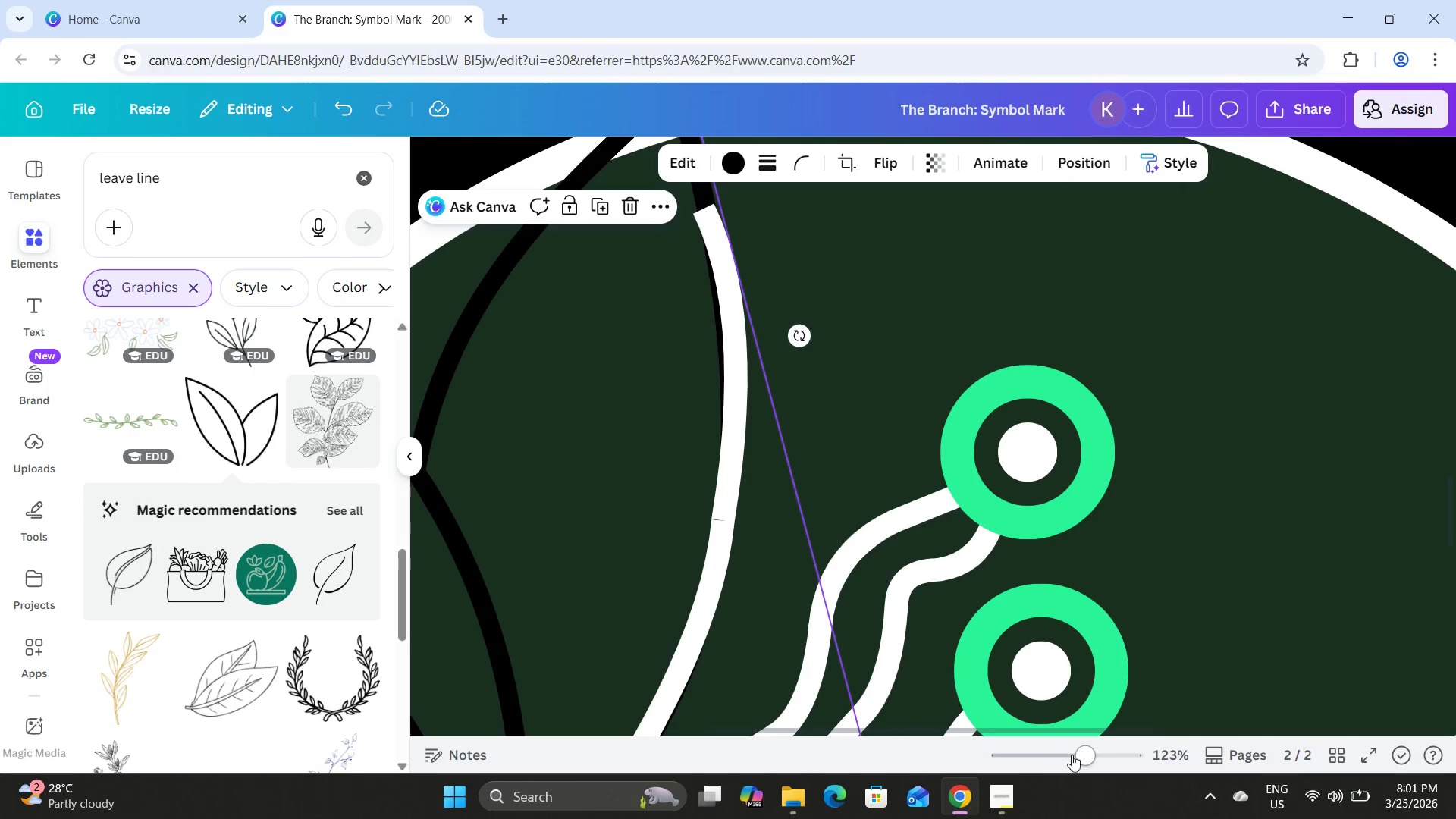 
left_click_drag(start_coordinate=[1084, 755], to_coordinate=[1116, 761])
 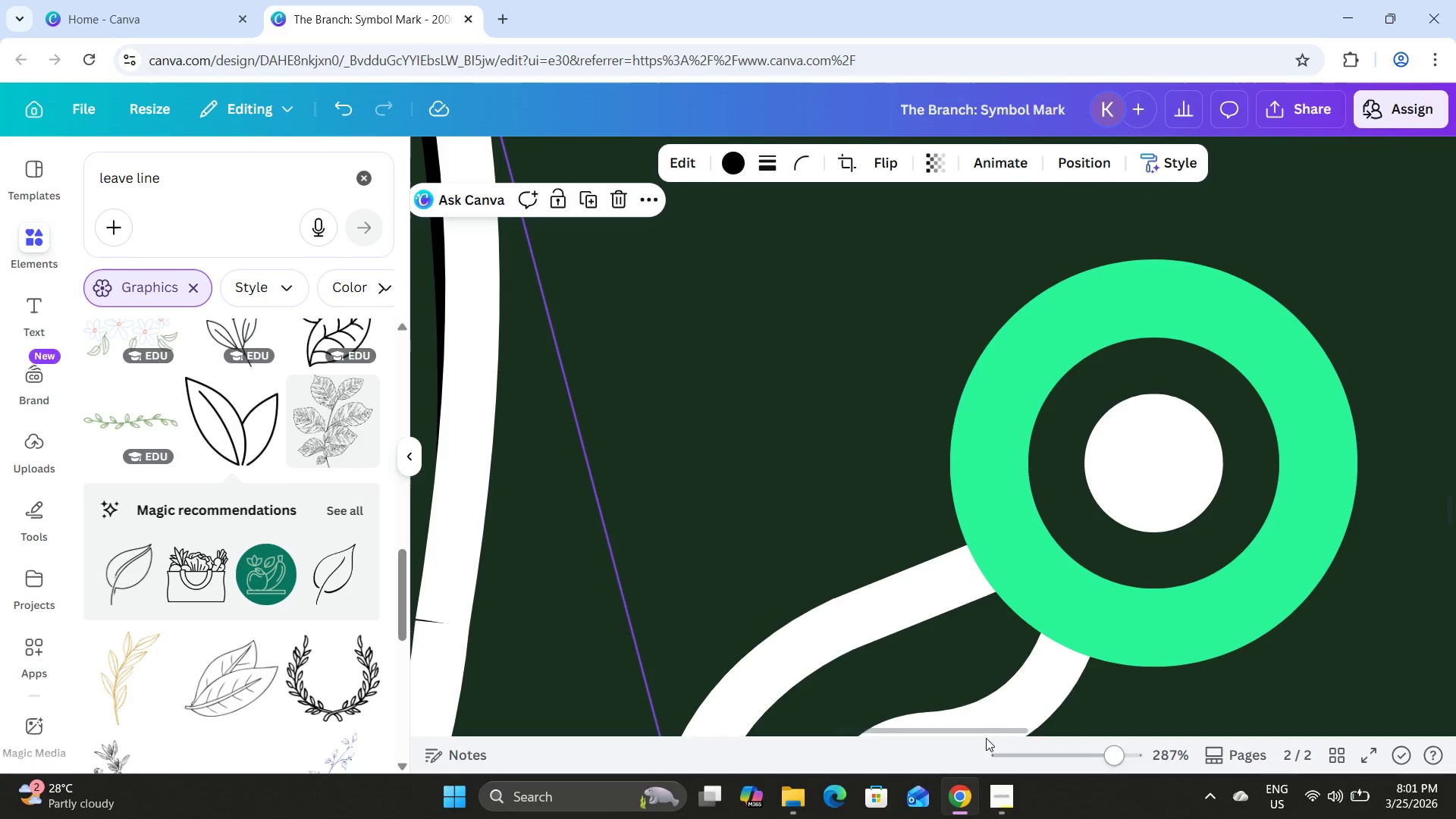 
left_click_drag(start_coordinate=[977, 732], to_coordinate=[896, 726])
 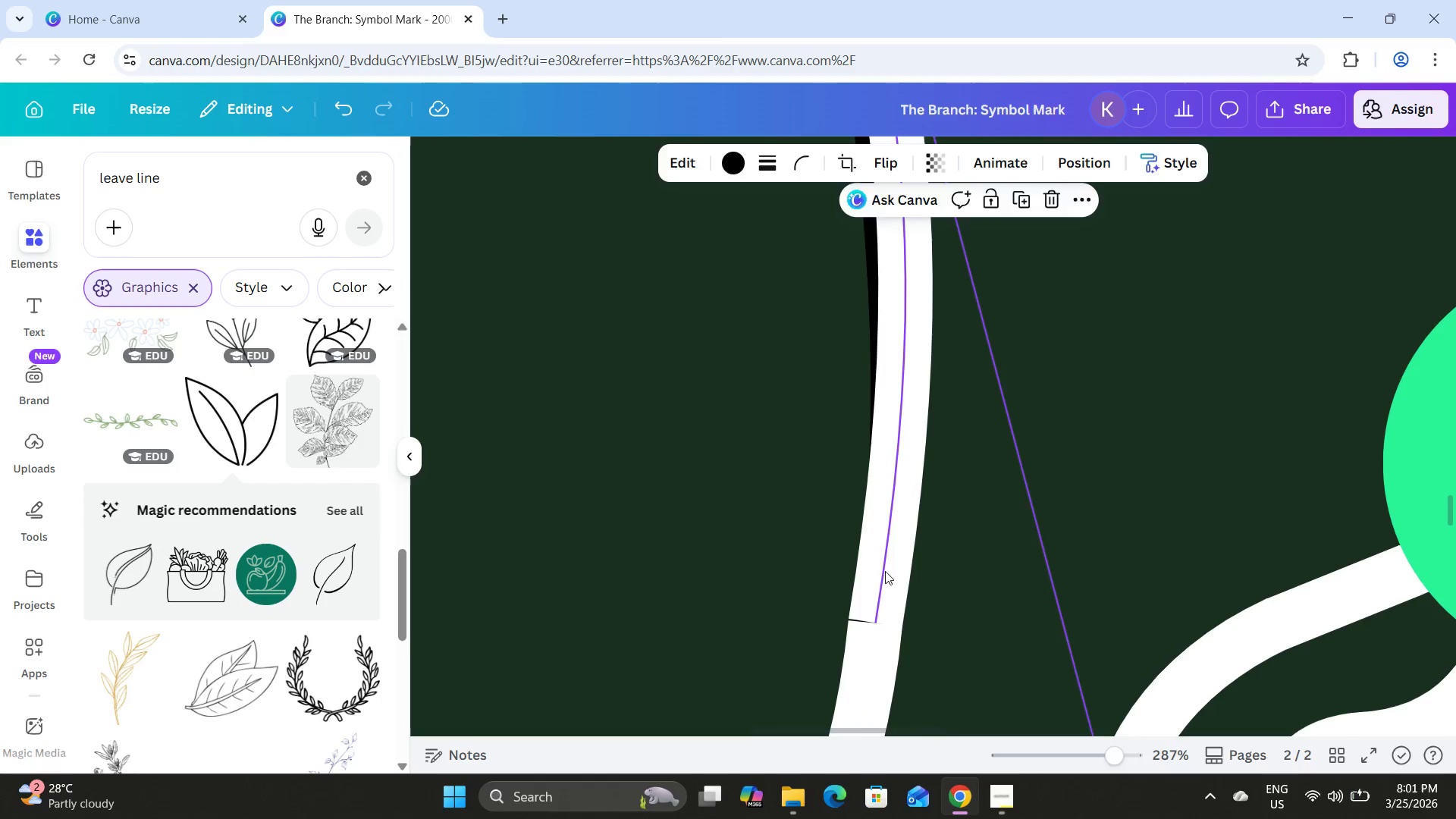 
left_click([877, 575])
 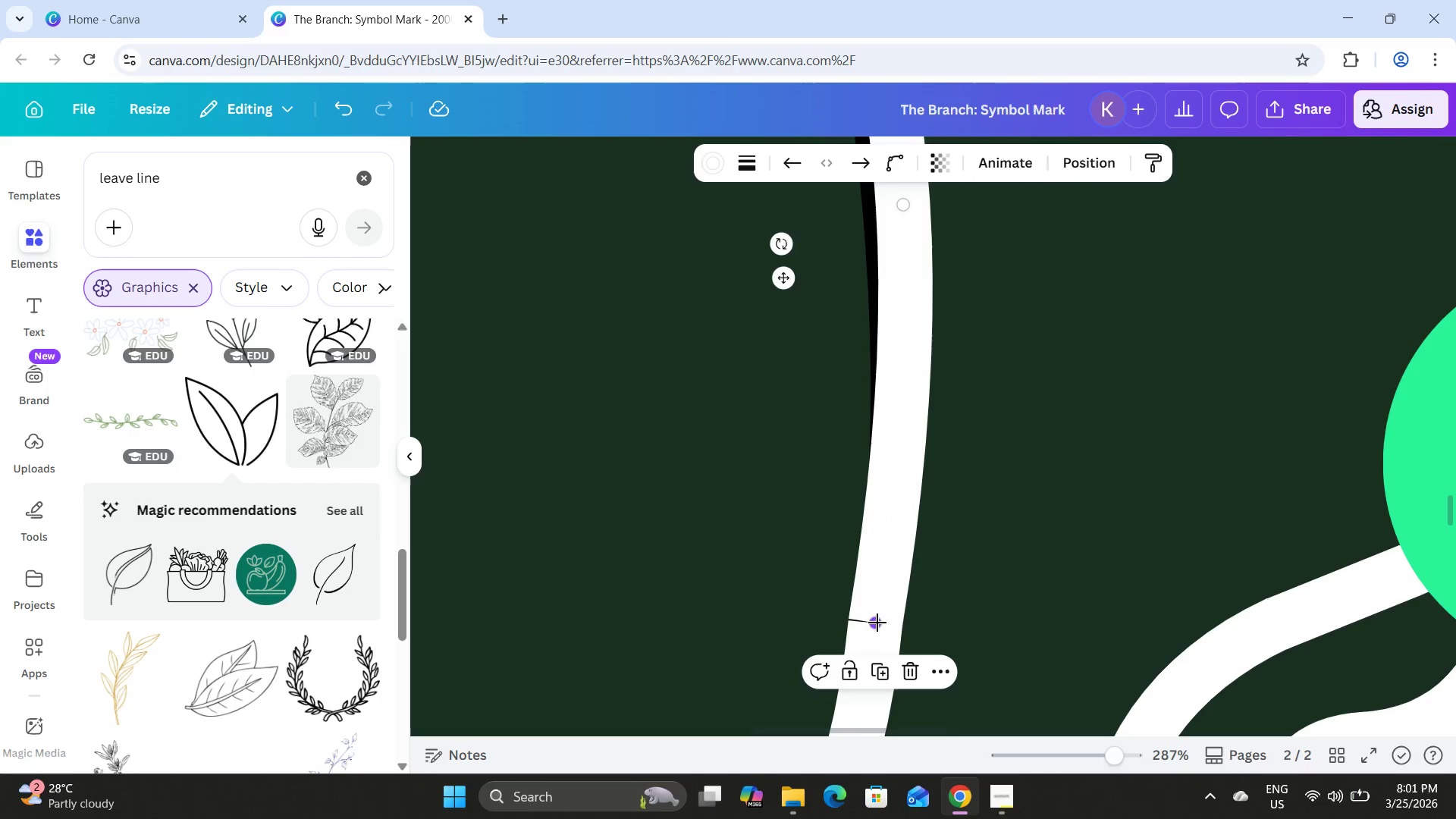 
left_click_drag(start_coordinate=[877, 623], to_coordinate=[872, 629])
 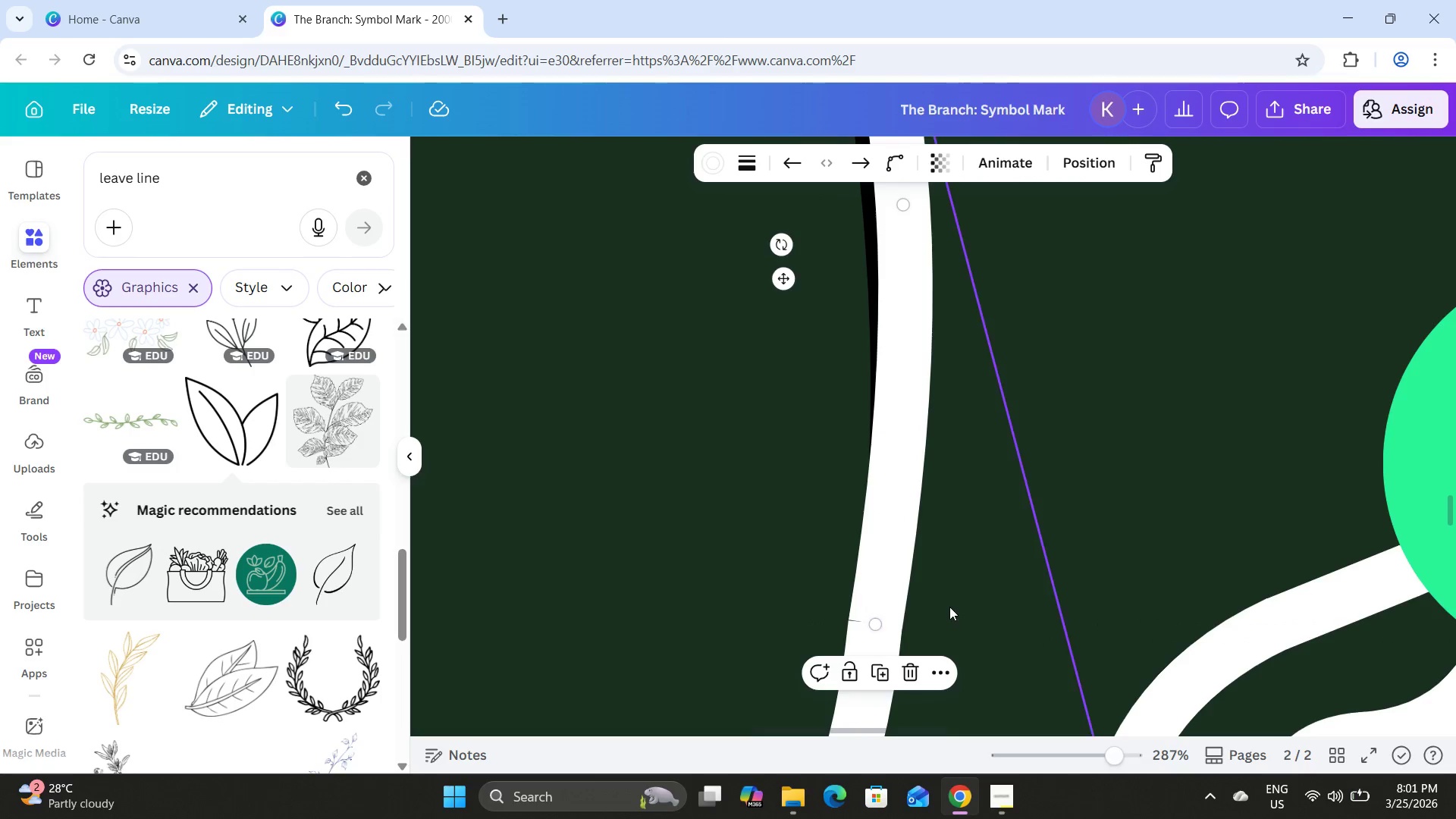 
scroll: coordinate [949, 604], scroll_direction: up, amount: 5.0
 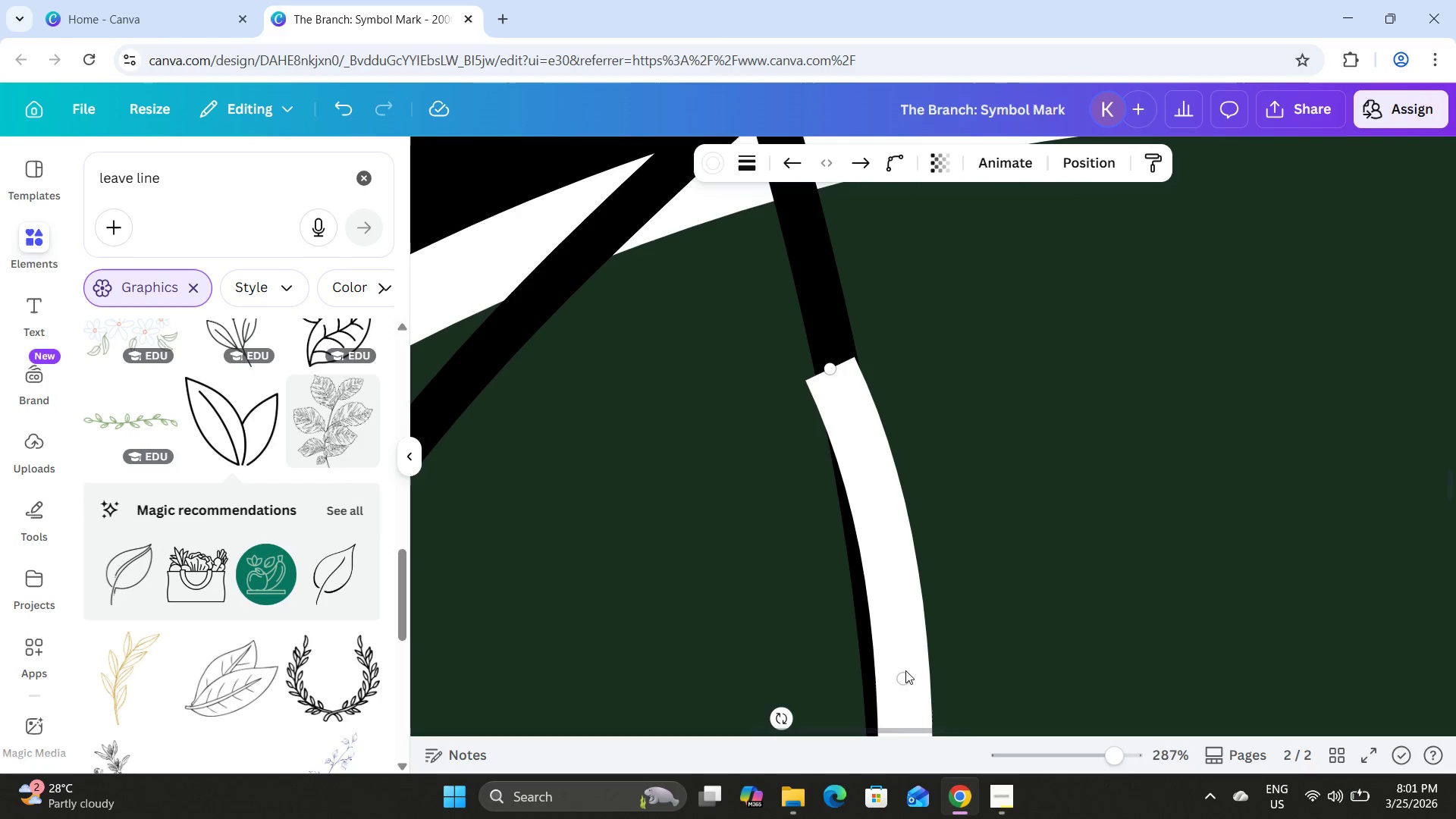 
left_click_drag(start_coordinate=[901, 678], to_coordinate=[887, 678])
 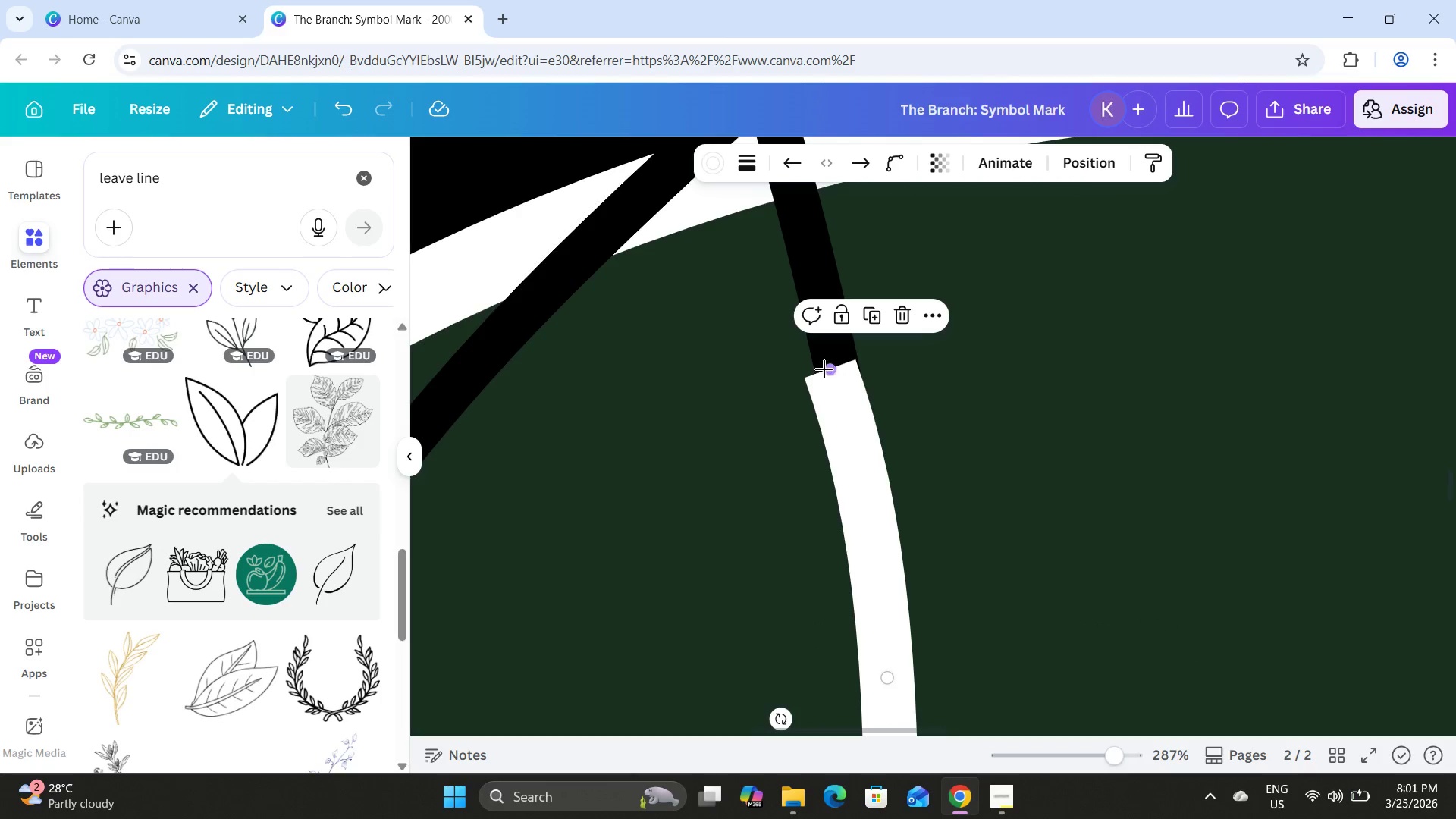 
left_click_drag(start_coordinate=[824, 368], to_coordinate=[834, 366])
 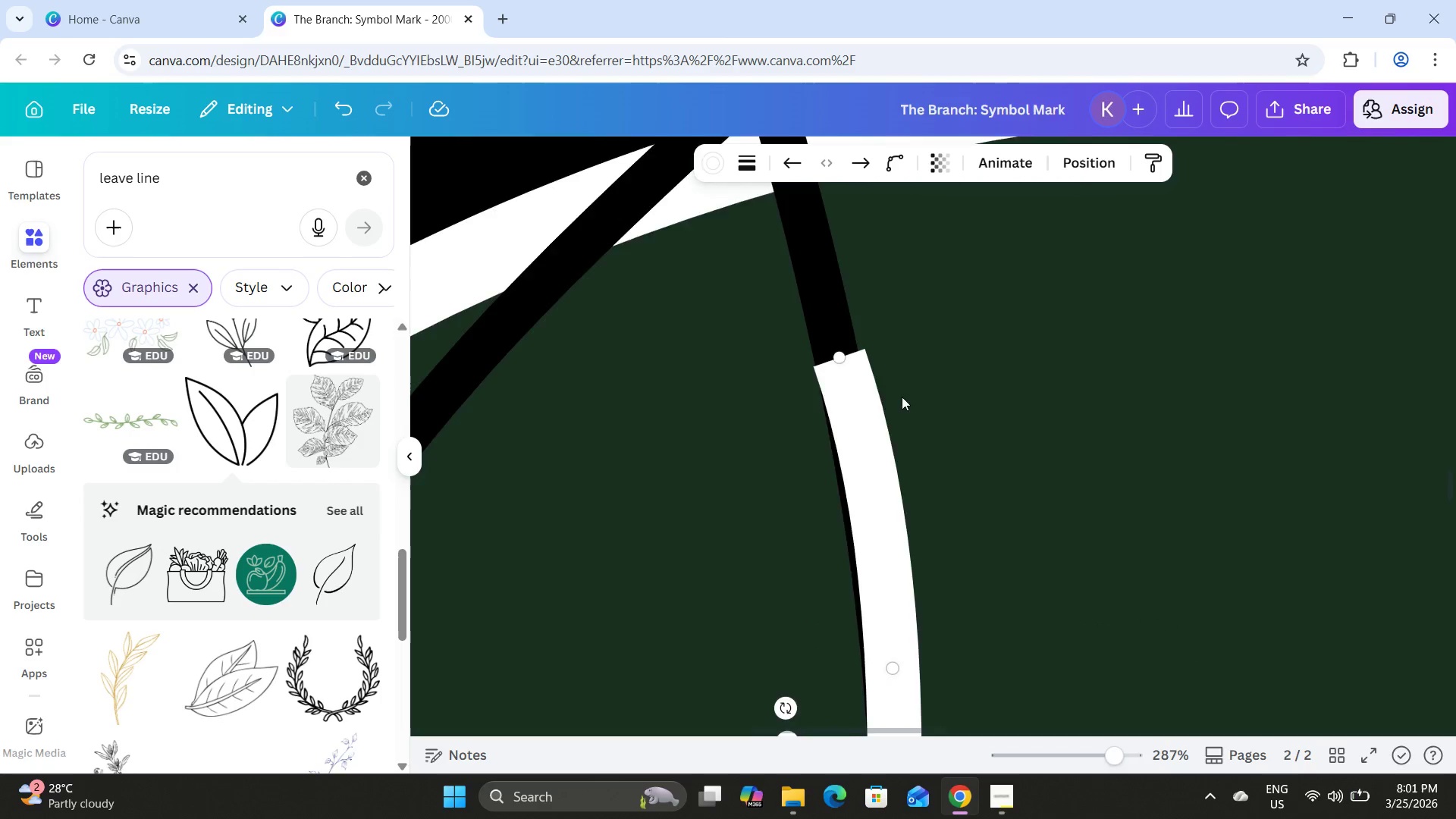 
scroll: coordinate [902, 397], scroll_direction: down, amount: 3.0
 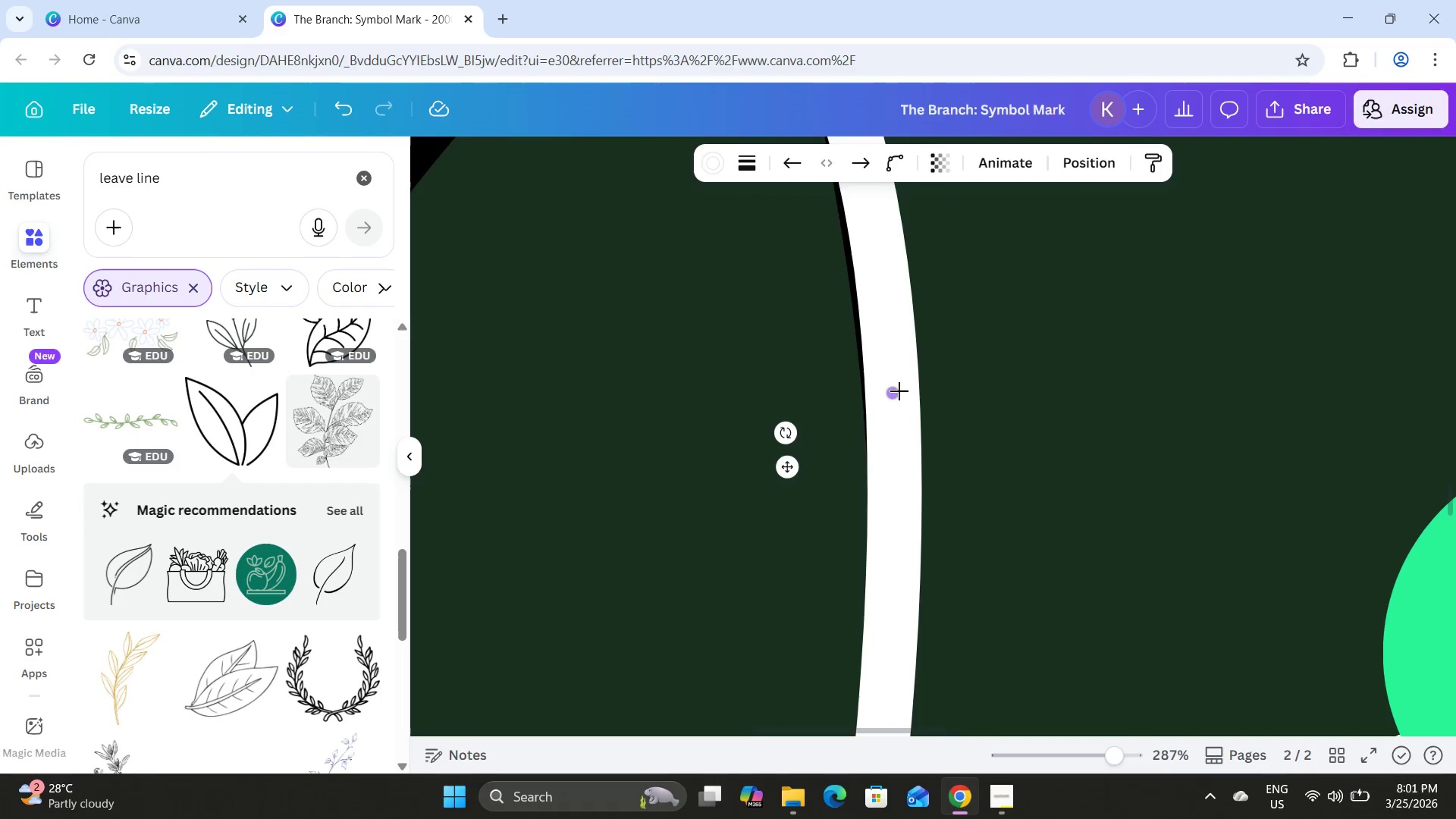 
left_click_drag(start_coordinate=[899, 391], to_coordinate=[884, 394])
 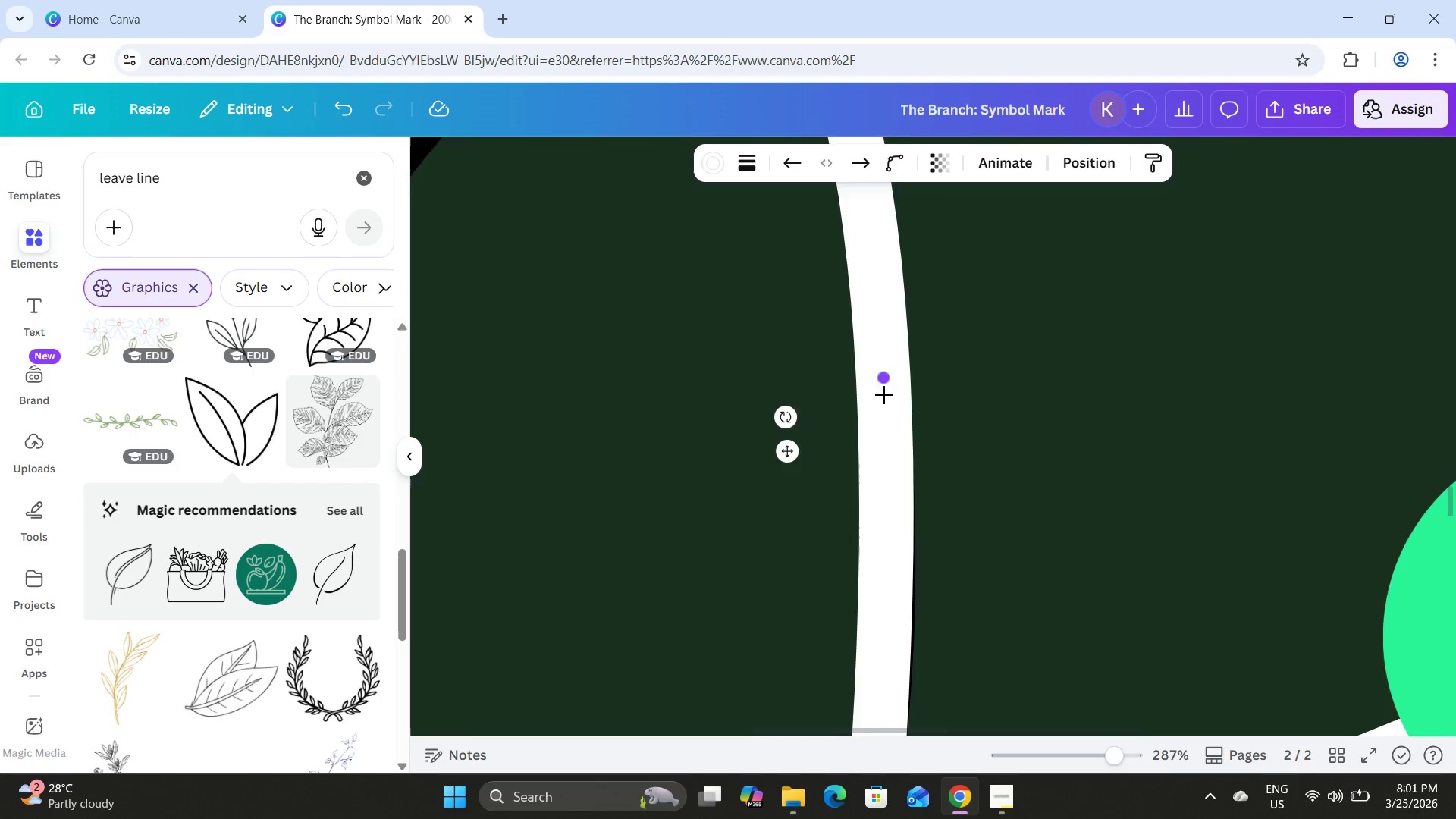 
scroll: coordinate [884, 395], scroll_direction: down, amount: 4.0
 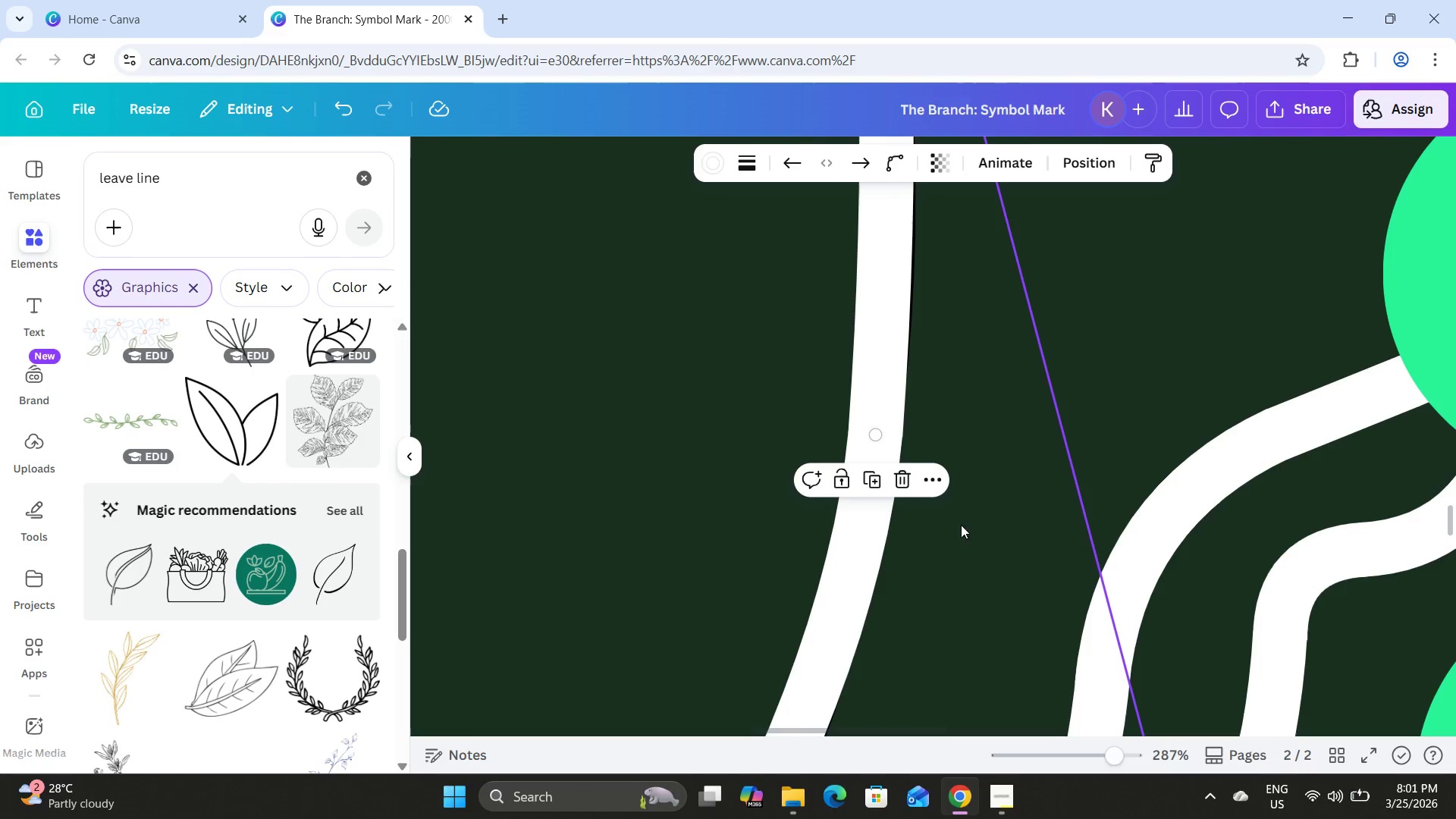 
left_click([971, 497])
 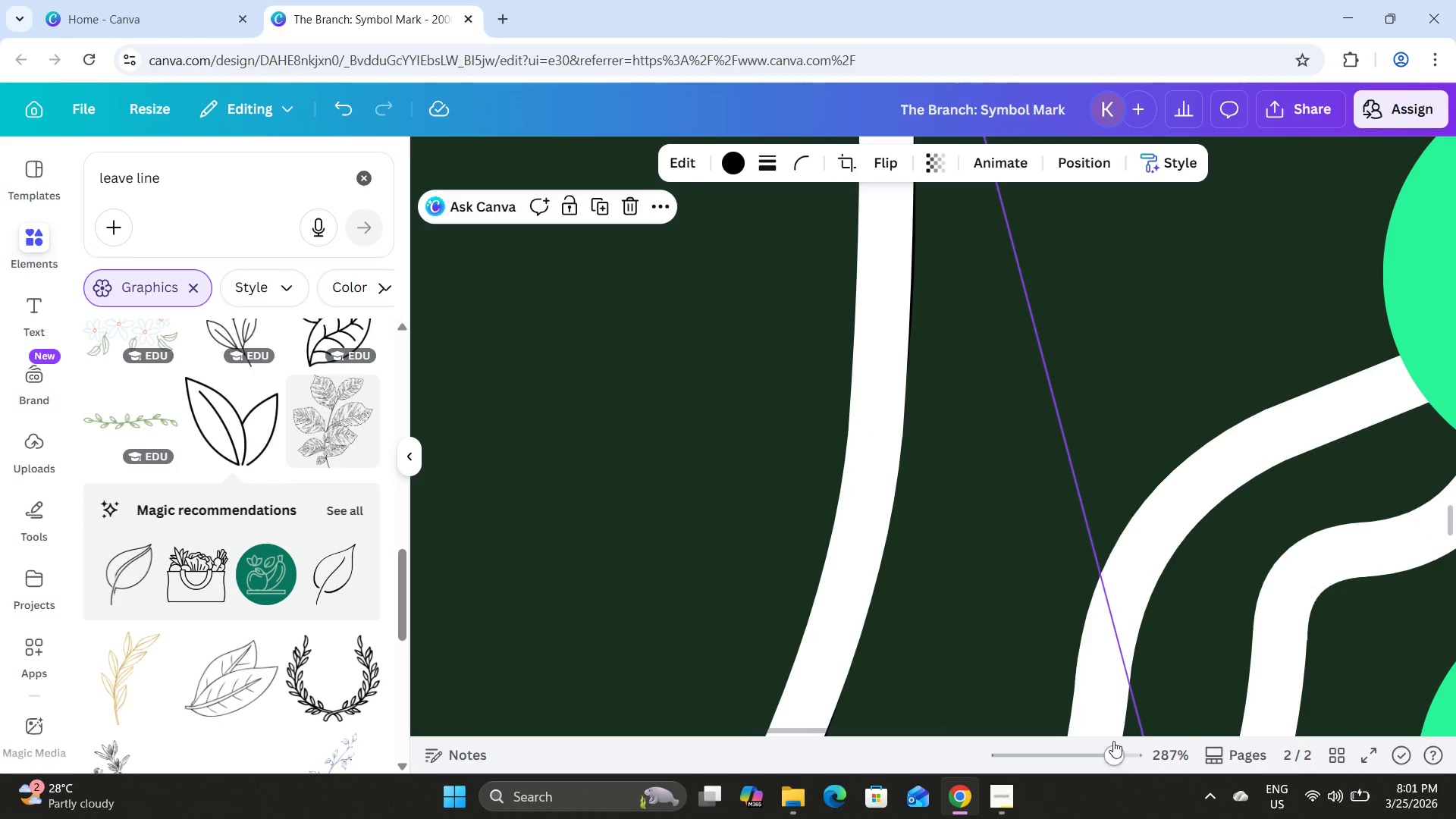 
left_click_drag(start_coordinate=[1109, 756], to_coordinate=[1097, 751])
 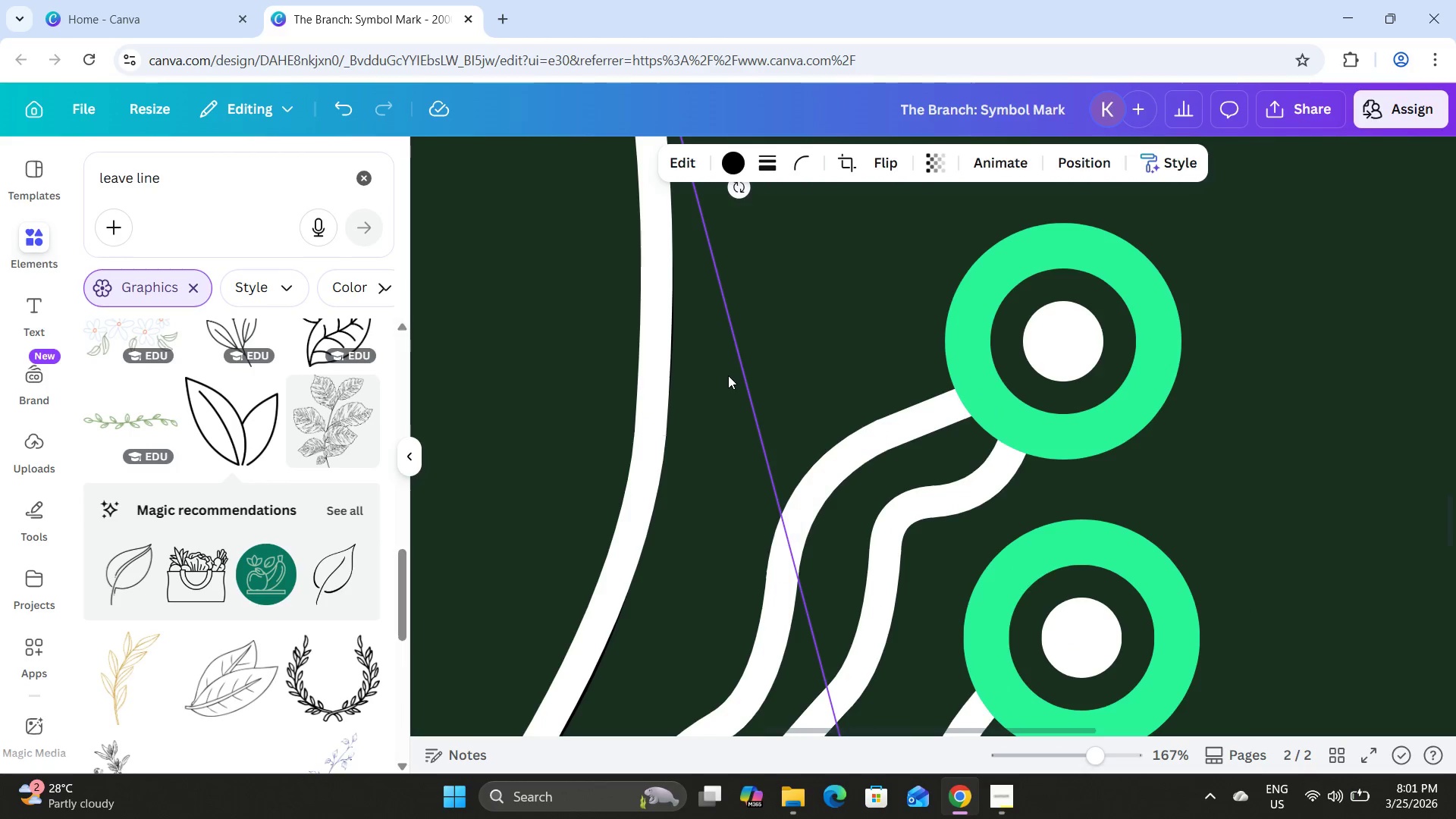 
scroll: coordinate [728, 375], scroll_direction: up, amount: 4.0
 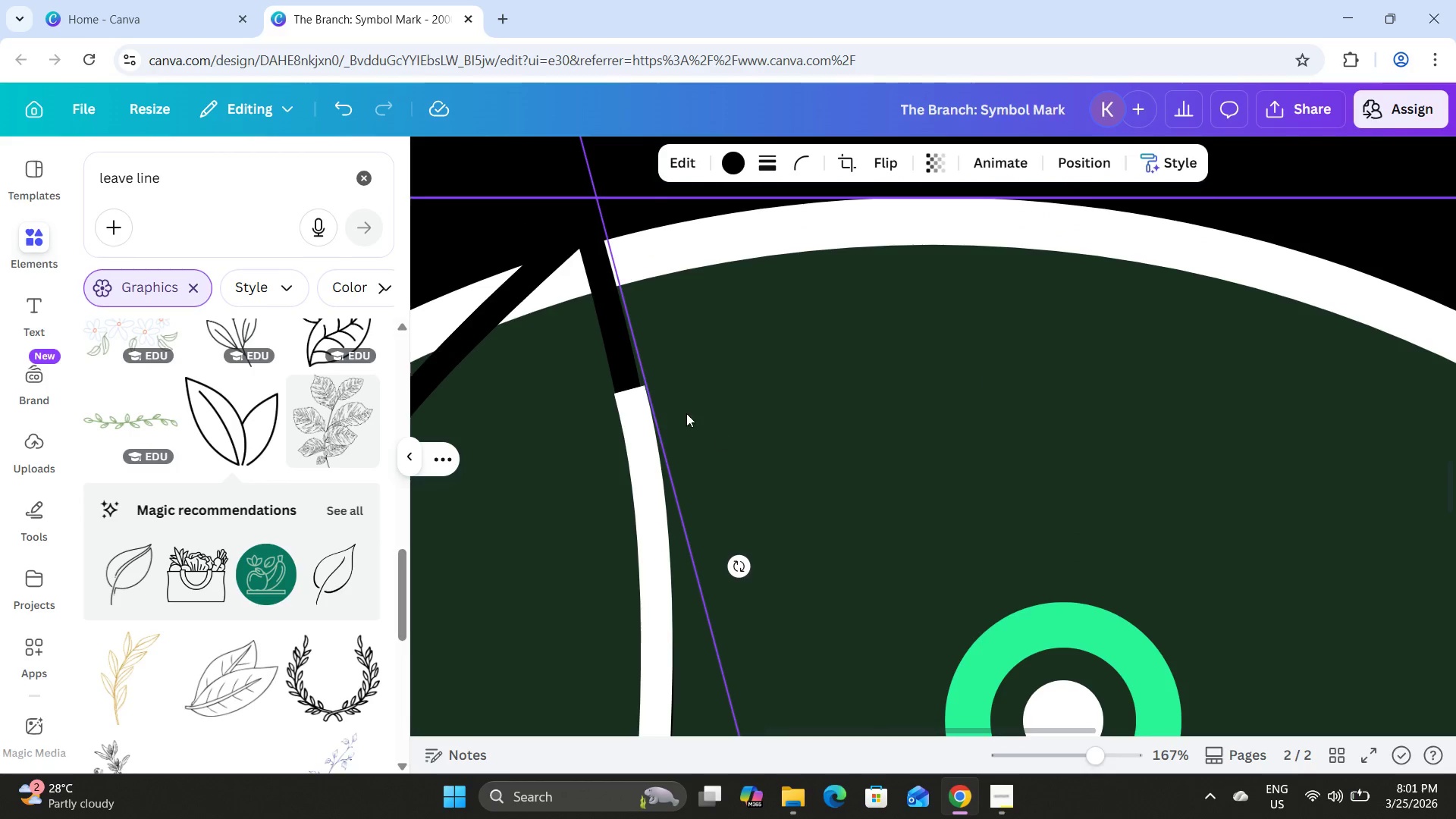 
left_click([629, 395])
 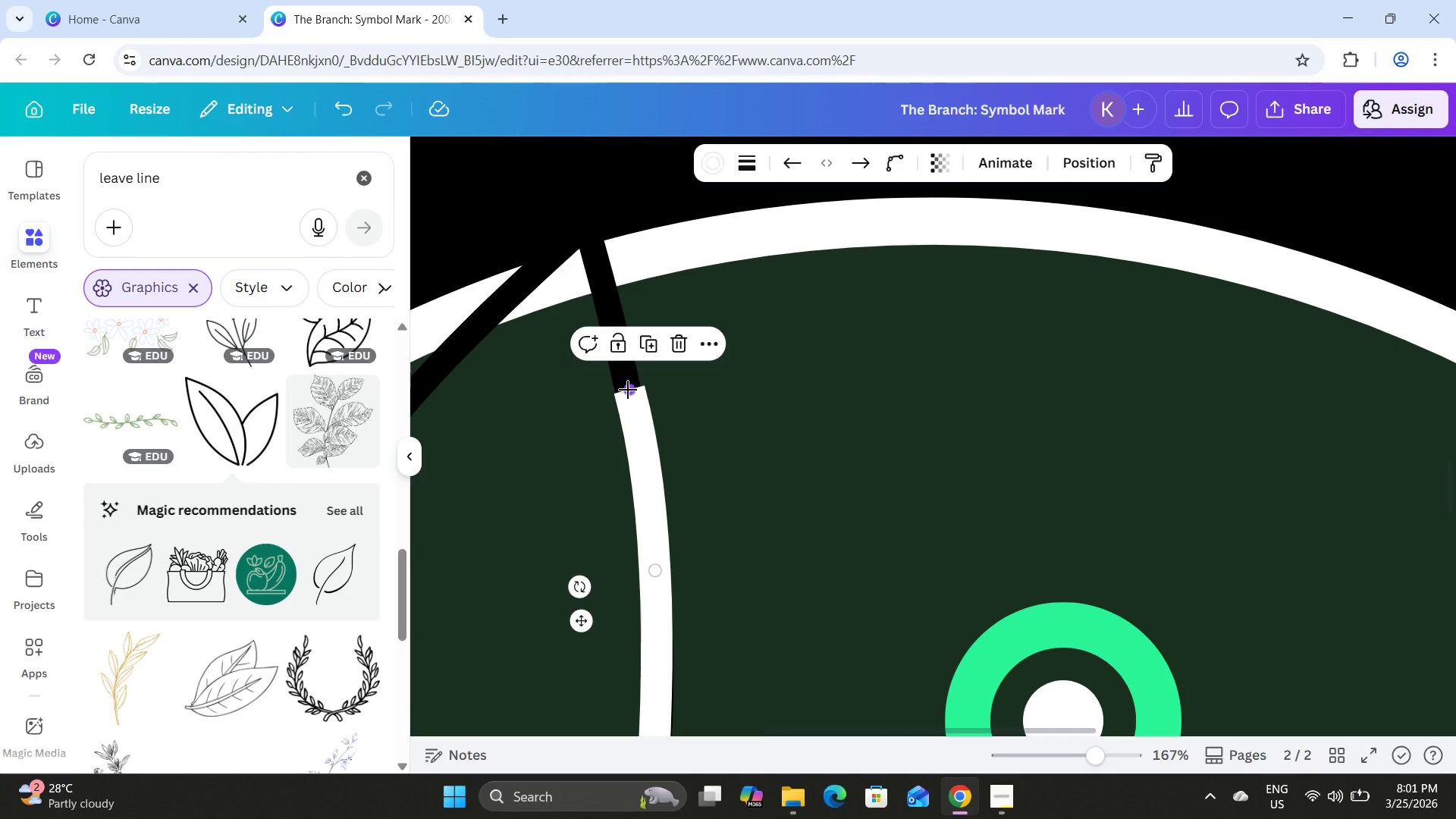 
left_click_drag(start_coordinate=[628, 390], to_coordinate=[600, 286])
 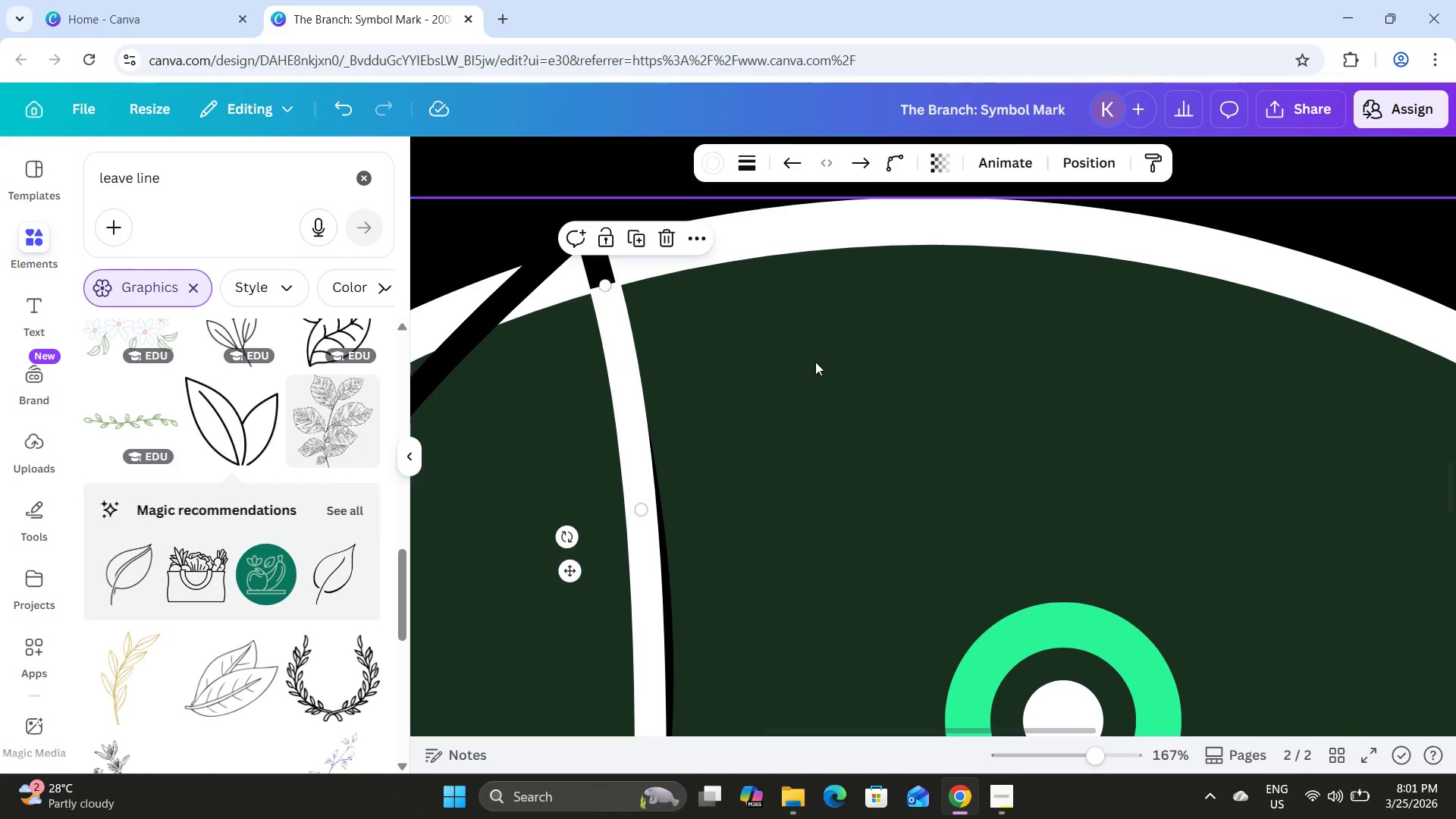 
left_click([815, 362])
 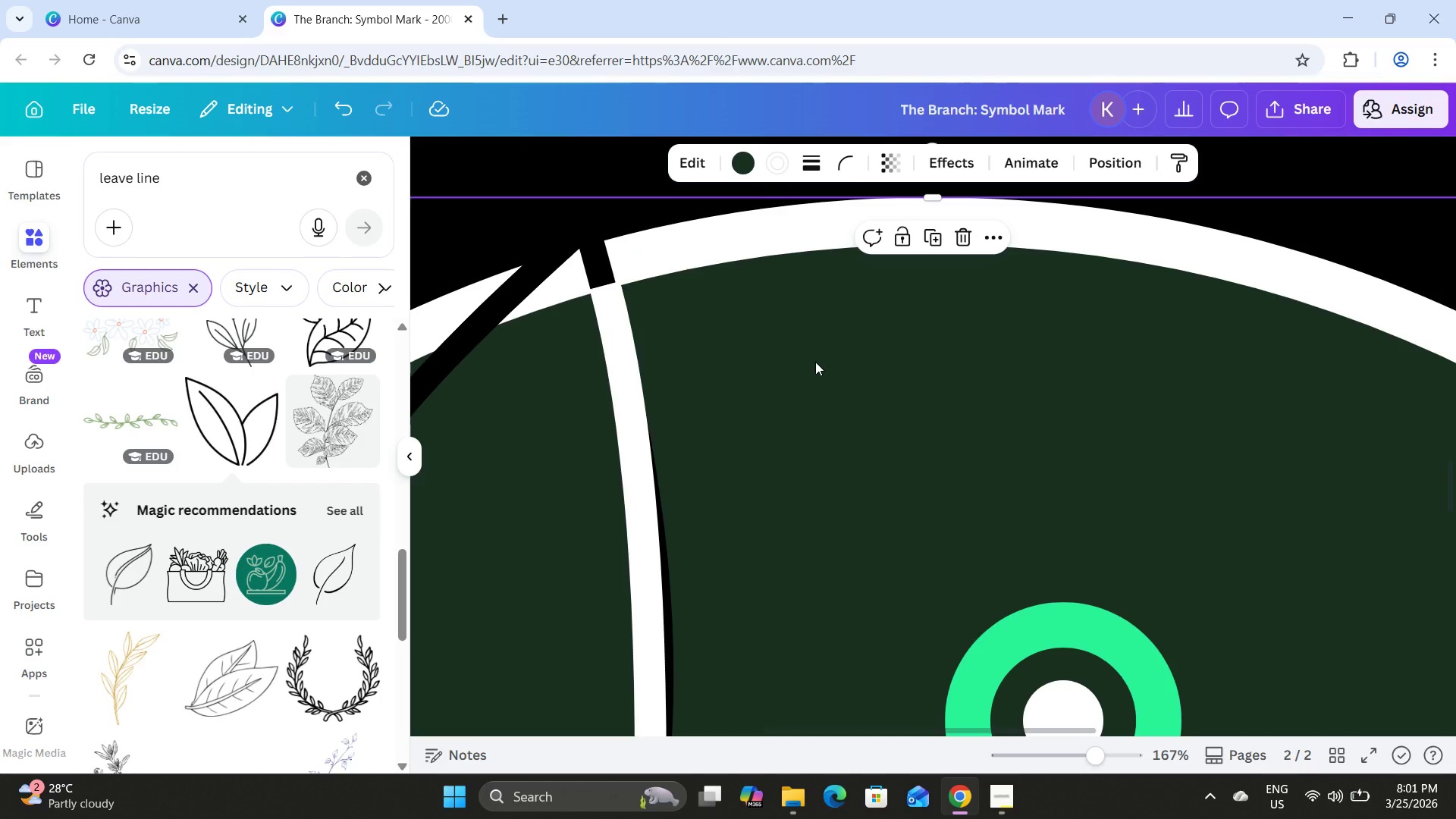 
scroll: coordinate [815, 362], scroll_direction: down, amount: 3.0
 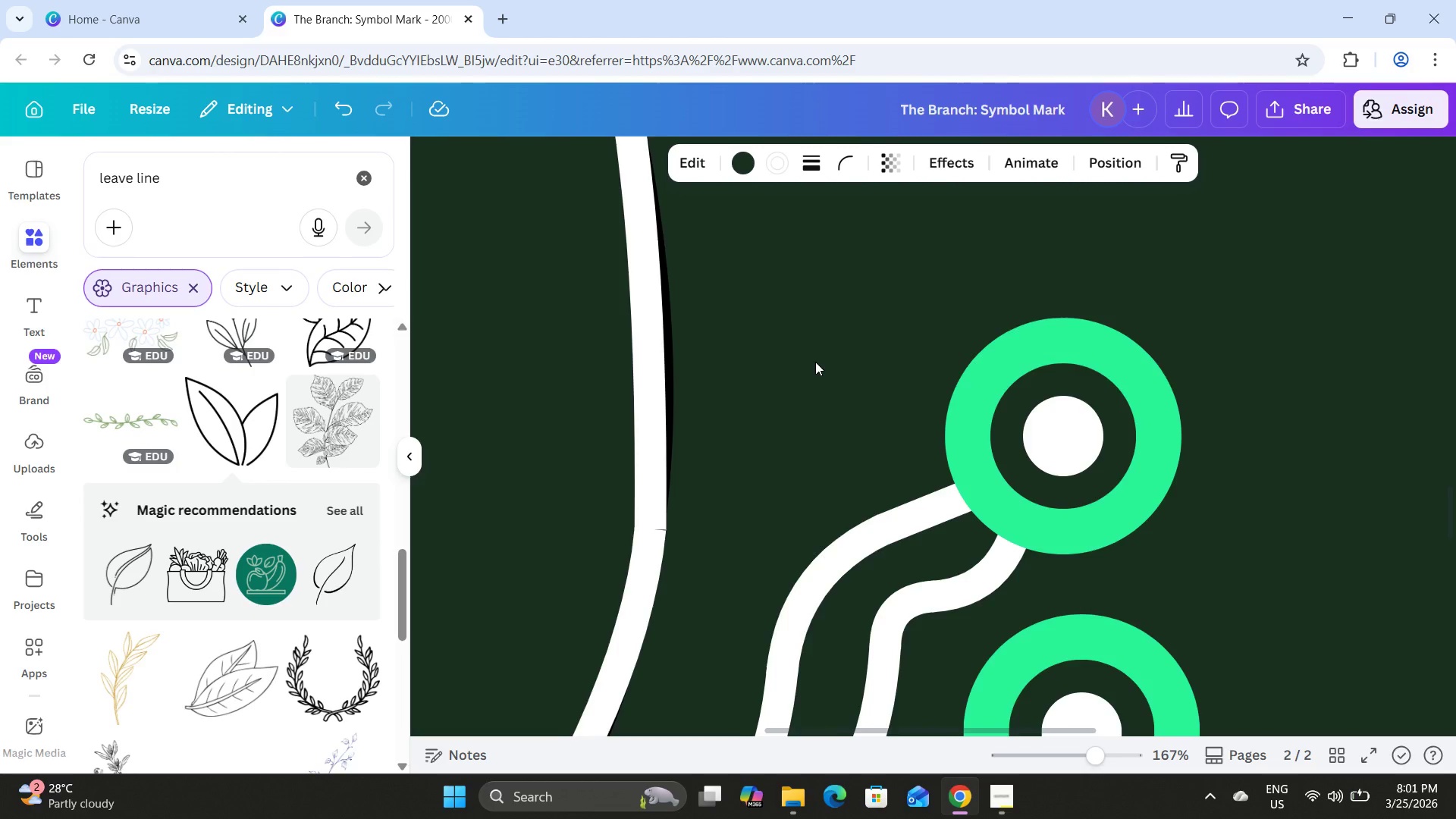 
scroll: coordinate [815, 362], scroll_direction: up, amount: 1.0
 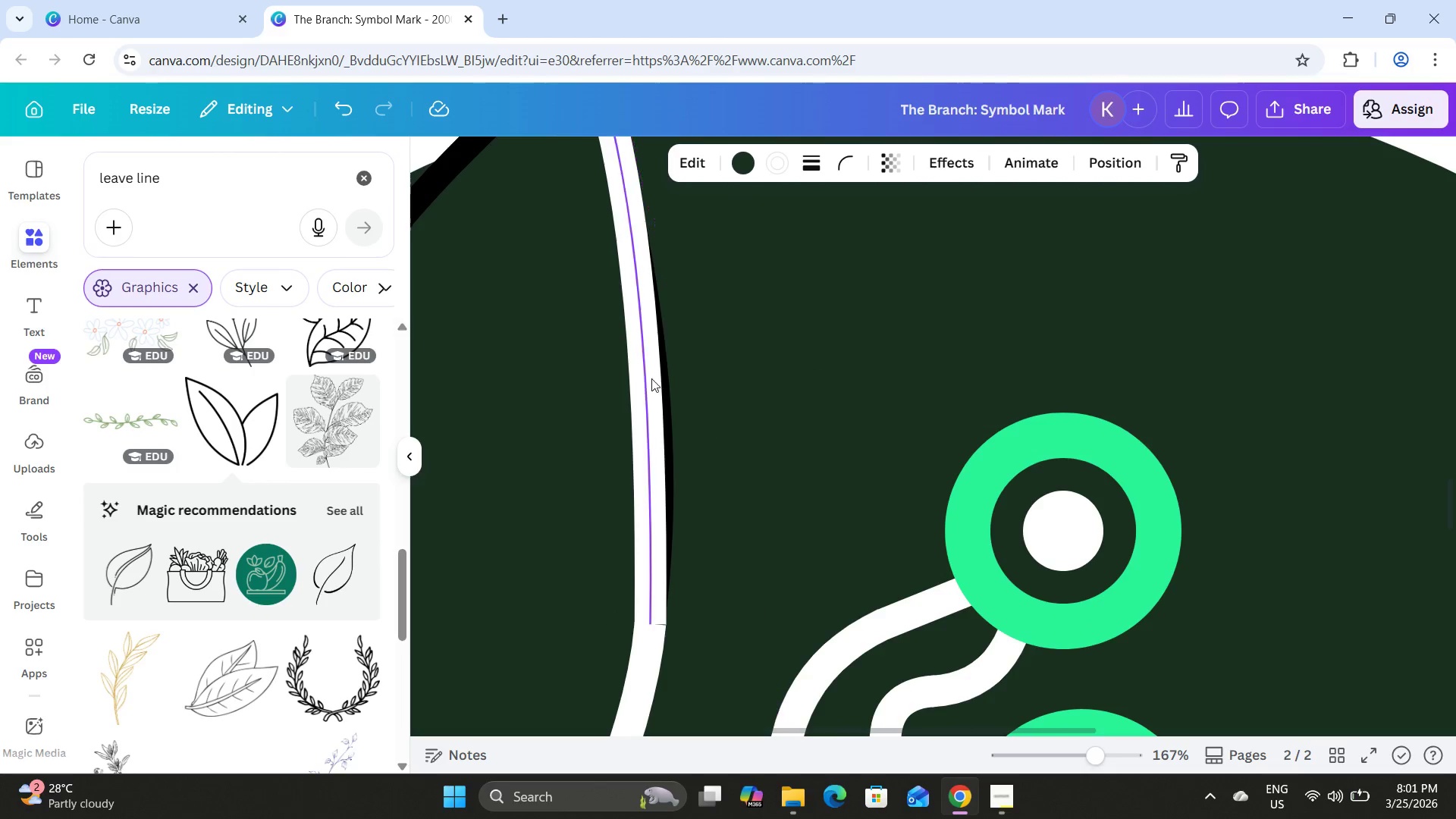 
left_click([651, 378])
 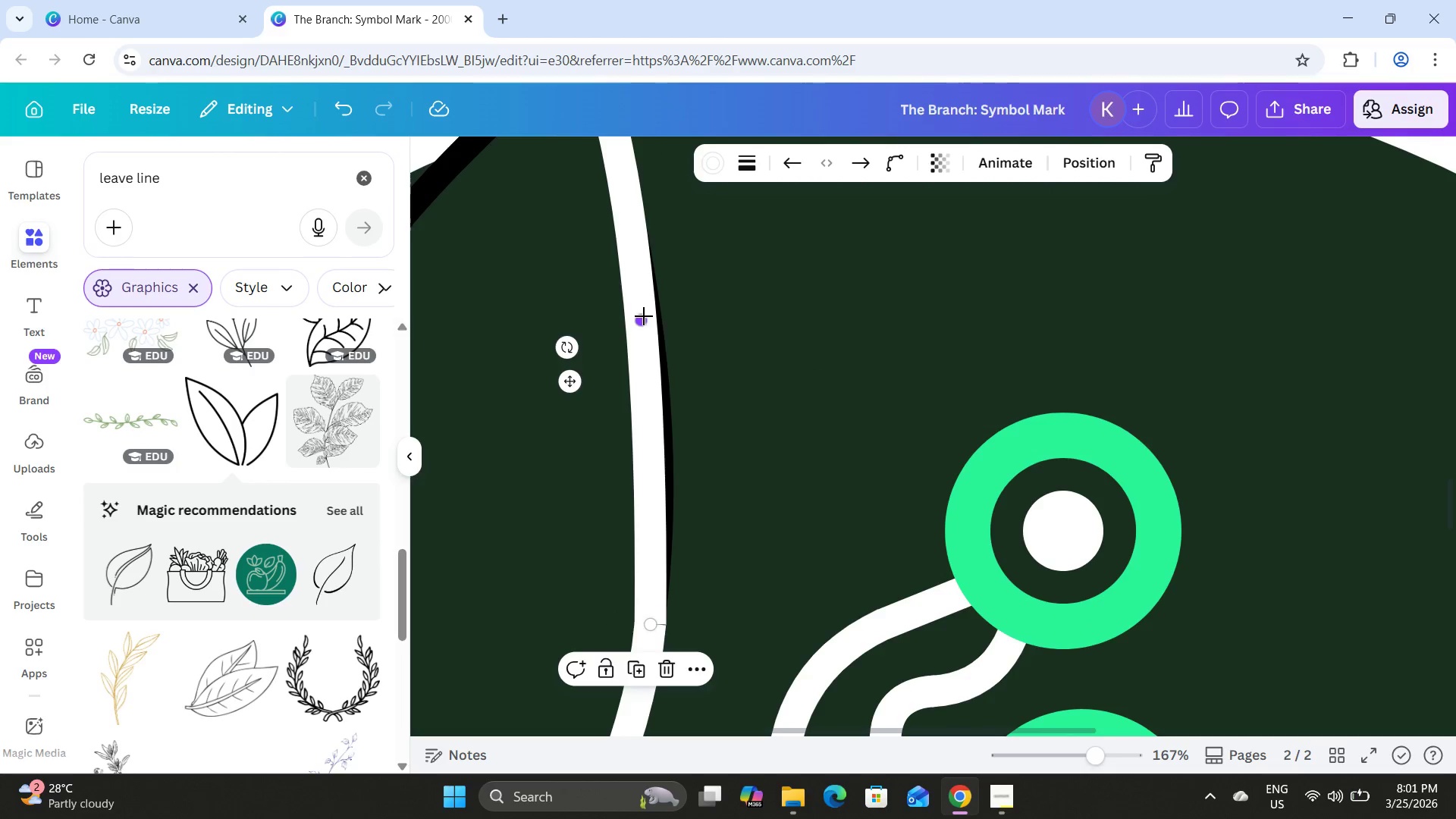 
left_click_drag(start_coordinate=[643, 318], to_coordinate=[654, 329])
 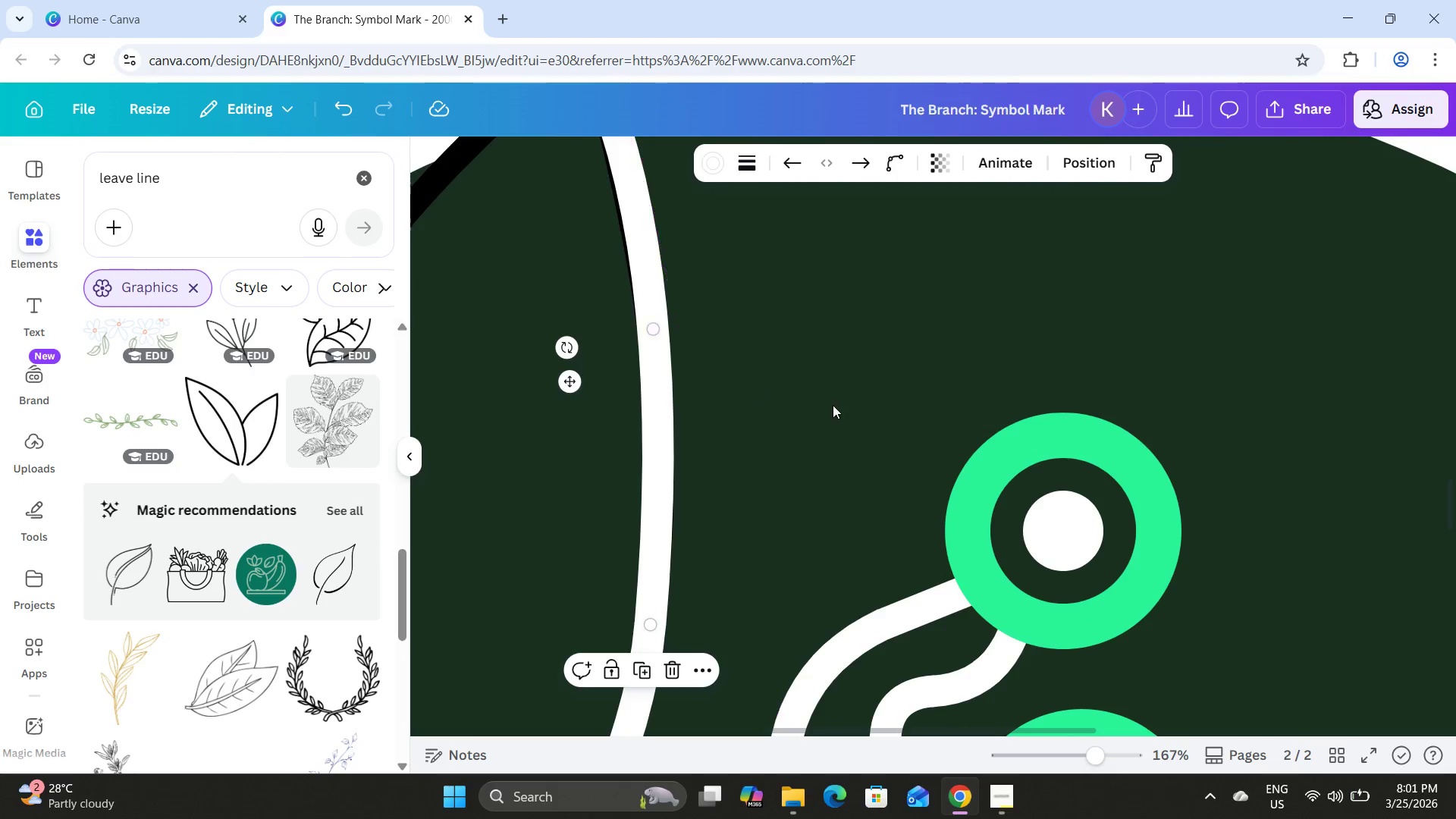 
left_click([833, 405])
 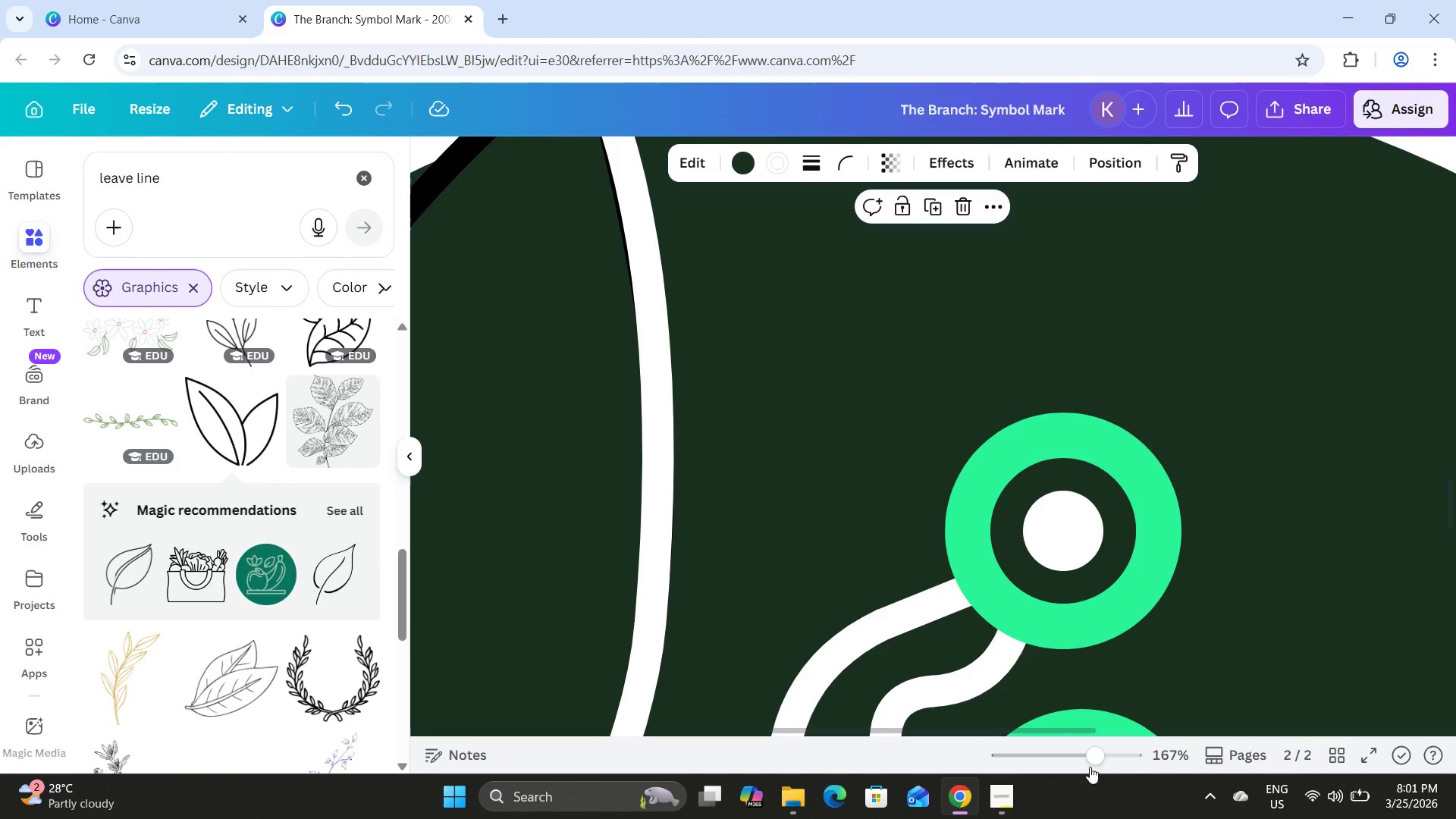 
left_click_drag(start_coordinate=[1090, 757], to_coordinate=[1062, 758])
 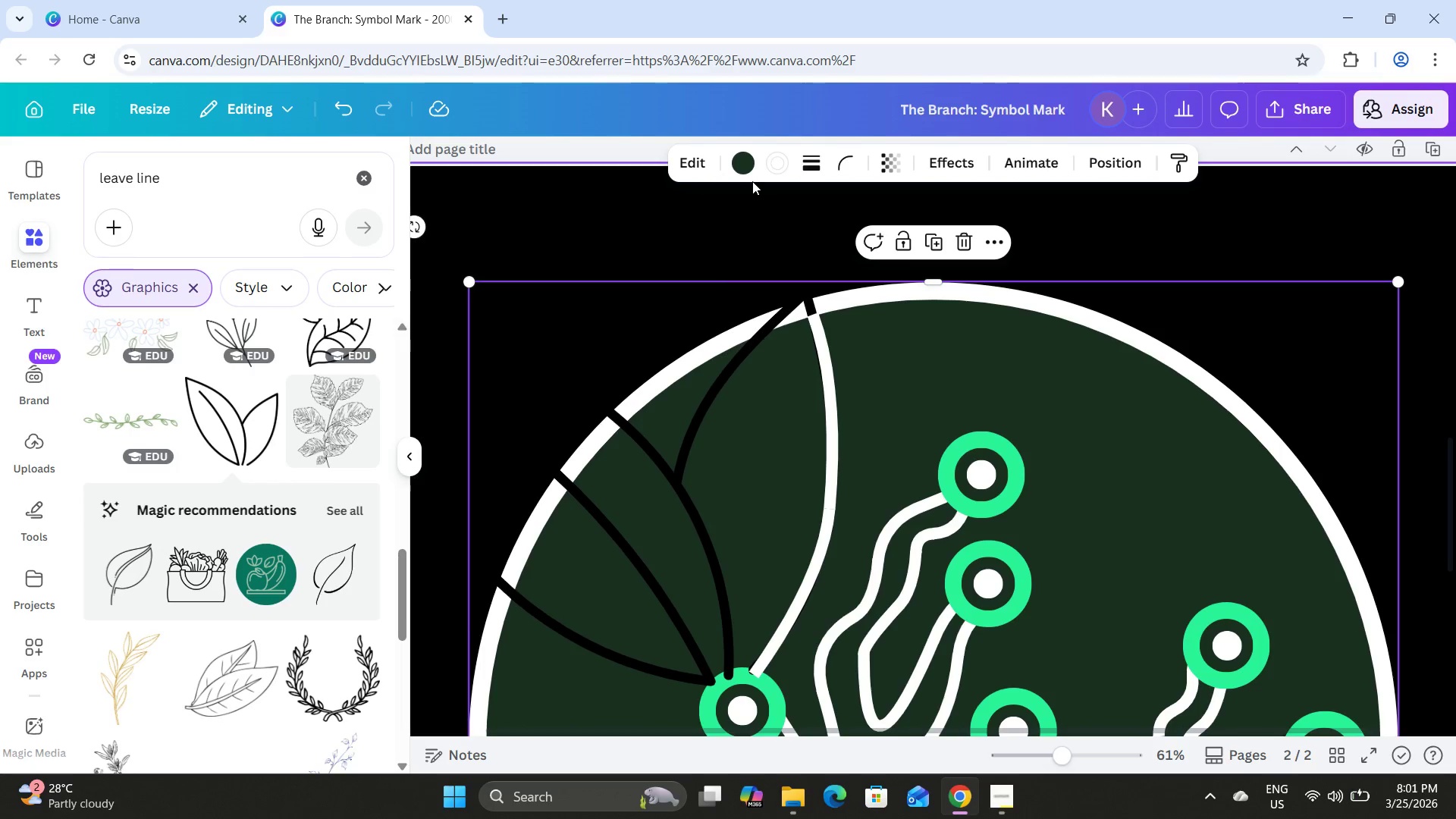 
scroll: coordinate [820, 322], scroll_direction: up, amount: 1.0
 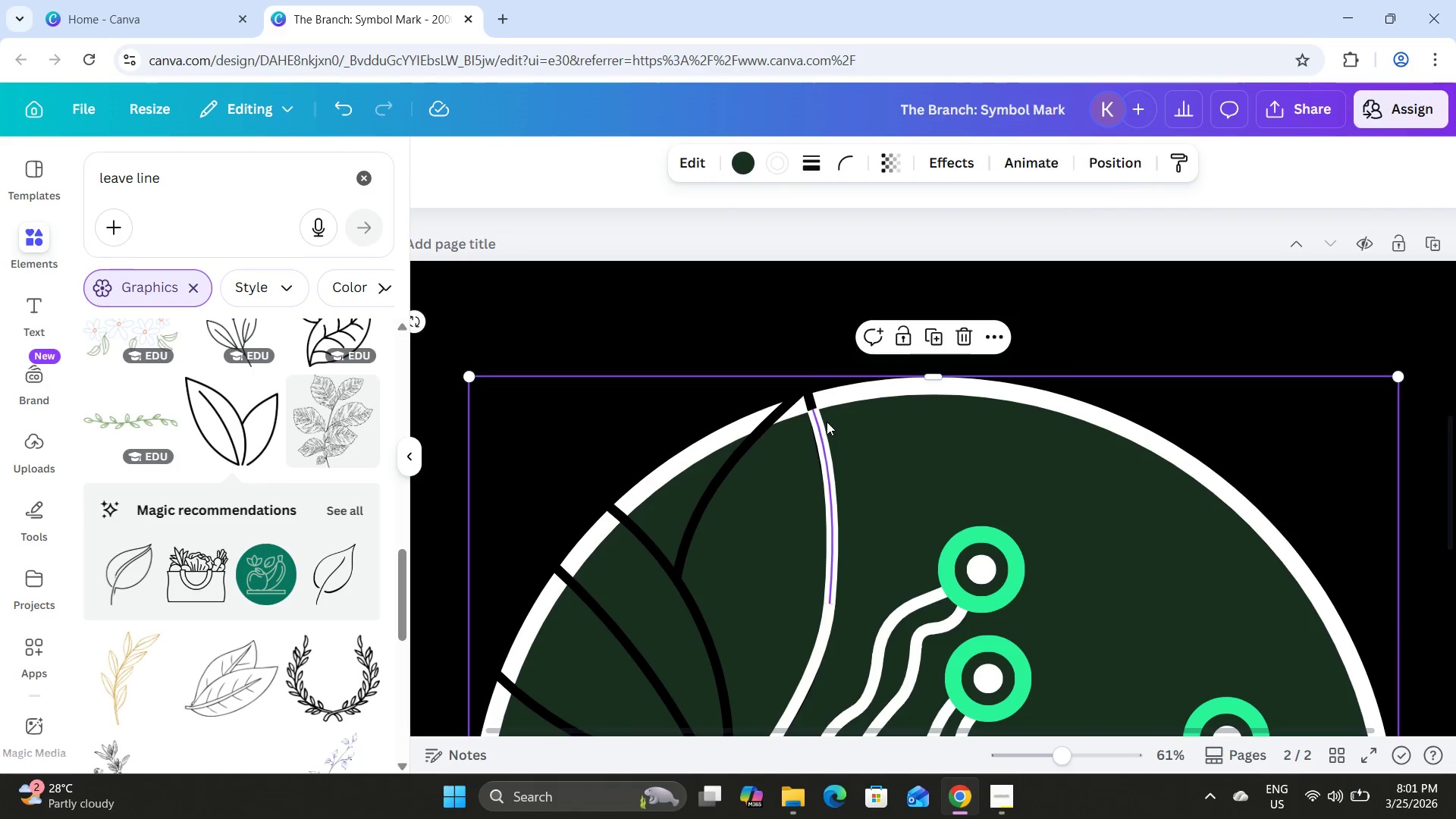 
left_click([824, 425])
 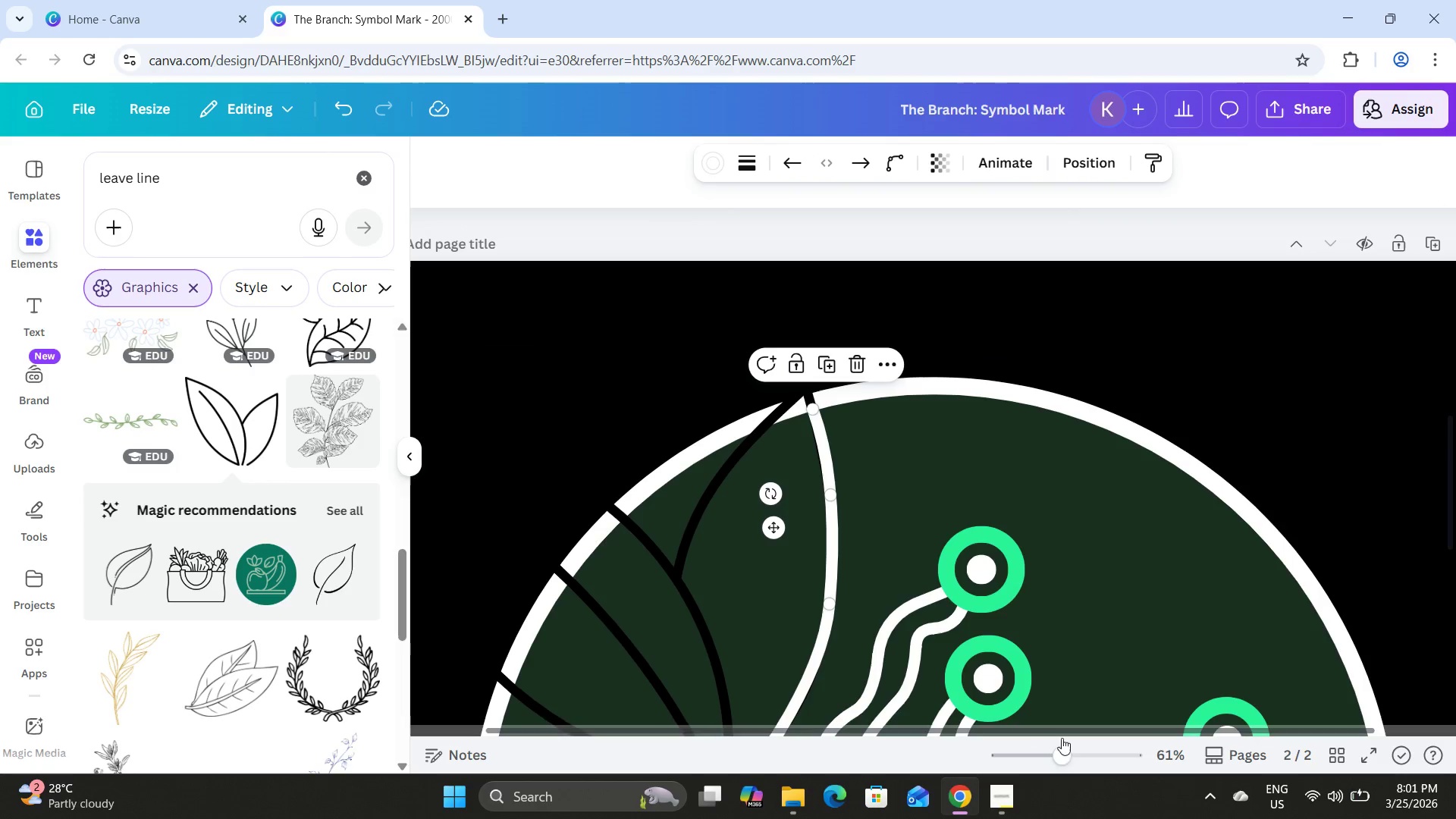 
left_click_drag(start_coordinate=[1068, 752], to_coordinate=[1089, 755])
 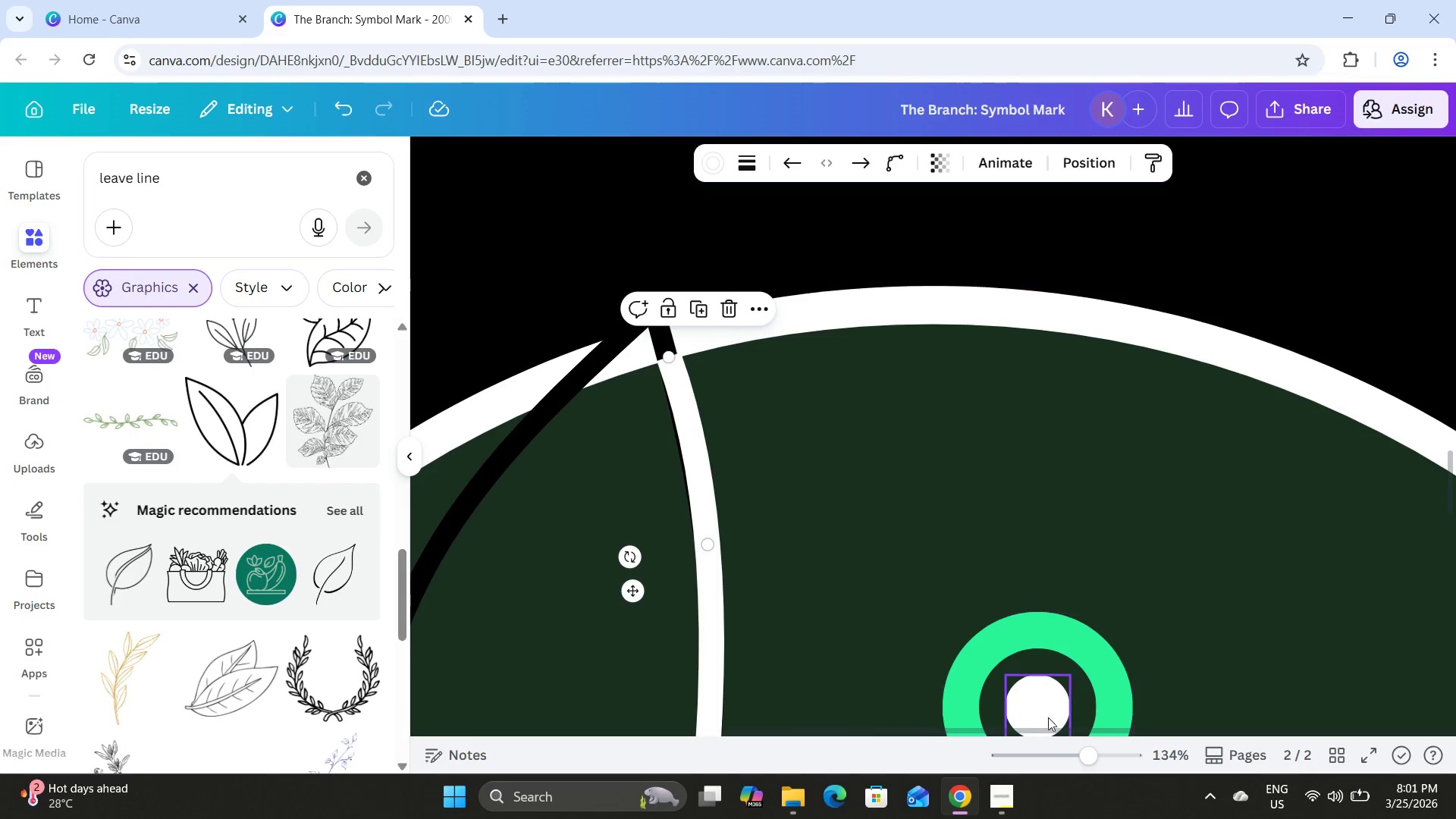 
left_click_drag(start_coordinate=[1084, 752], to_coordinate=[1047, 728])
 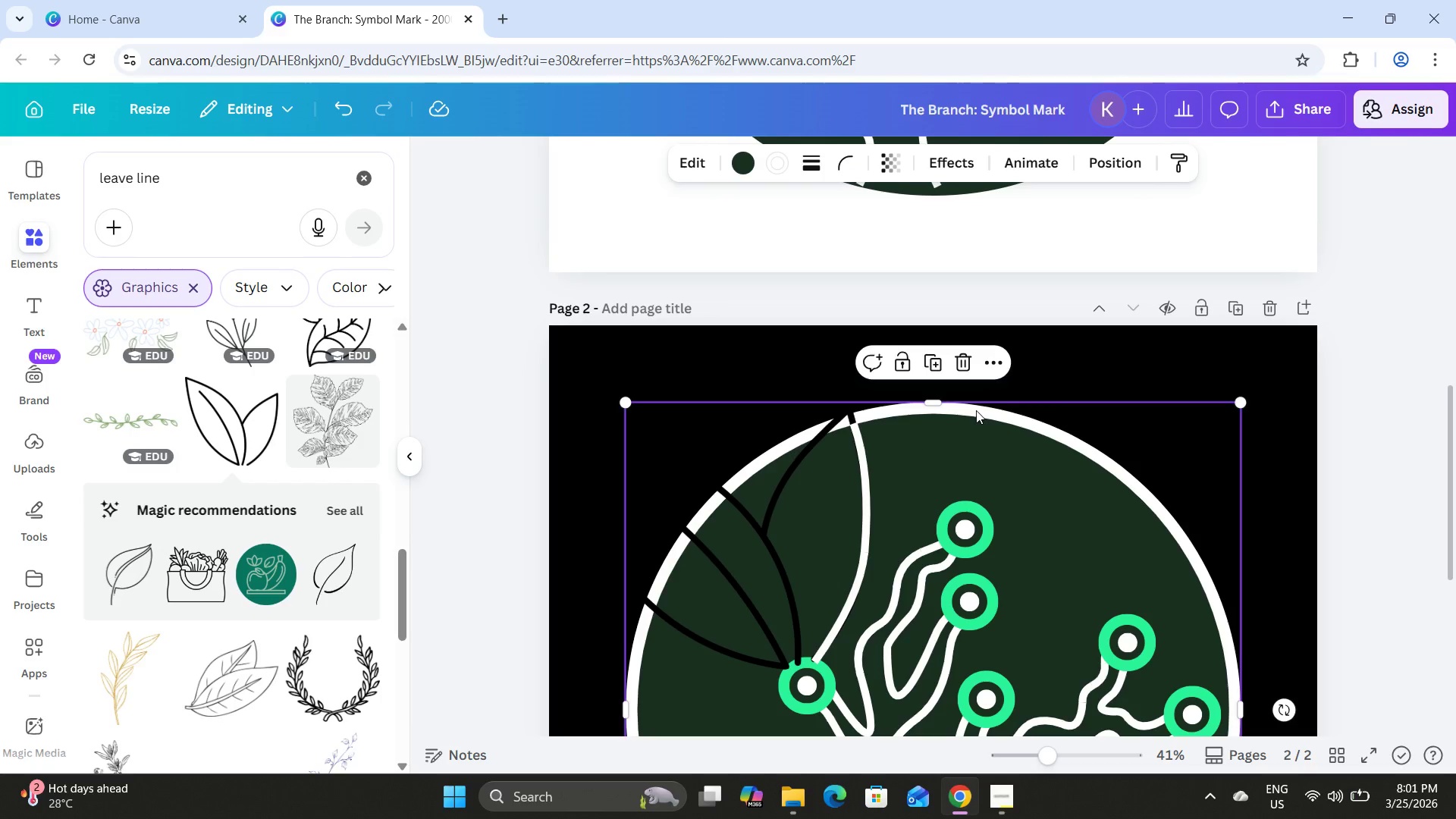 
left_click([740, 162])
 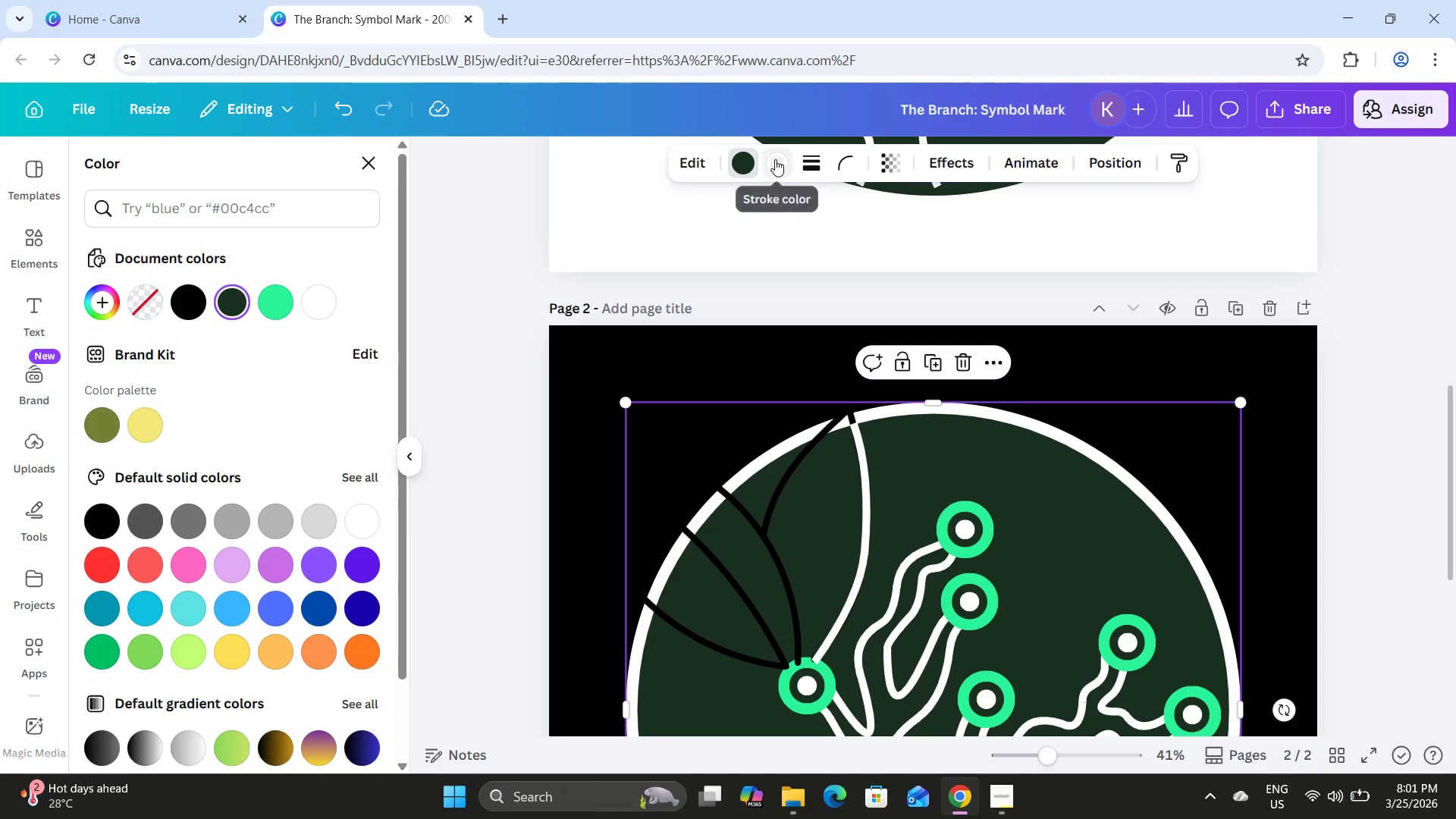 
left_click([775, 159])
 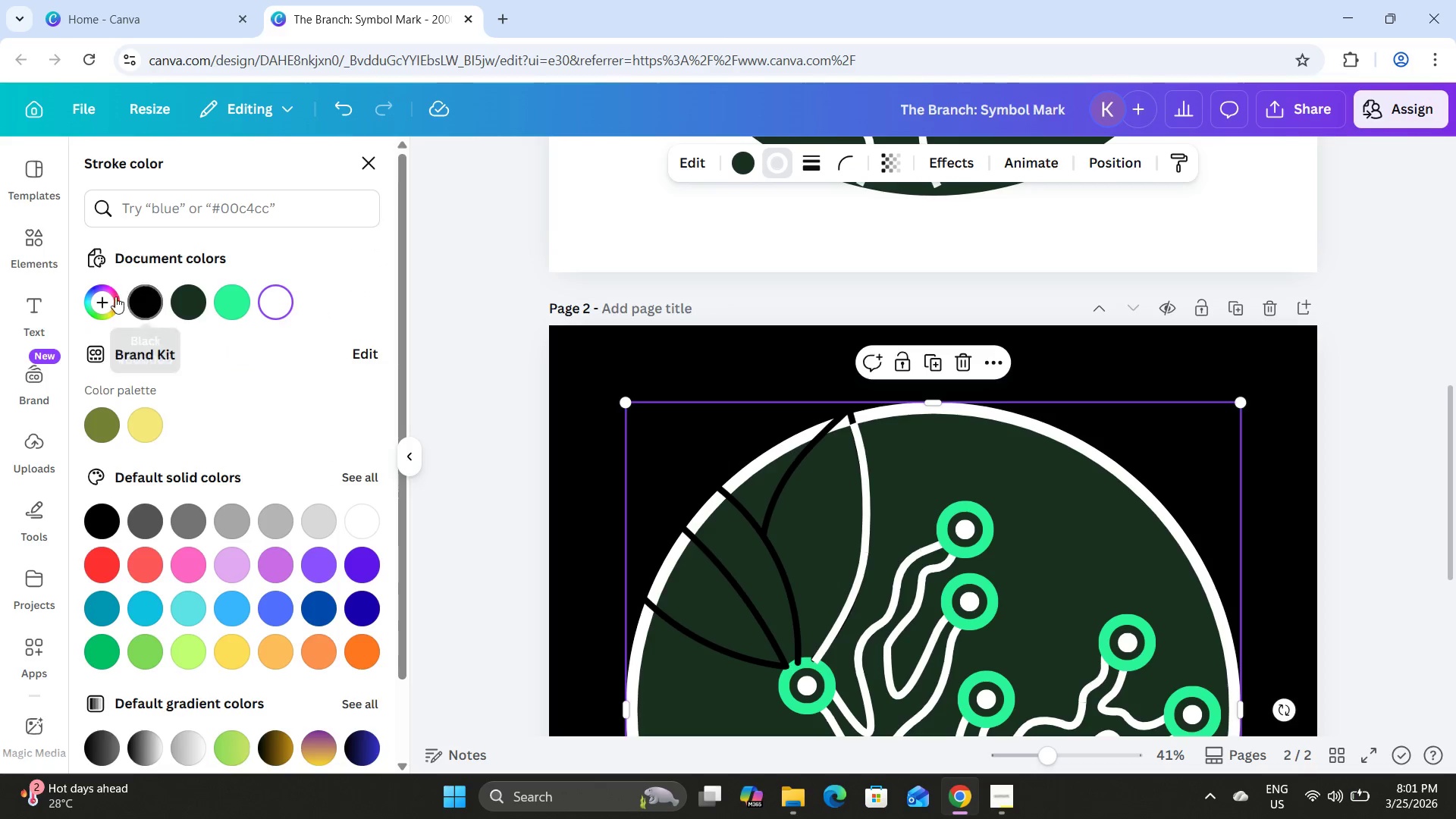 
left_click([811, 162])
 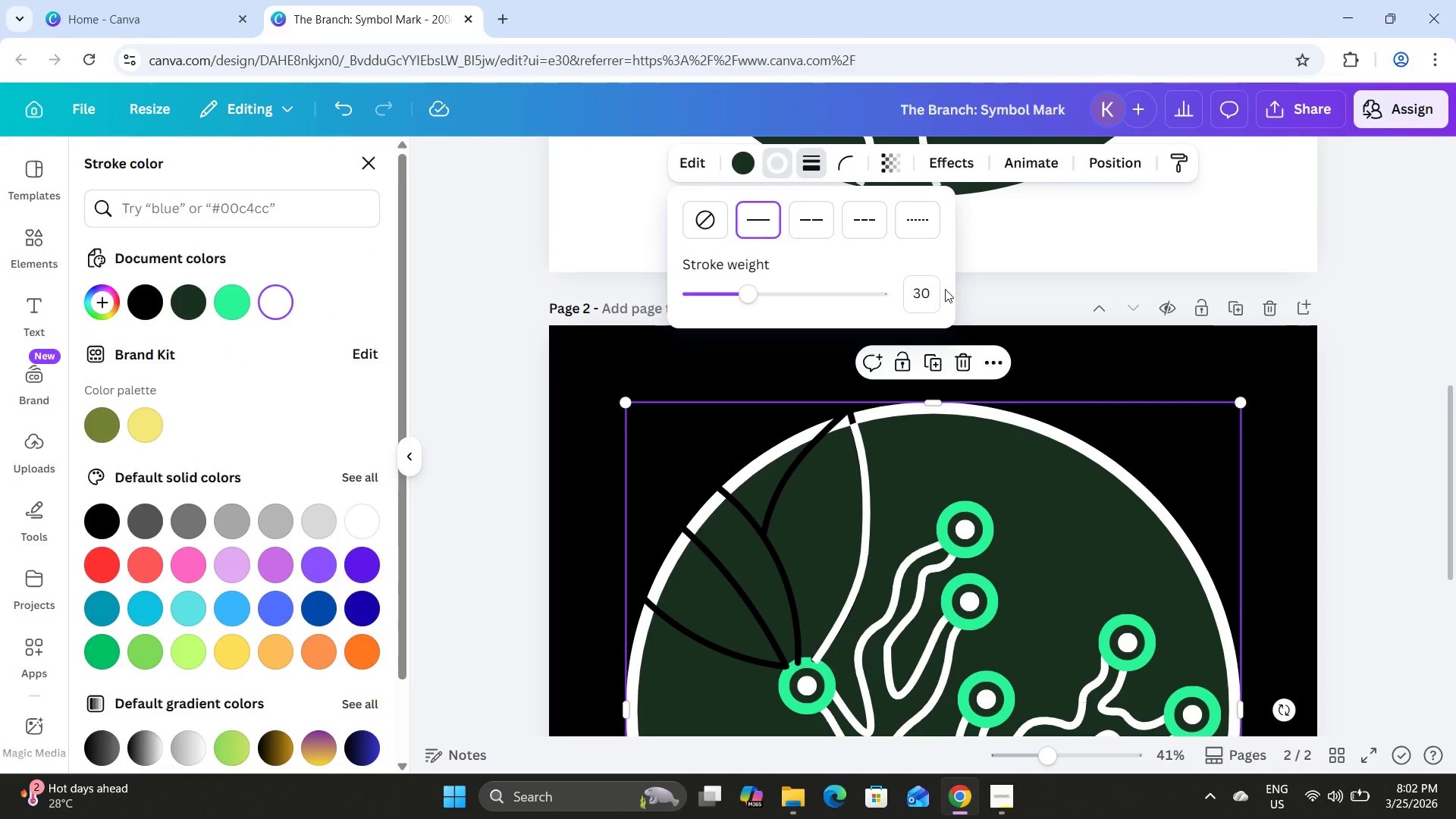 
left_click([923, 290])
 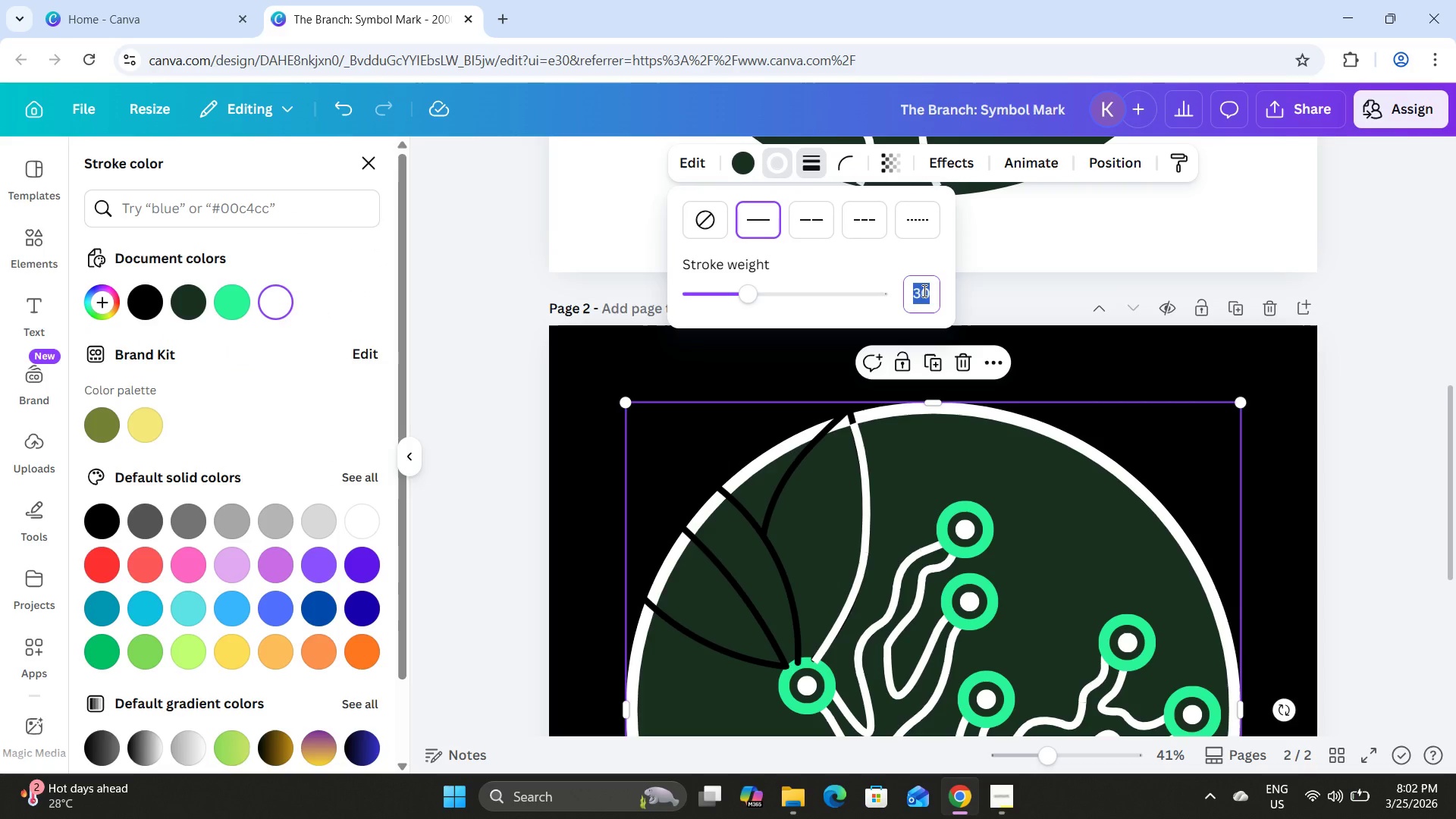 
key(Numpad0)
 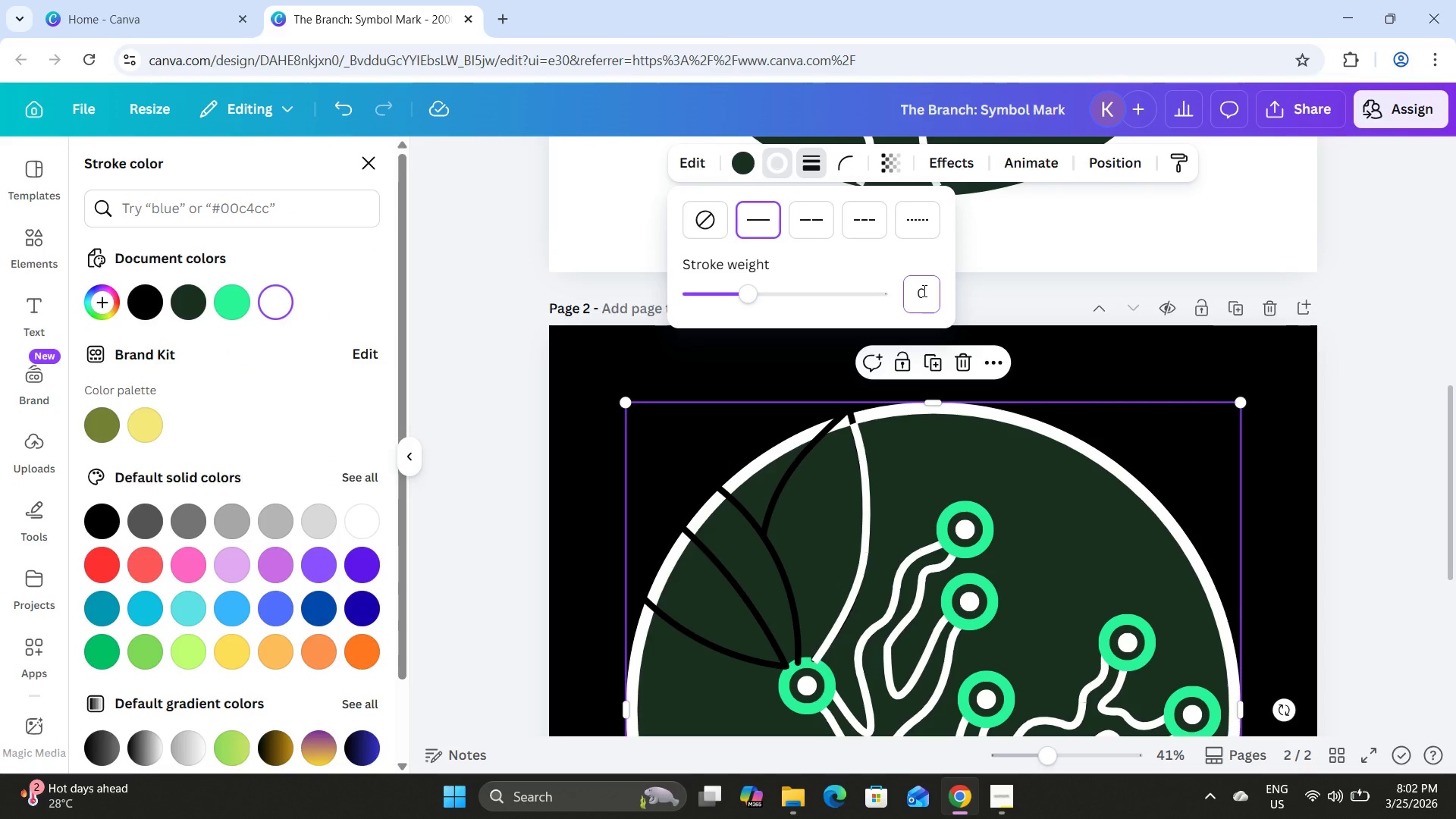 
key(NumpadEnter)
 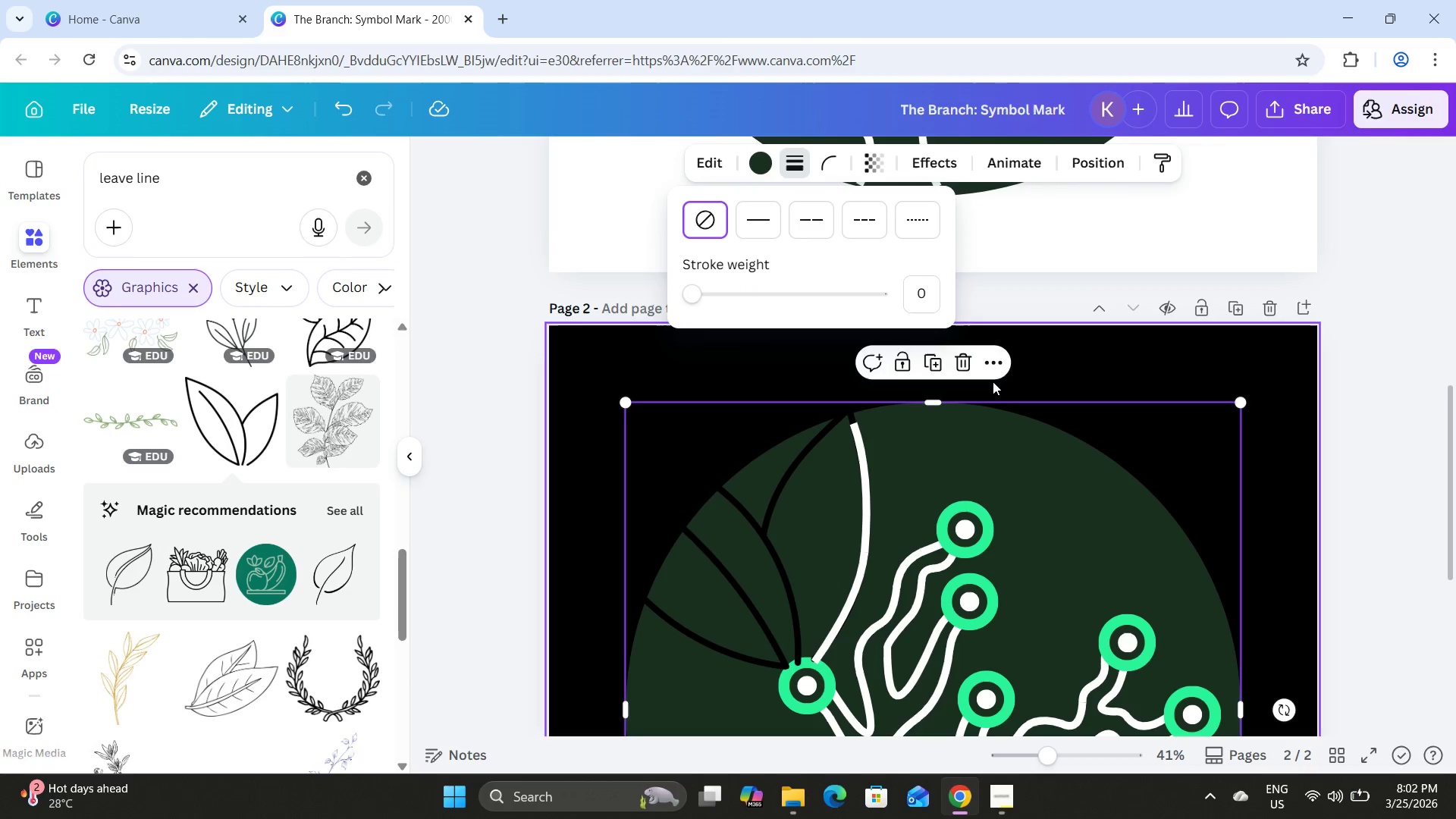 
left_click([1038, 469])
 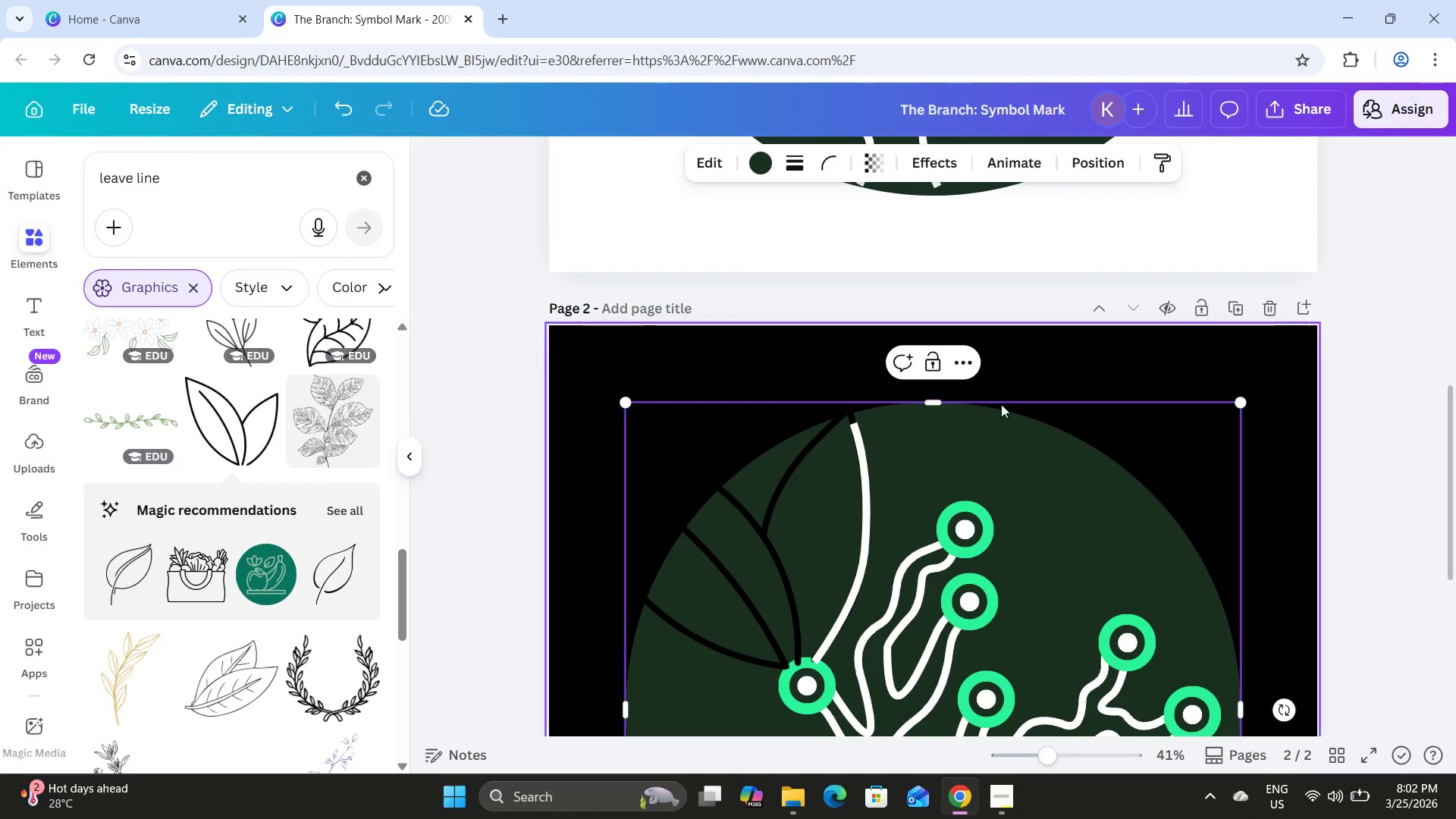 
scroll: coordinate [1116, 469], scroll_direction: down, amount: 3.0
 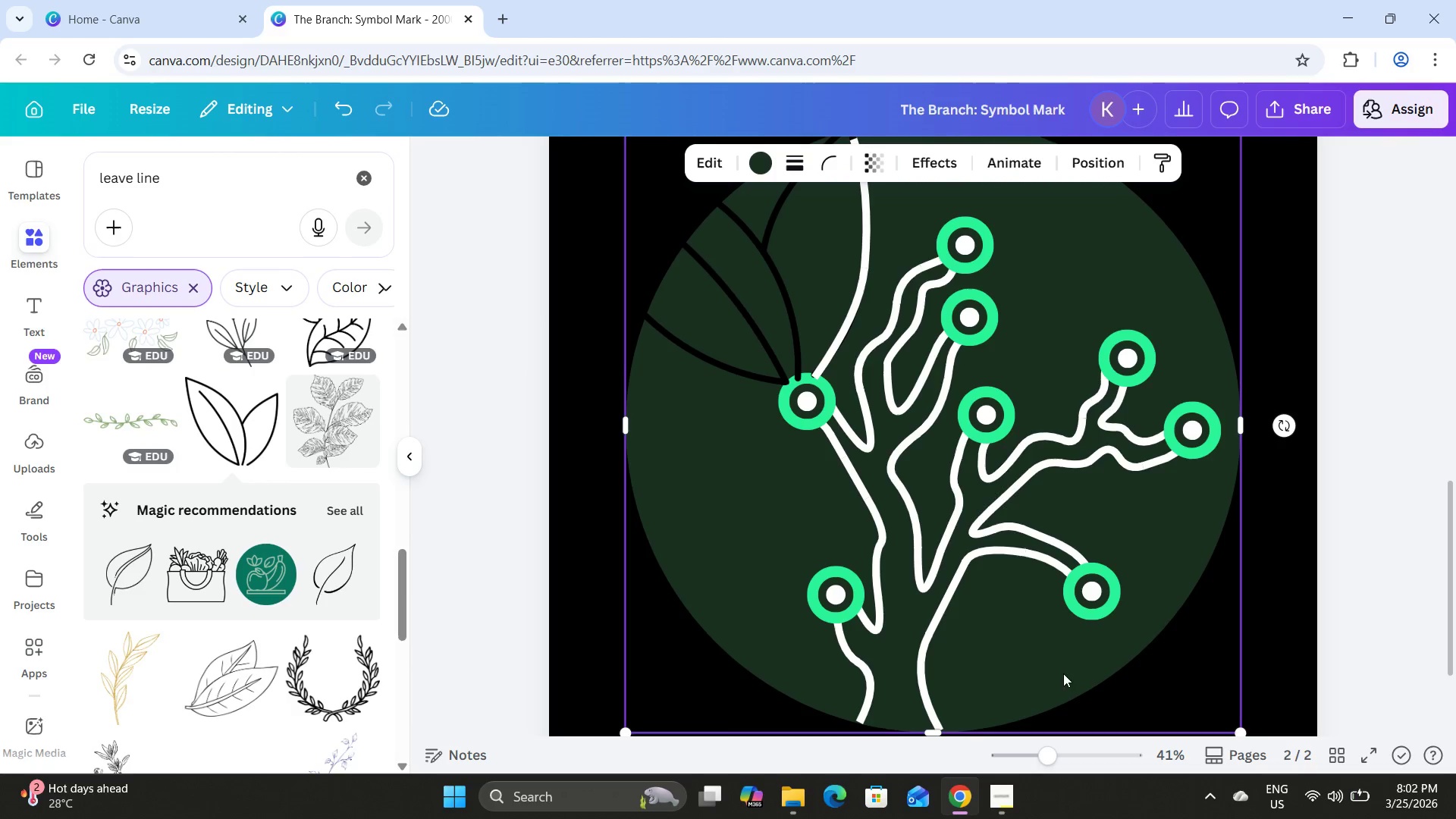 
left_click([1040, 672])
 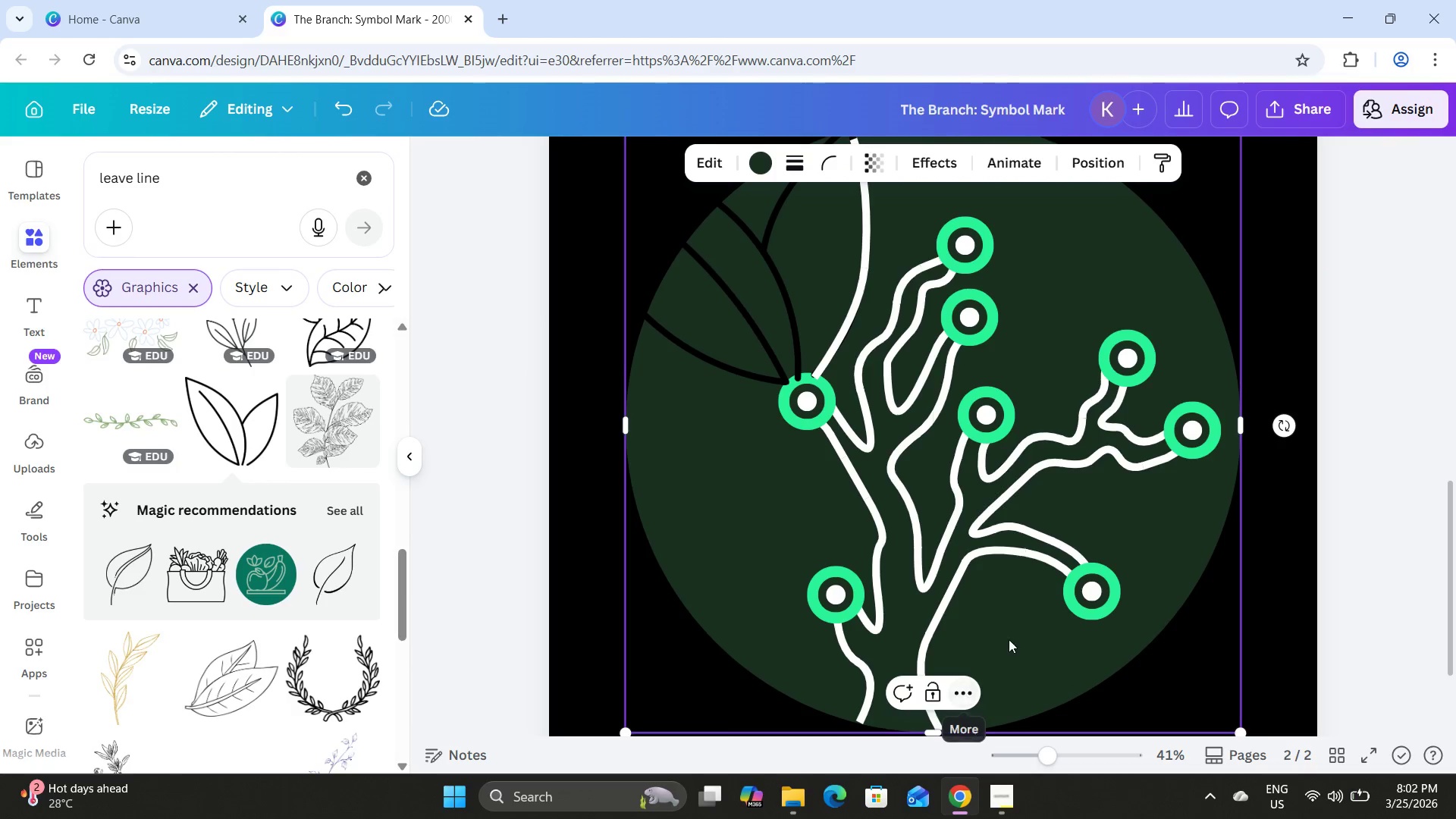 
scroll: coordinate [1009, 639], scroll_direction: up, amount: 4.0
 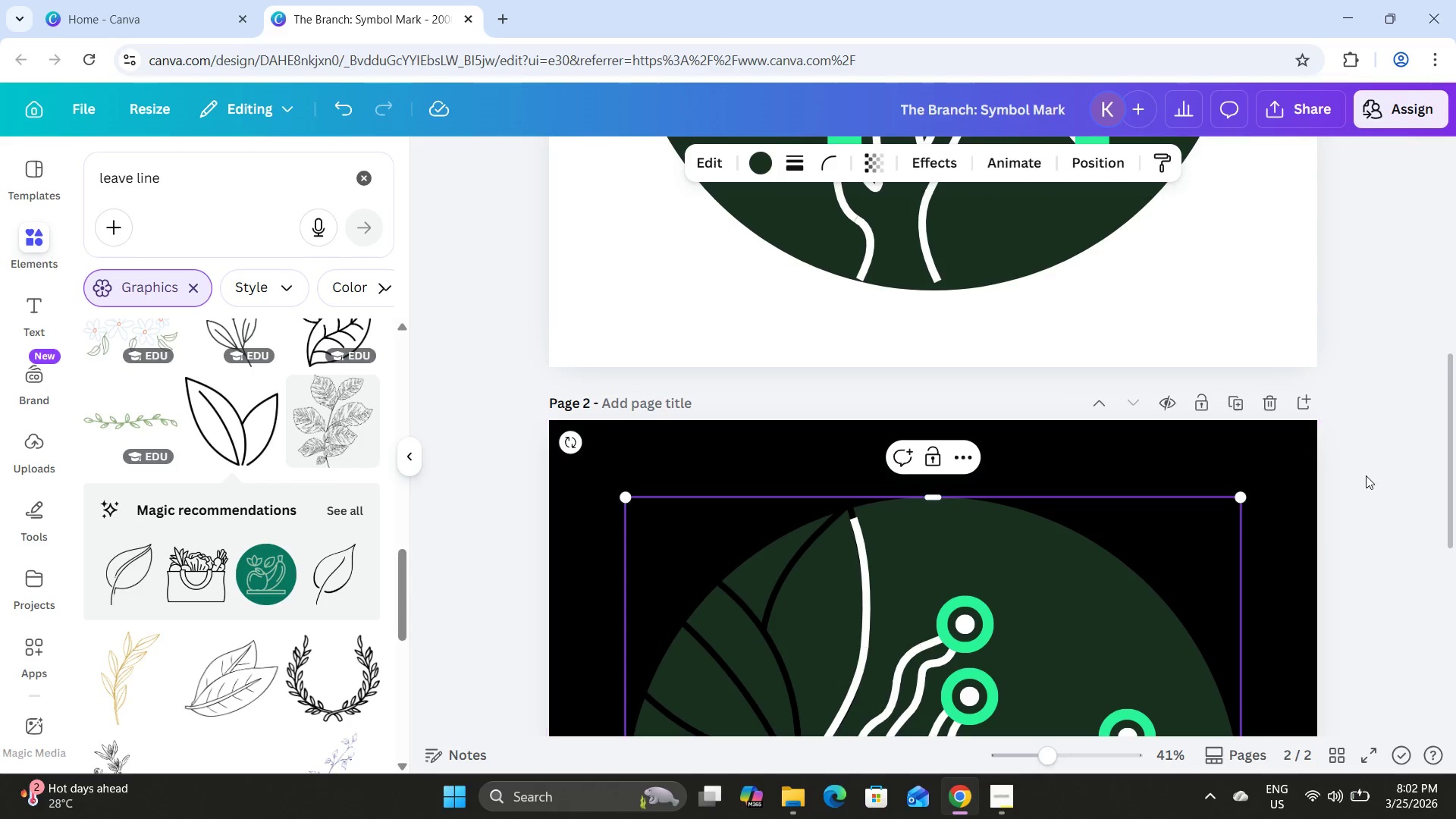 
left_click([1385, 455])
 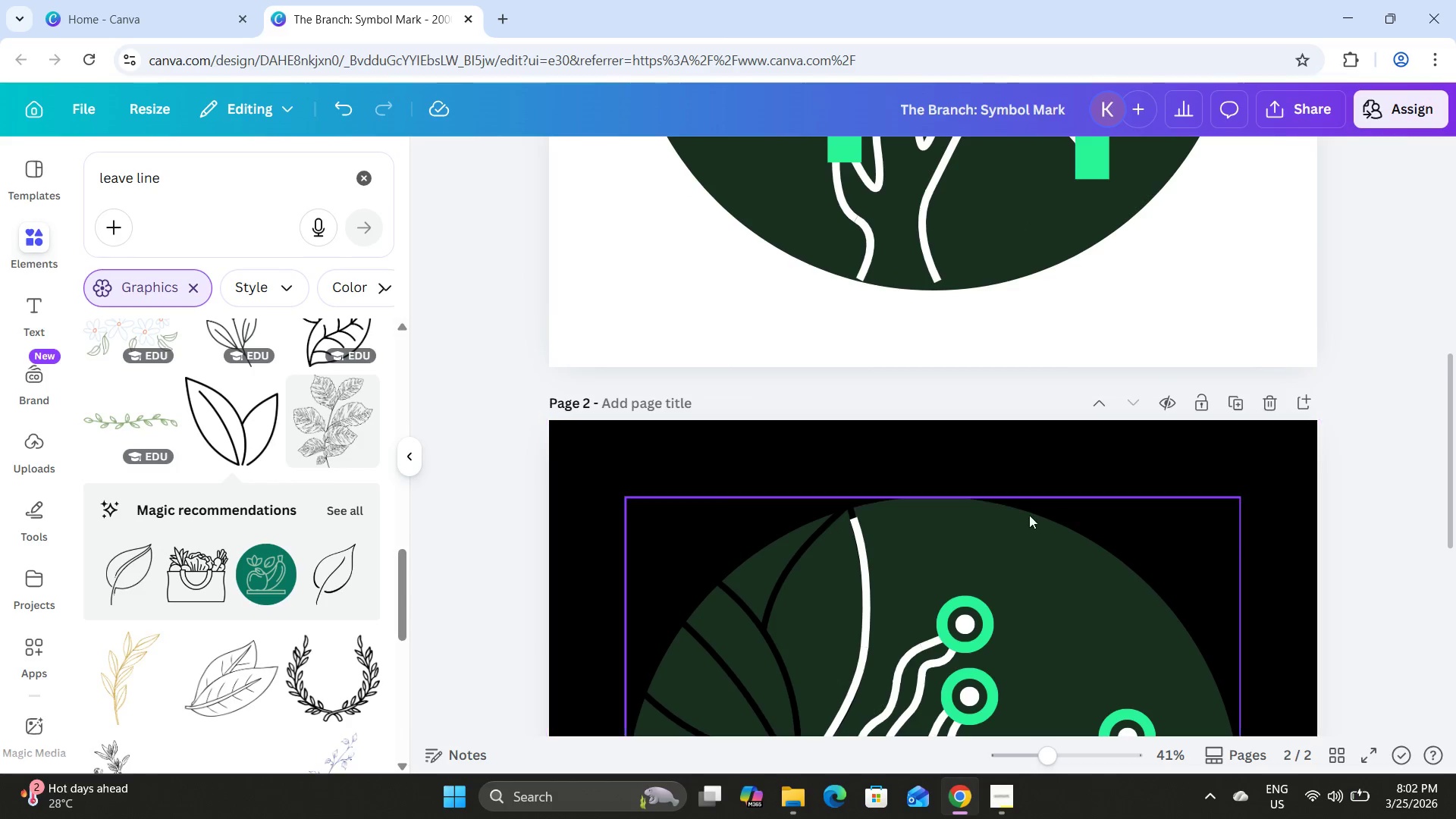 
left_click([992, 535])
 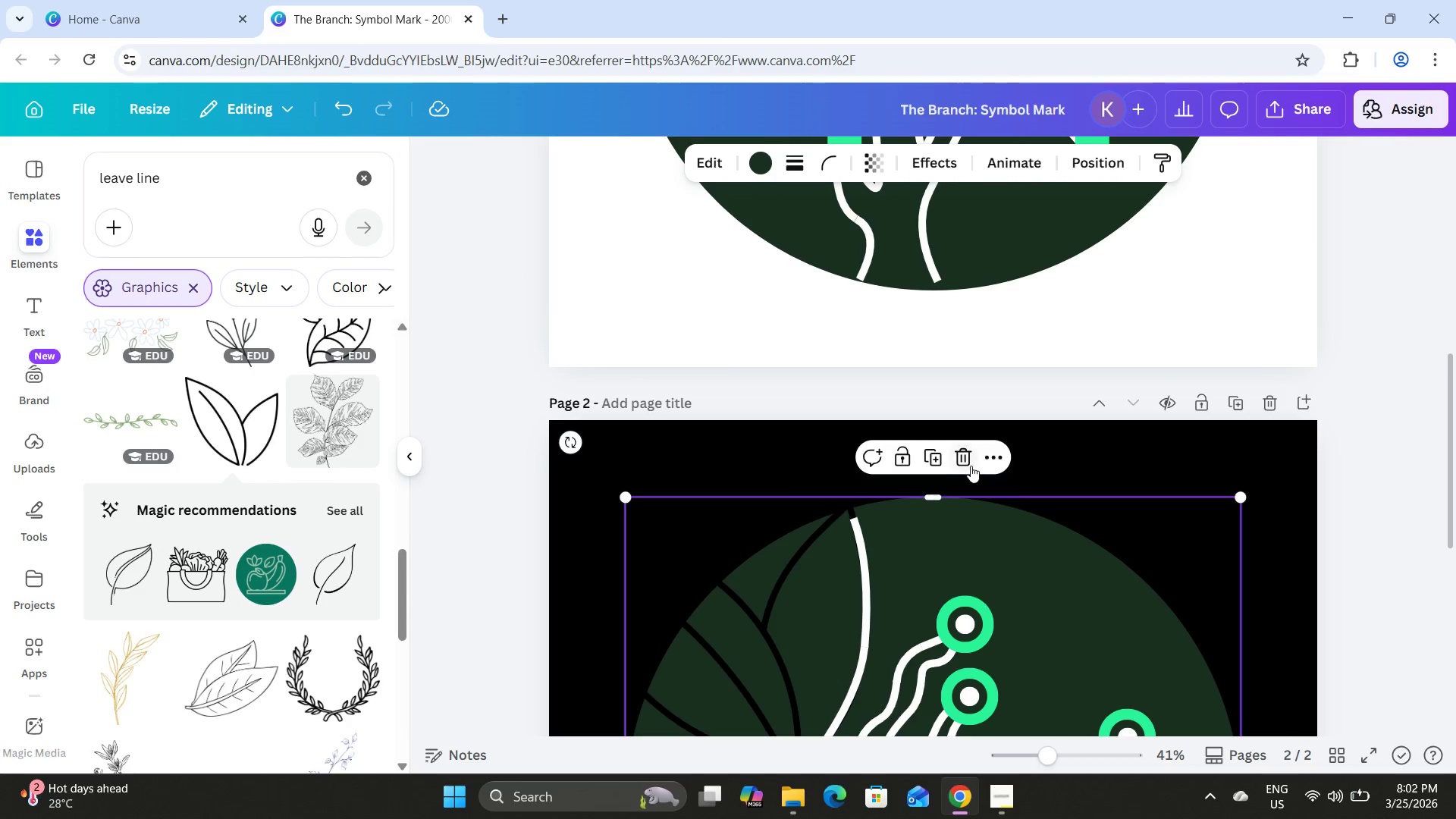 
left_click([918, 448])
 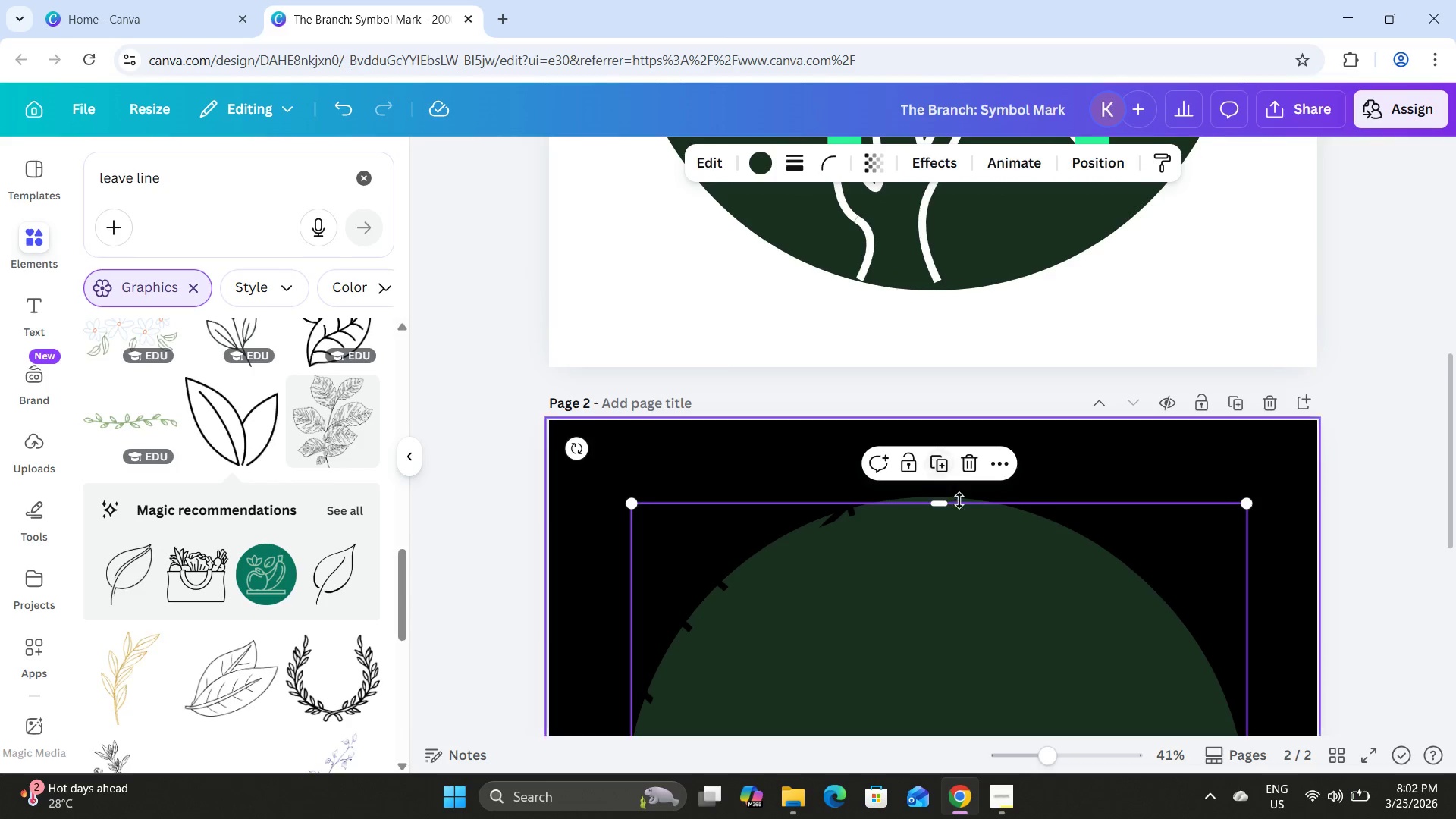 
left_click_drag(start_coordinate=[965, 529], to_coordinate=[938, 480])
 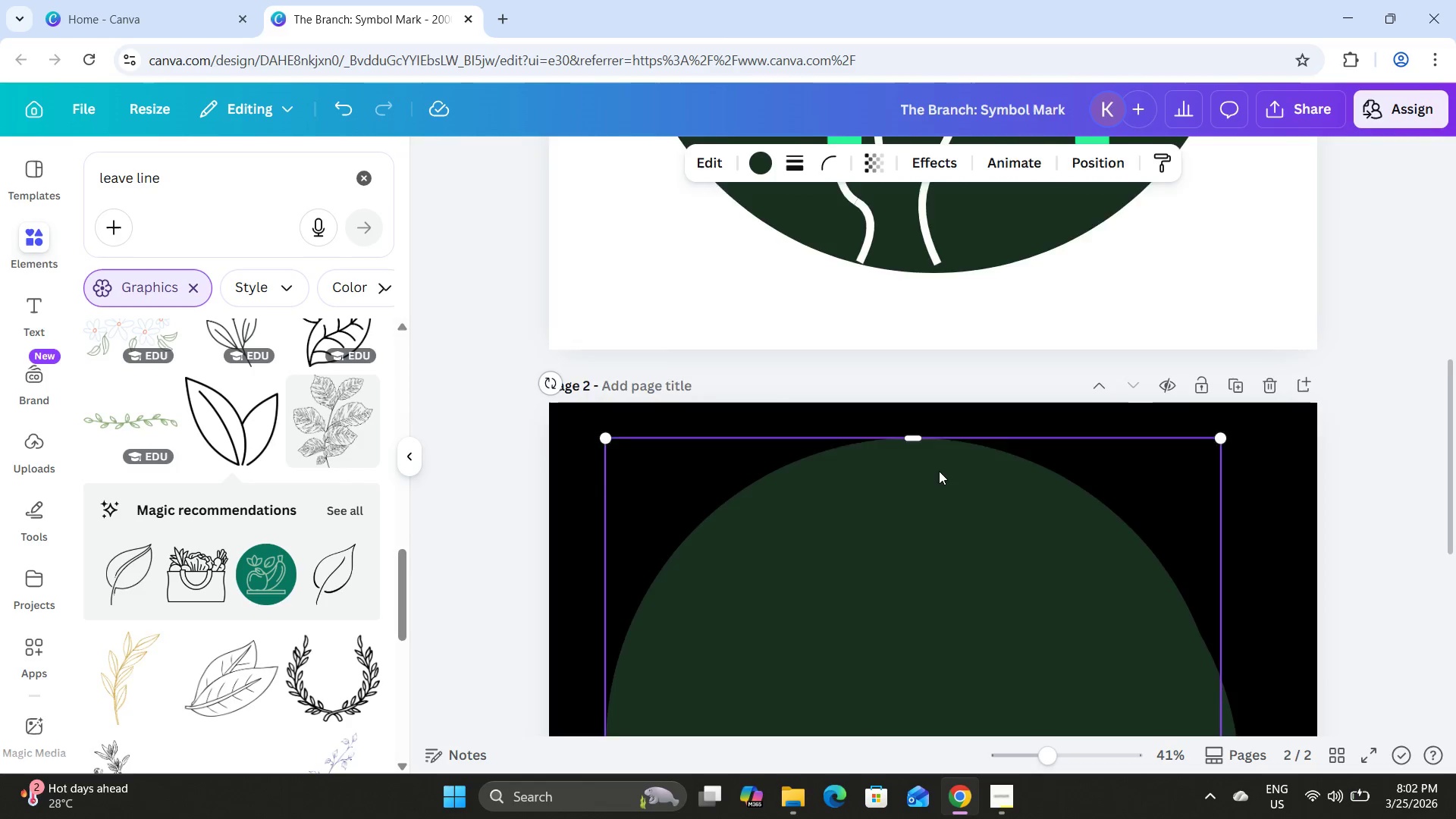 
scroll: coordinate [940, 470], scroll_direction: down, amount: 4.0
 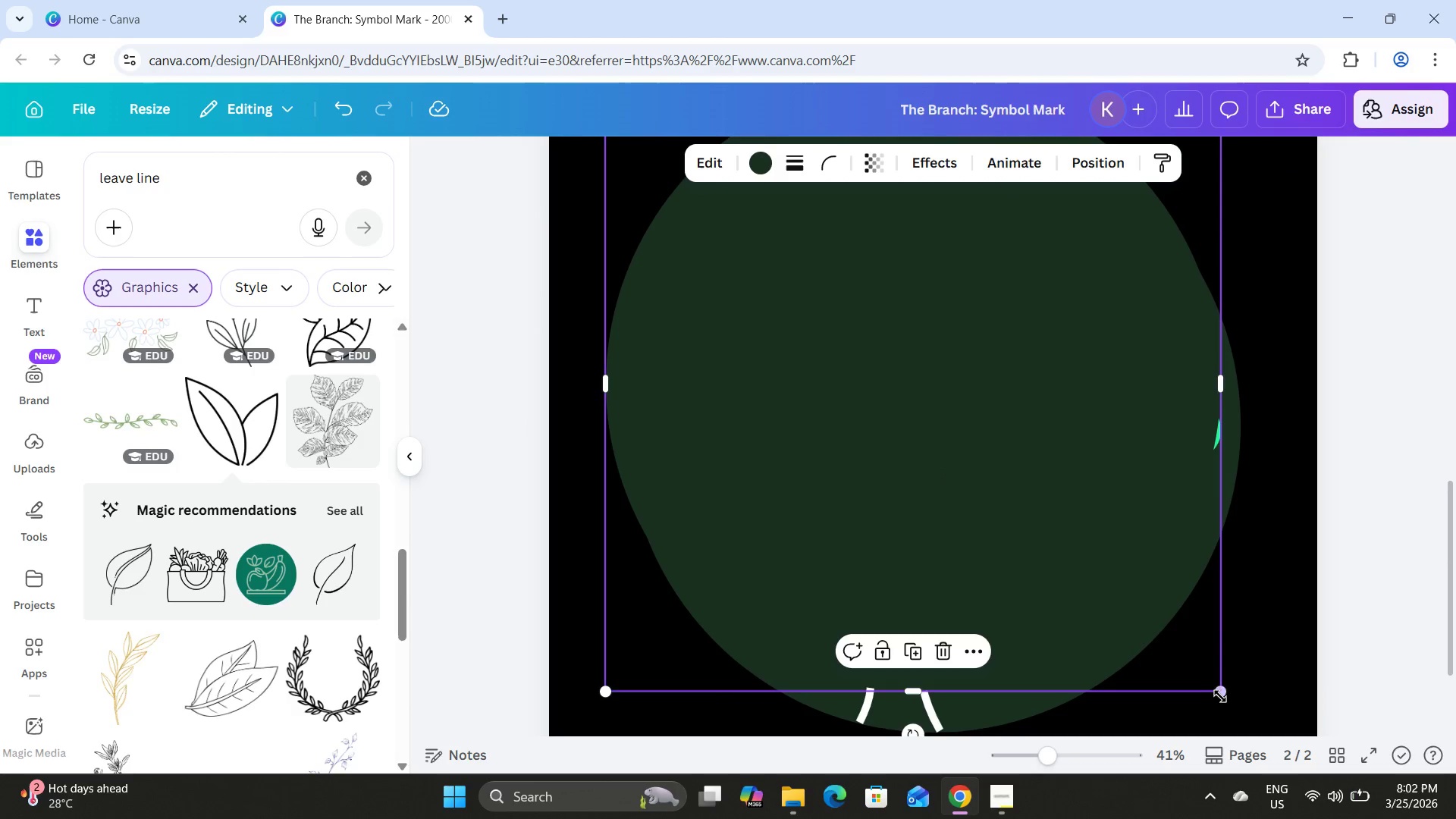 
left_click_drag(start_coordinate=[1219, 696], to_coordinate=[1241, 721])
 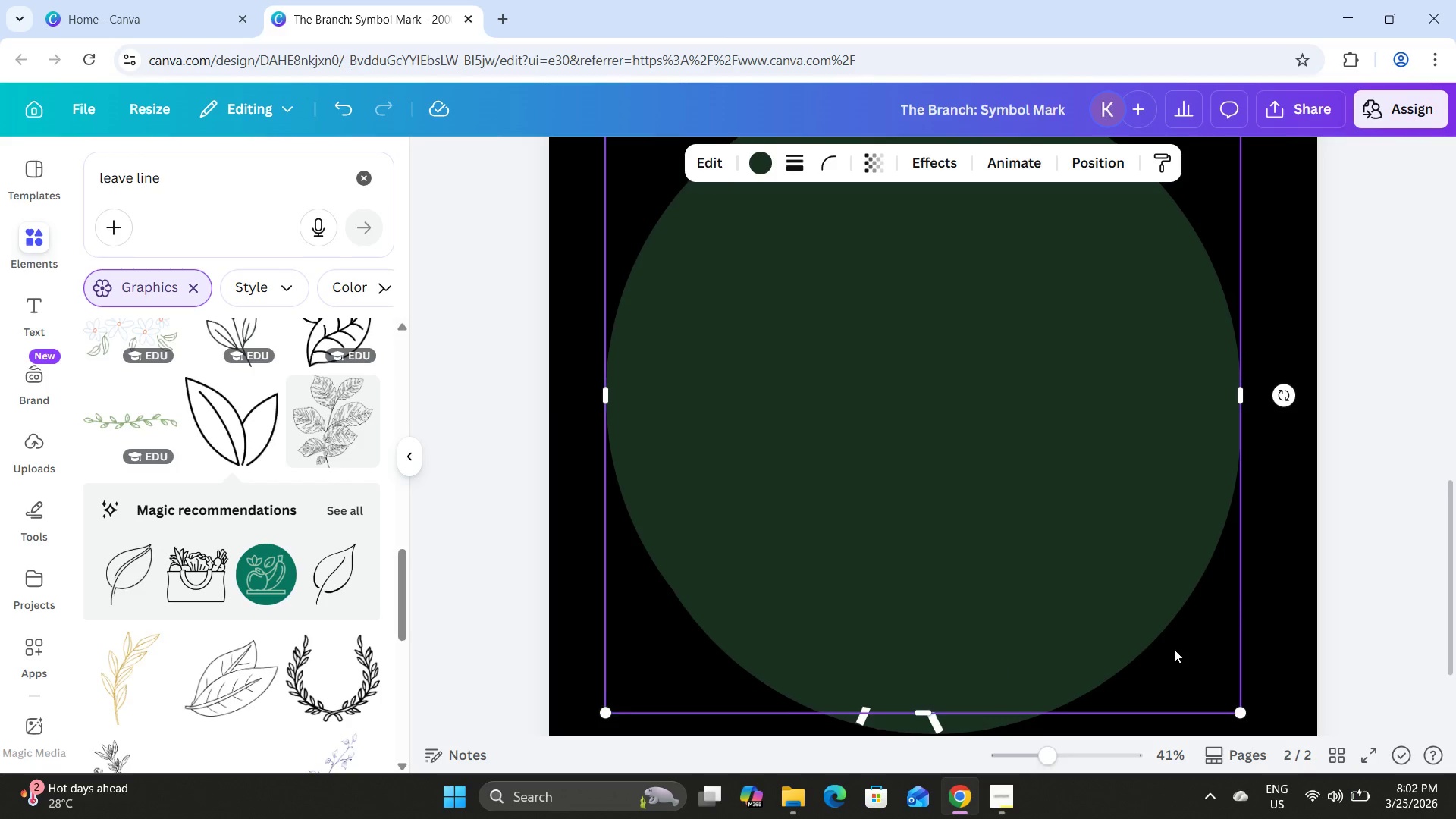 
scroll: coordinate [1174, 649], scroll_direction: up, amount: 2.0
 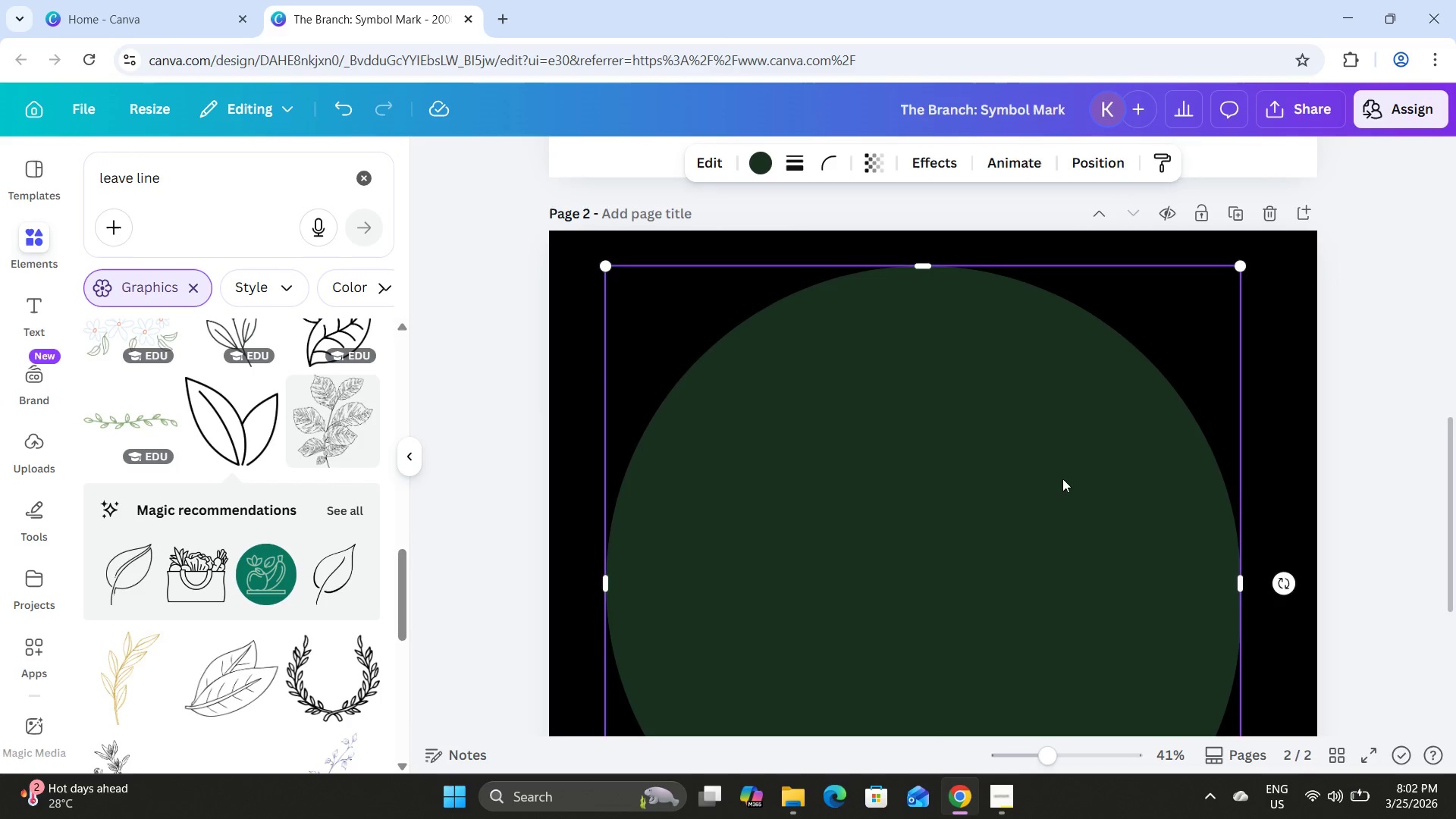 
left_click_drag(start_coordinate=[1062, 479], to_coordinate=[1072, 513])
 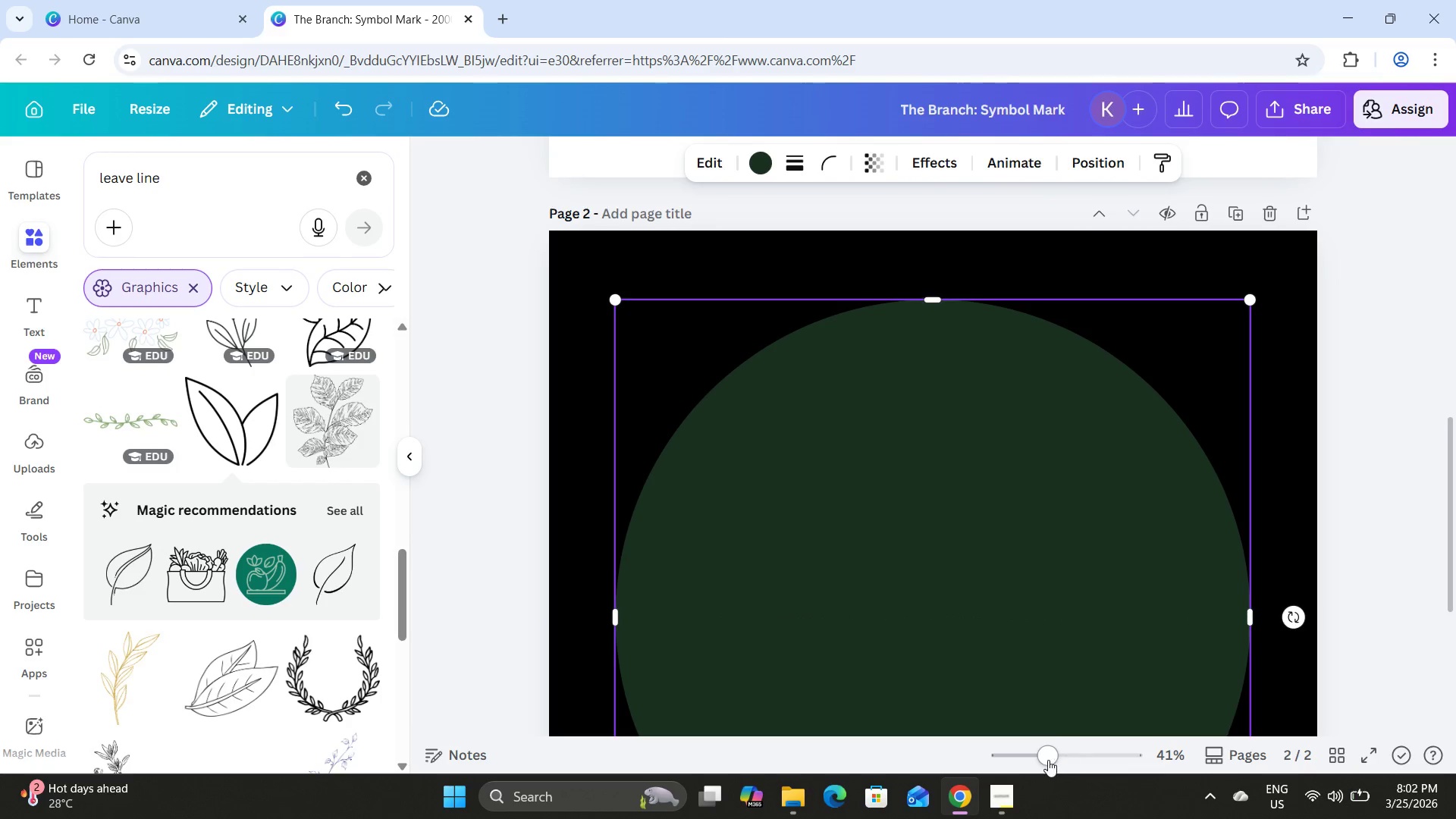 
left_click_drag(start_coordinate=[1046, 759], to_coordinate=[1025, 739])
 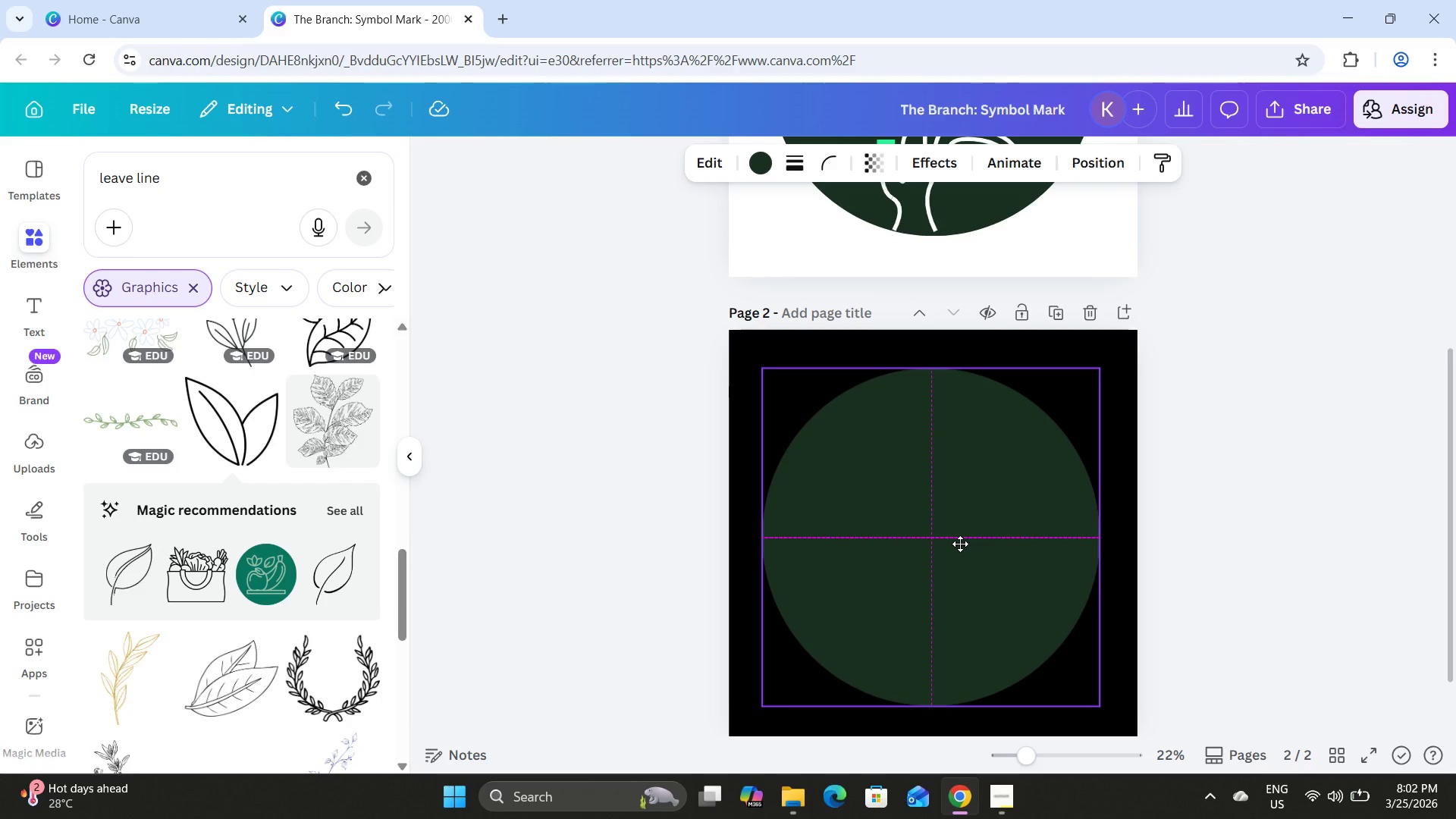 
wait(18.56)
 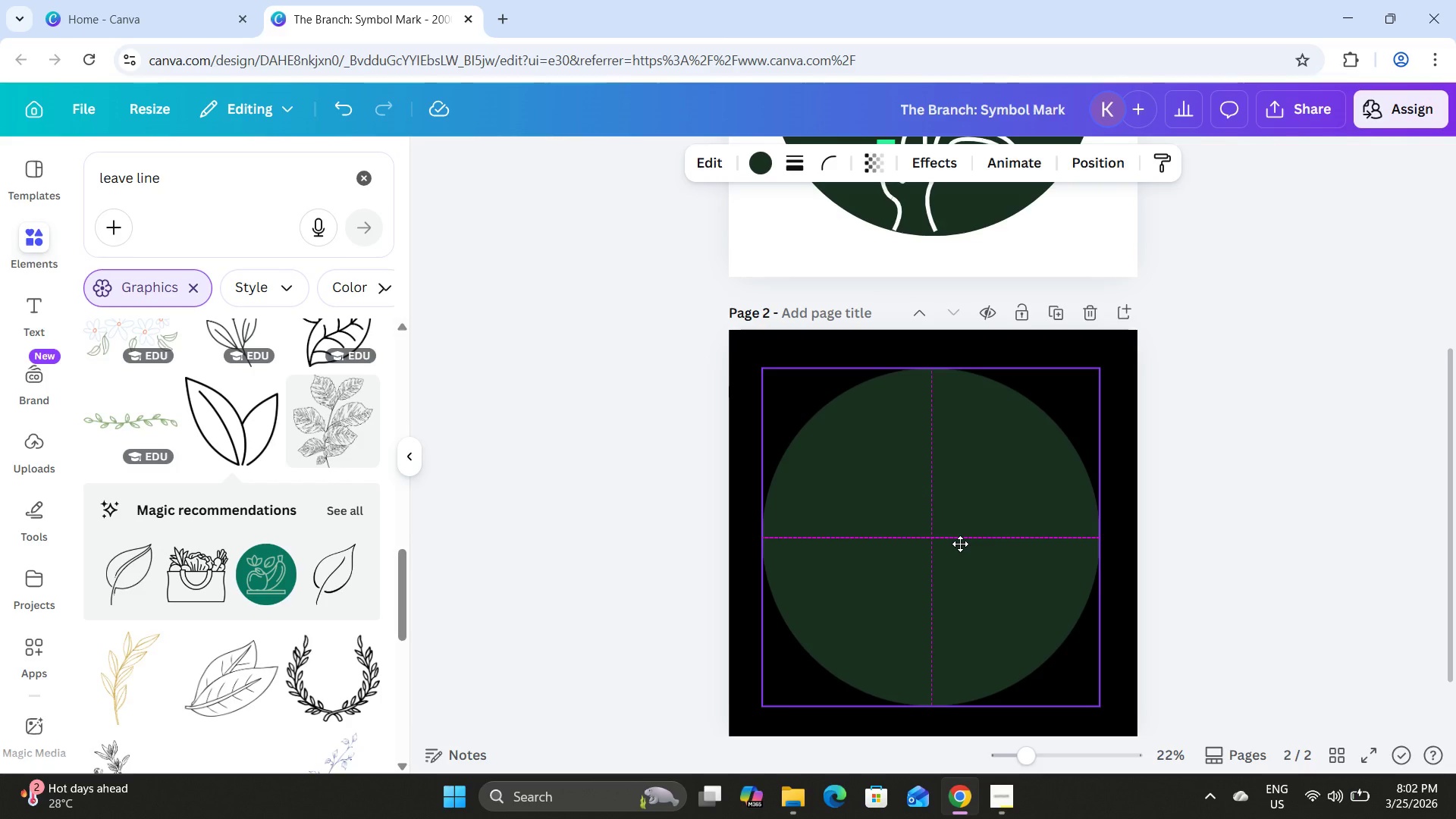 
left_click([313, 298])
 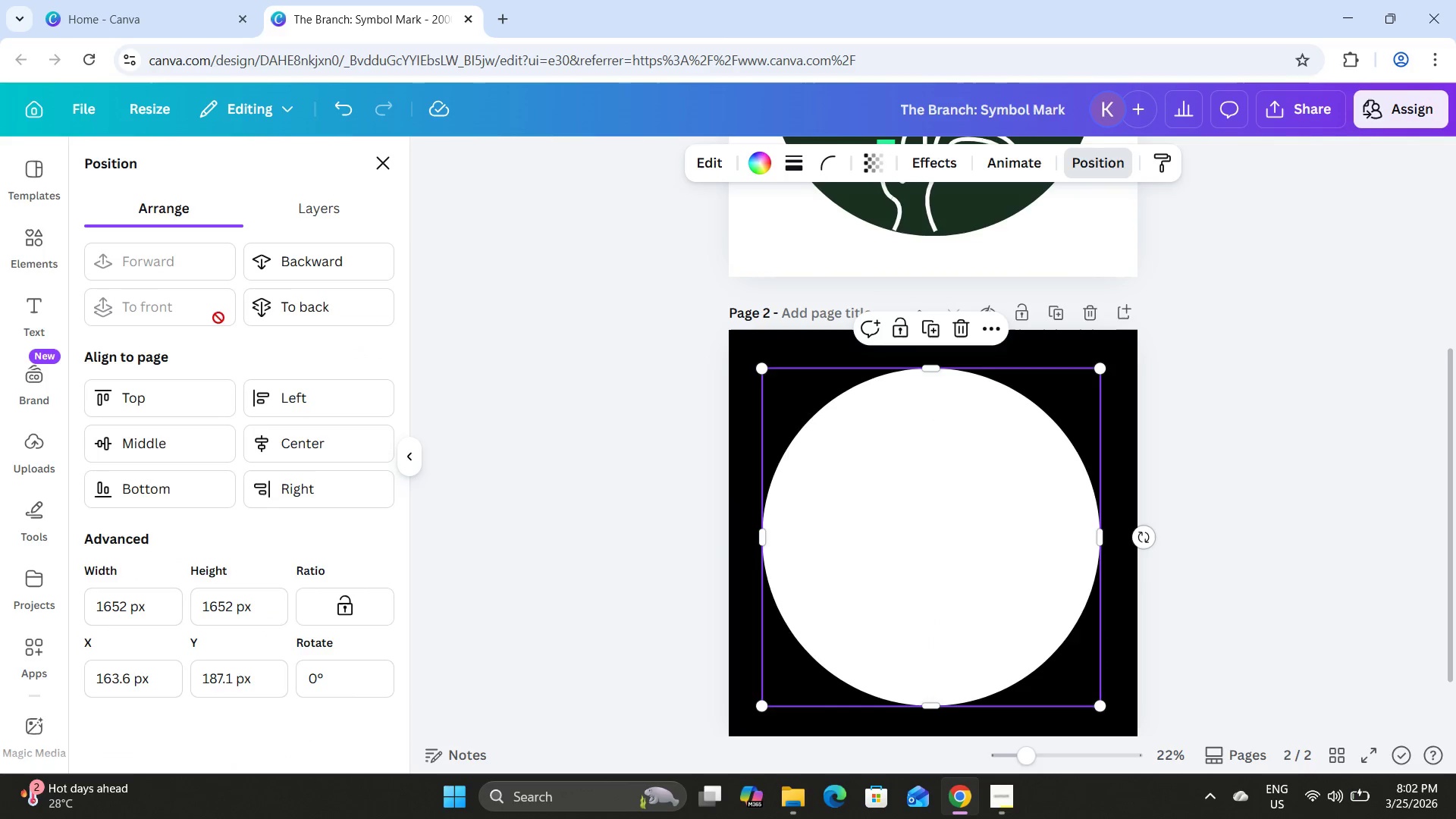 
left_click([340, 251])
 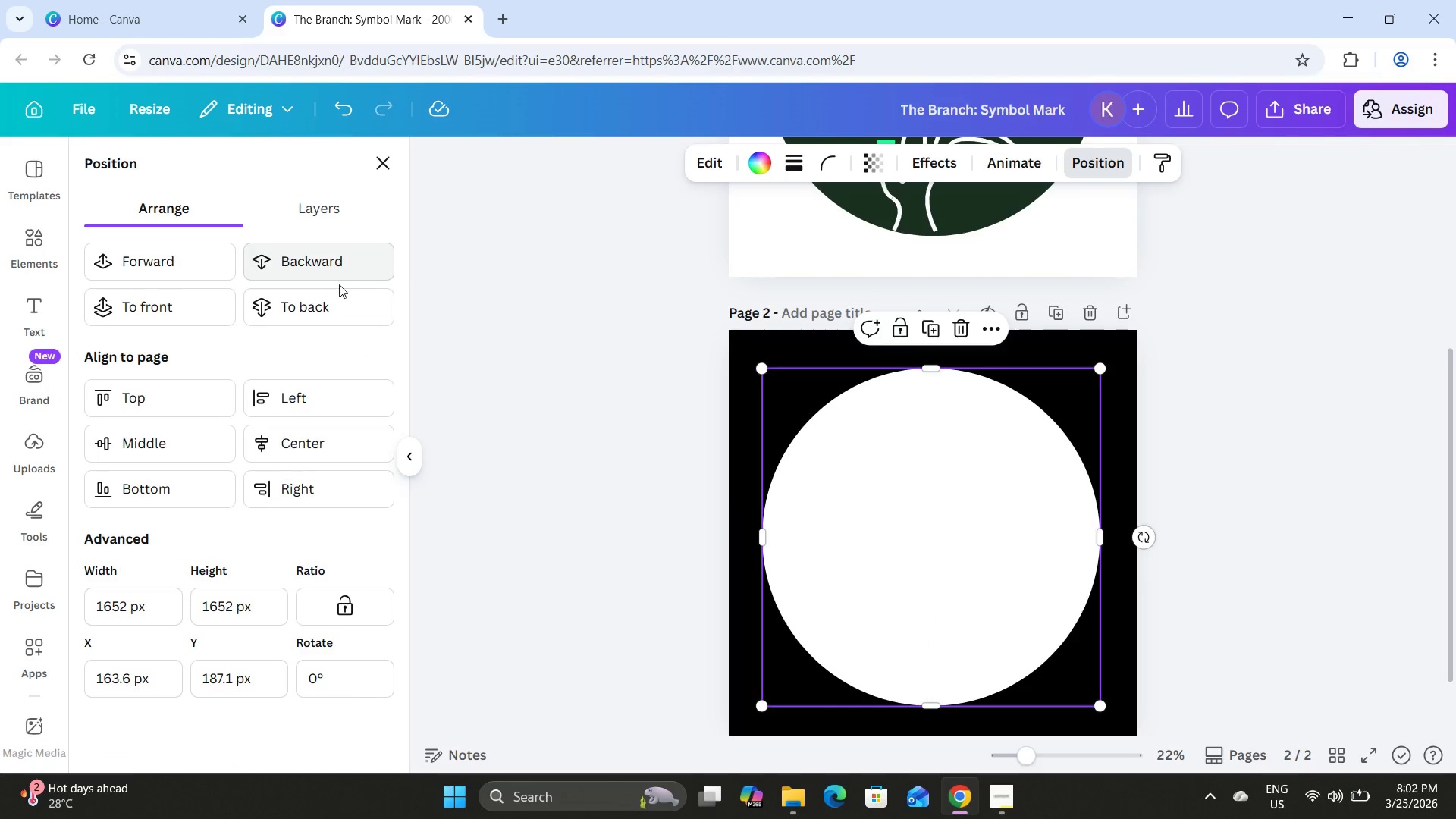 
left_click([339, 306])
 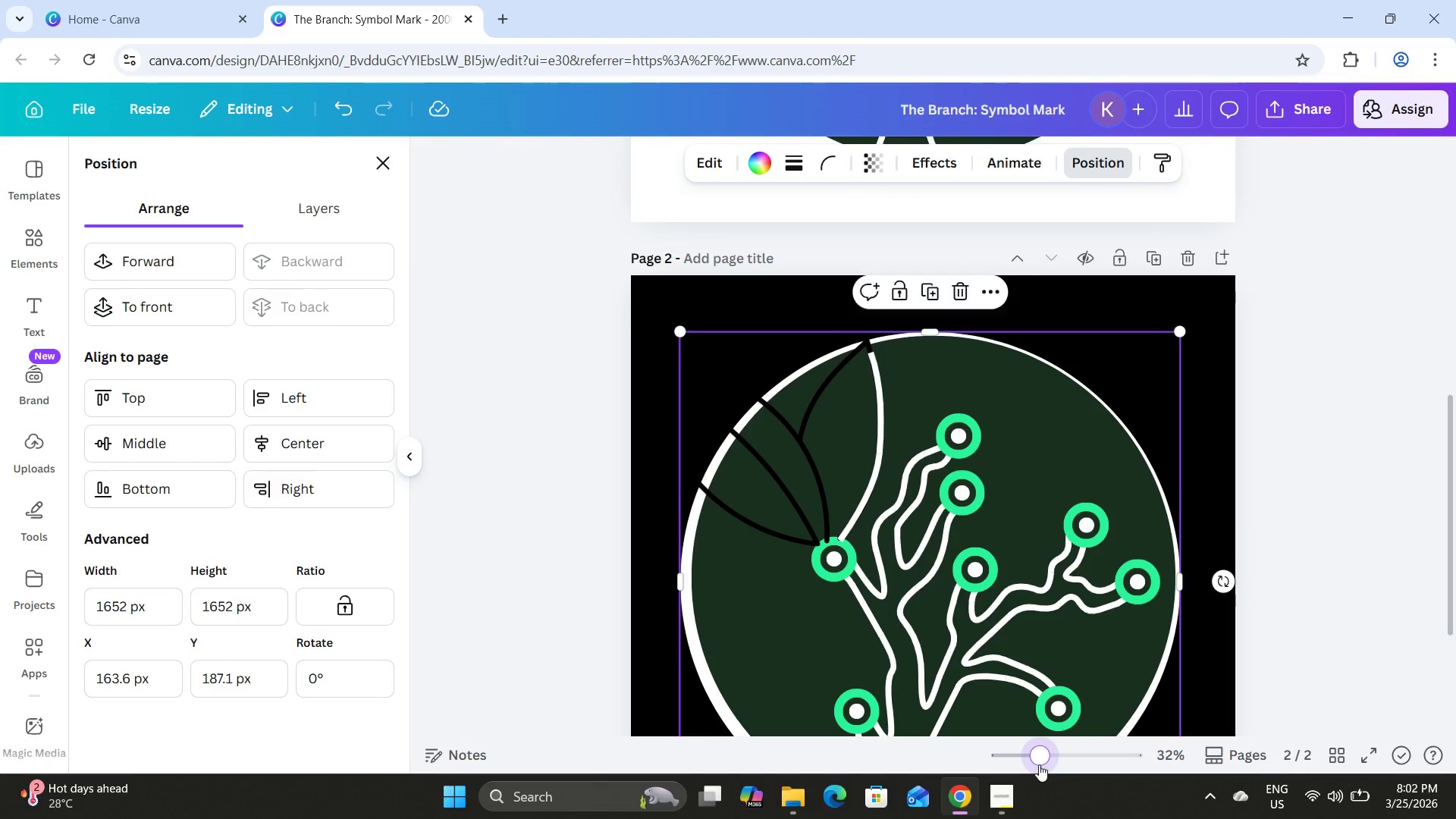 
scroll: coordinate [1003, 533], scroll_direction: down, amount: 1.0
 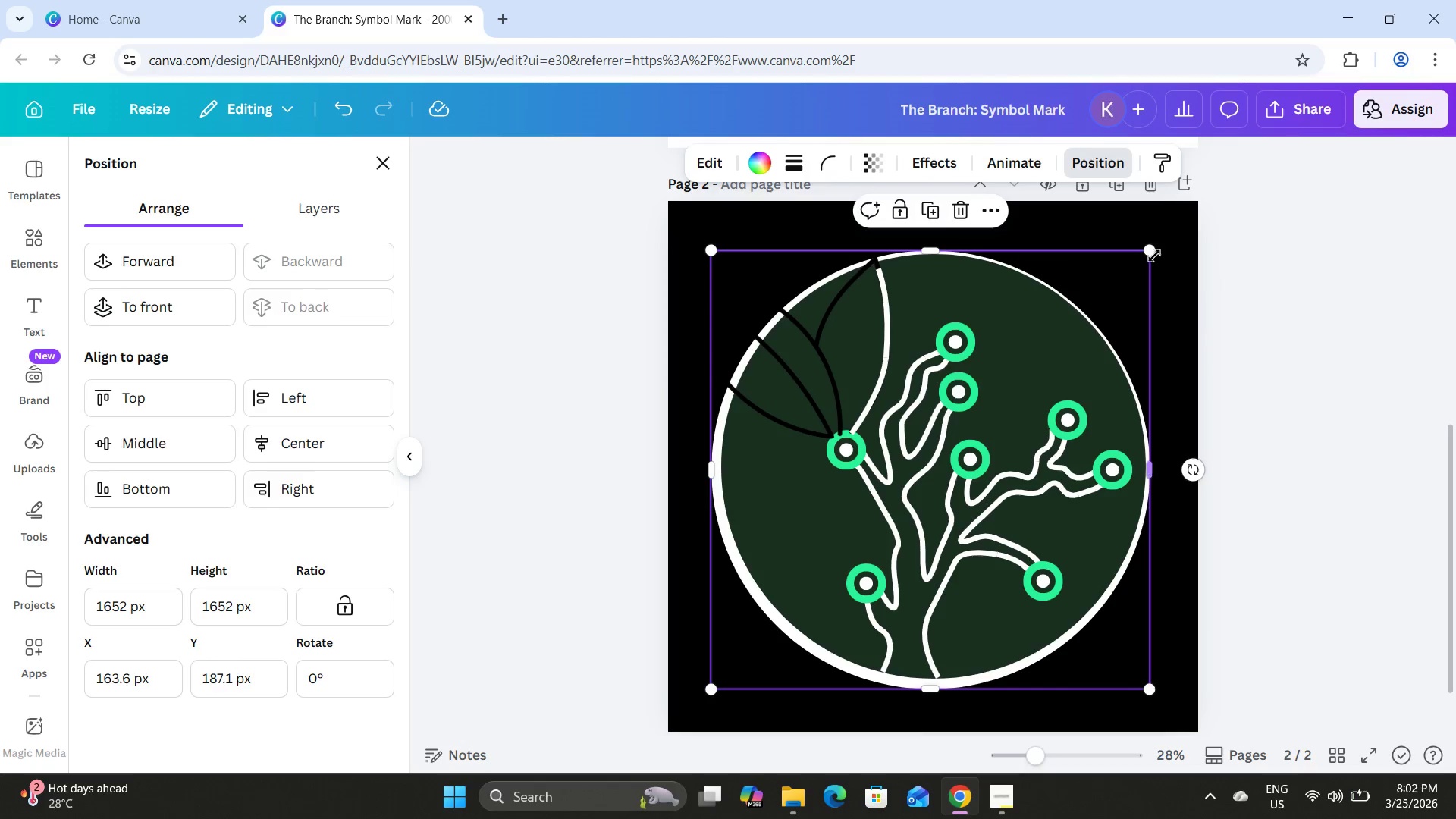 
left_click_drag(start_coordinate=[1153, 253], to_coordinate=[1165, 247])
 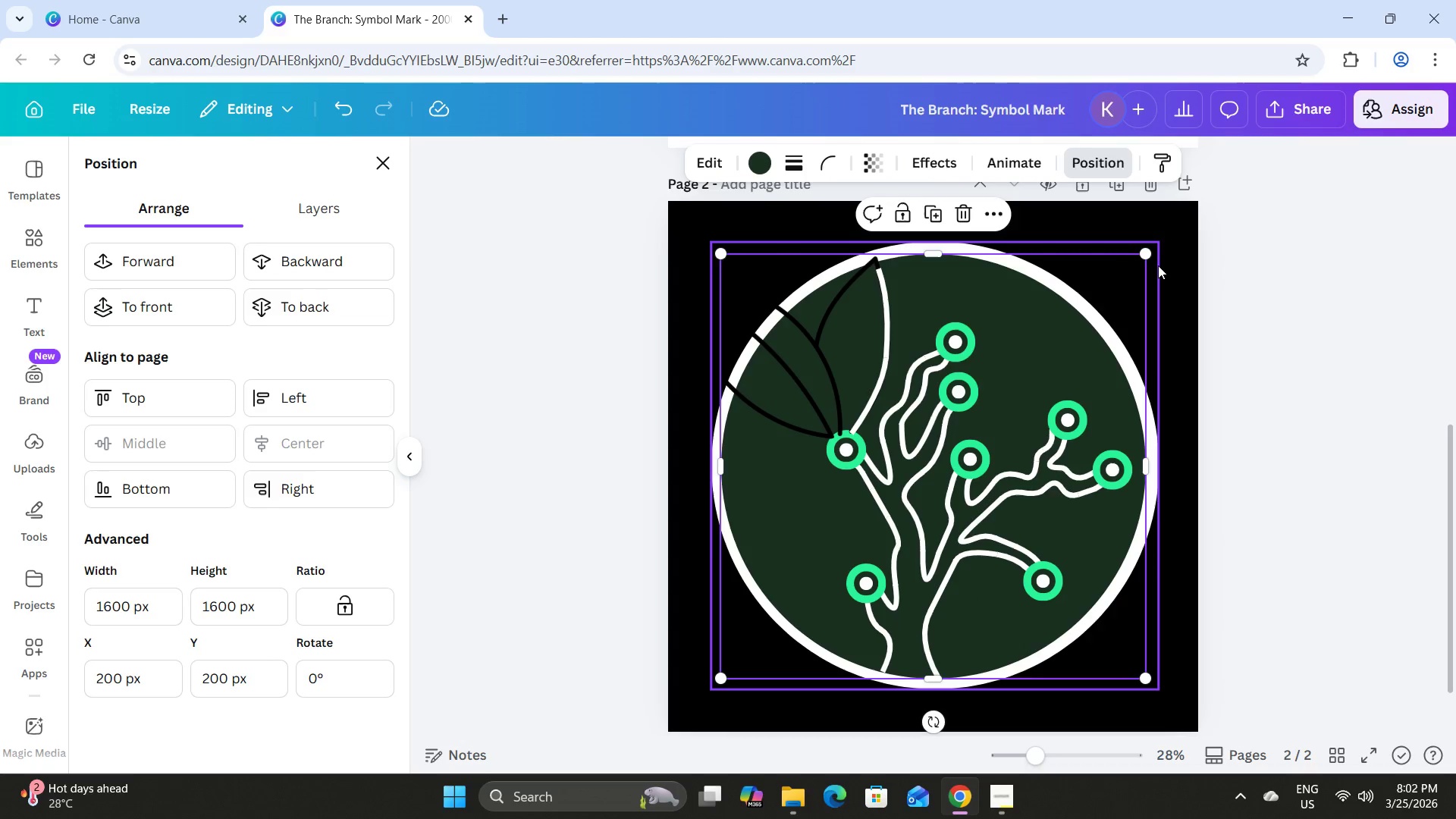 
left_click([1159, 265])
 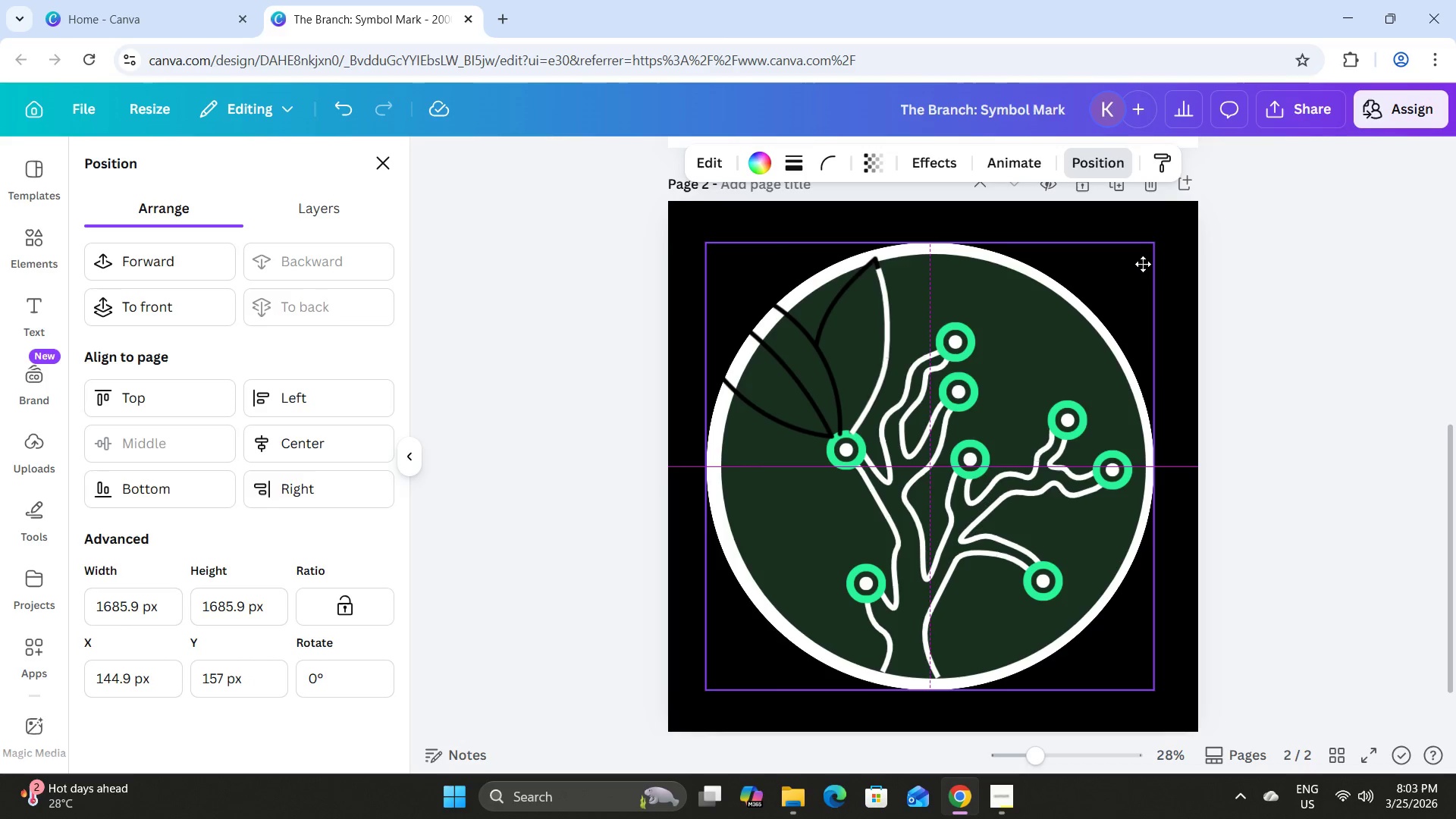 
wait(19.38)
 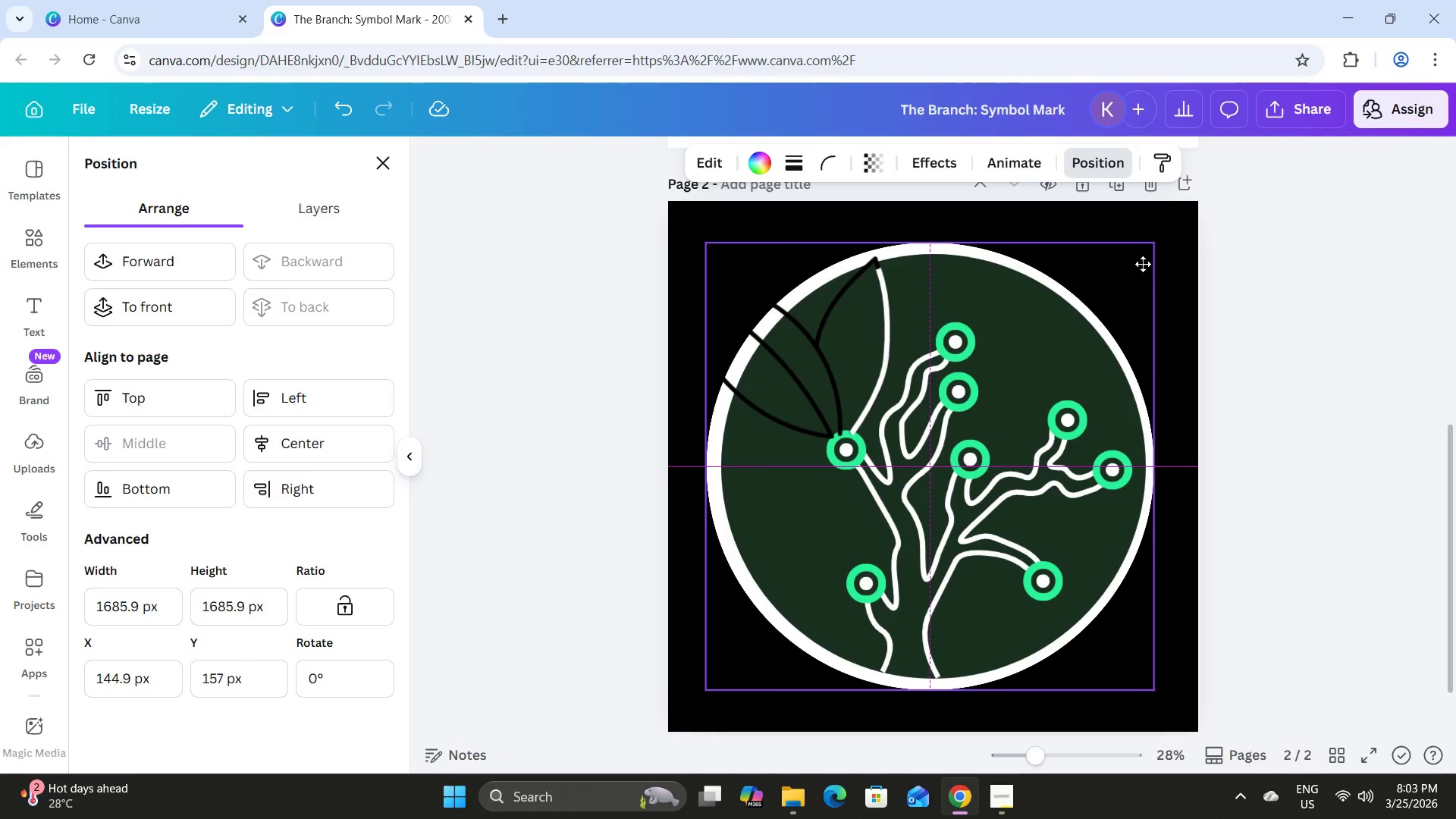 
right_click([1147, 264])
 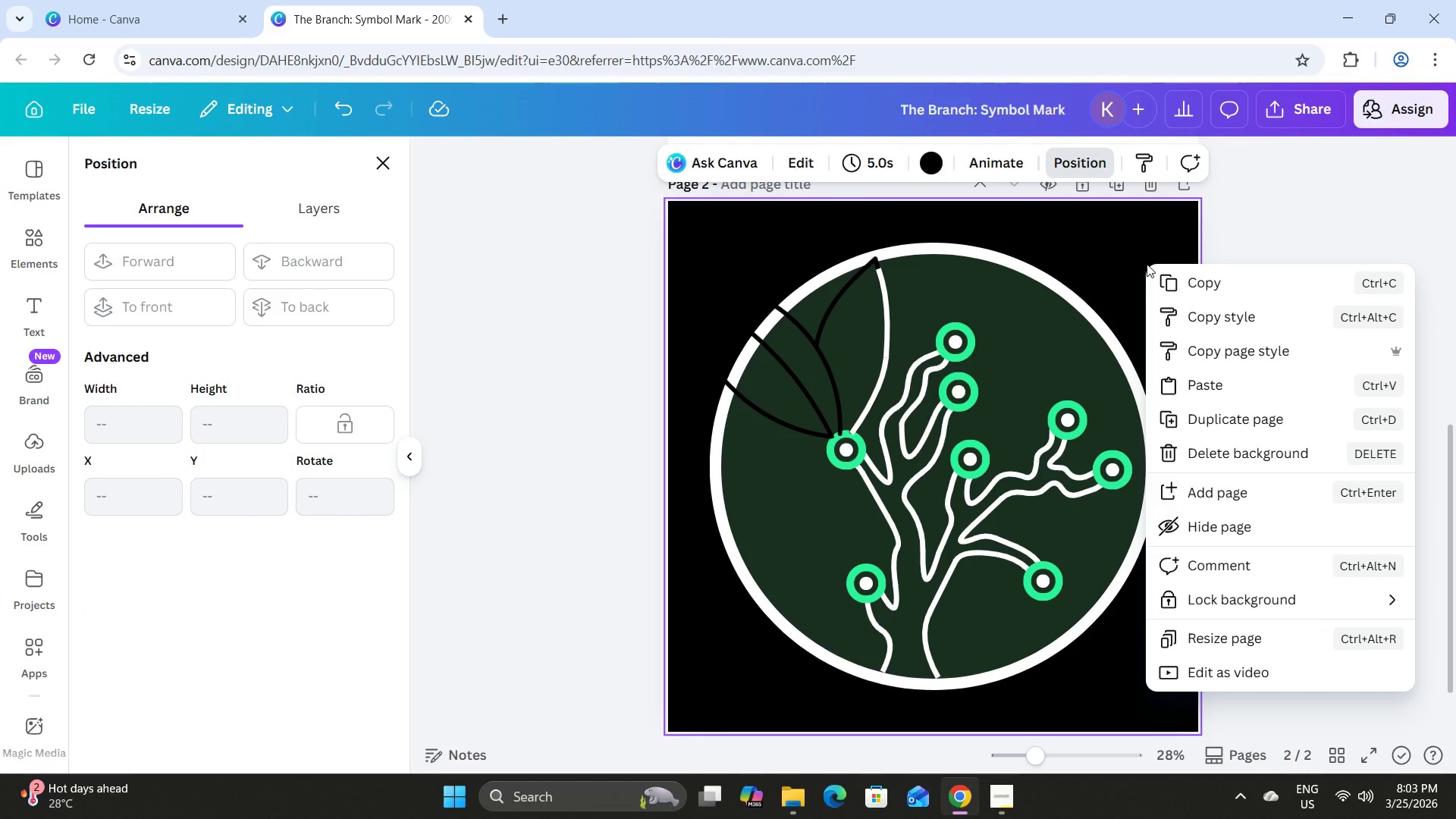 
left_click([1147, 264])
 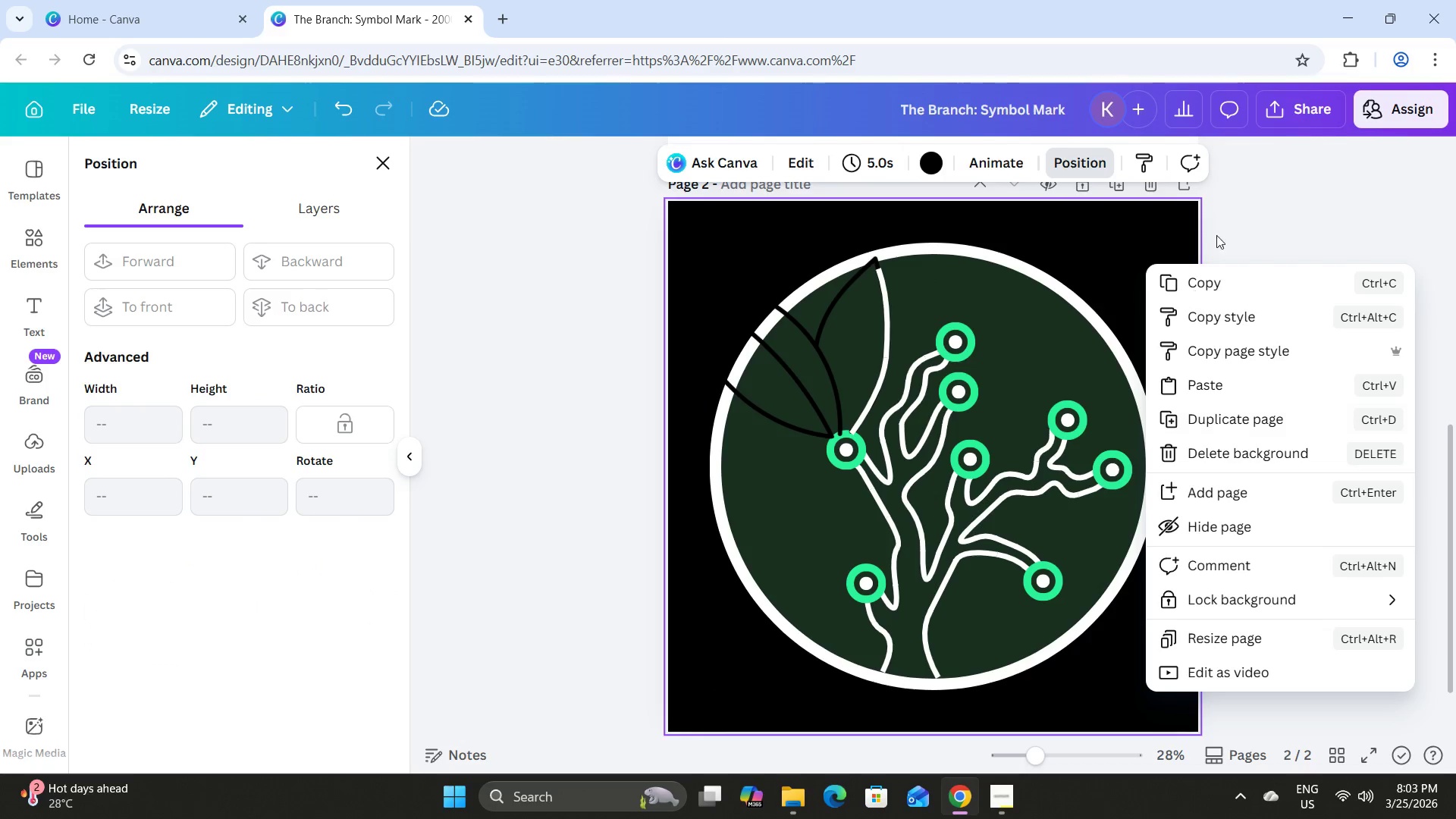 
left_click([1235, 231])
 